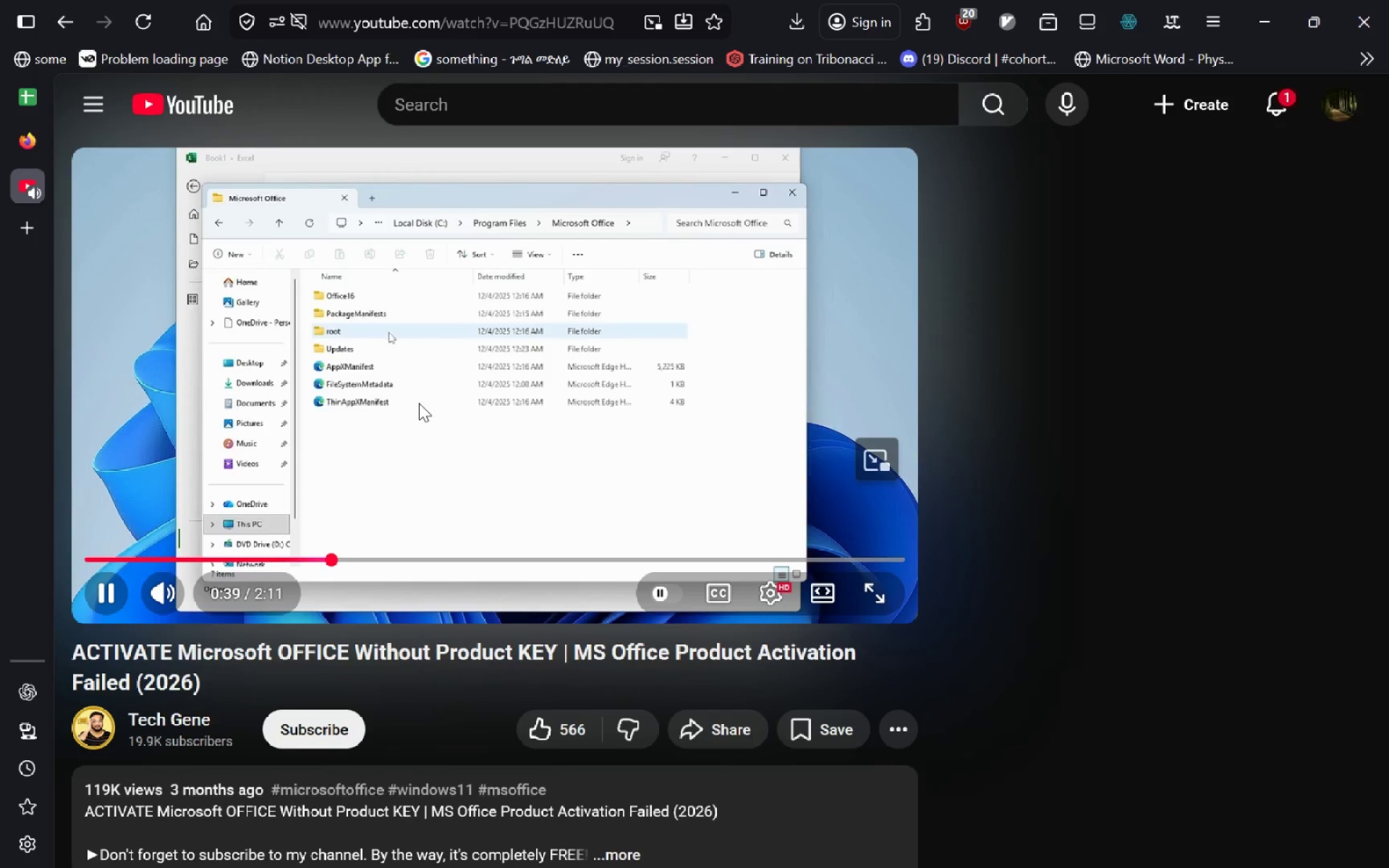 
key(Space)
 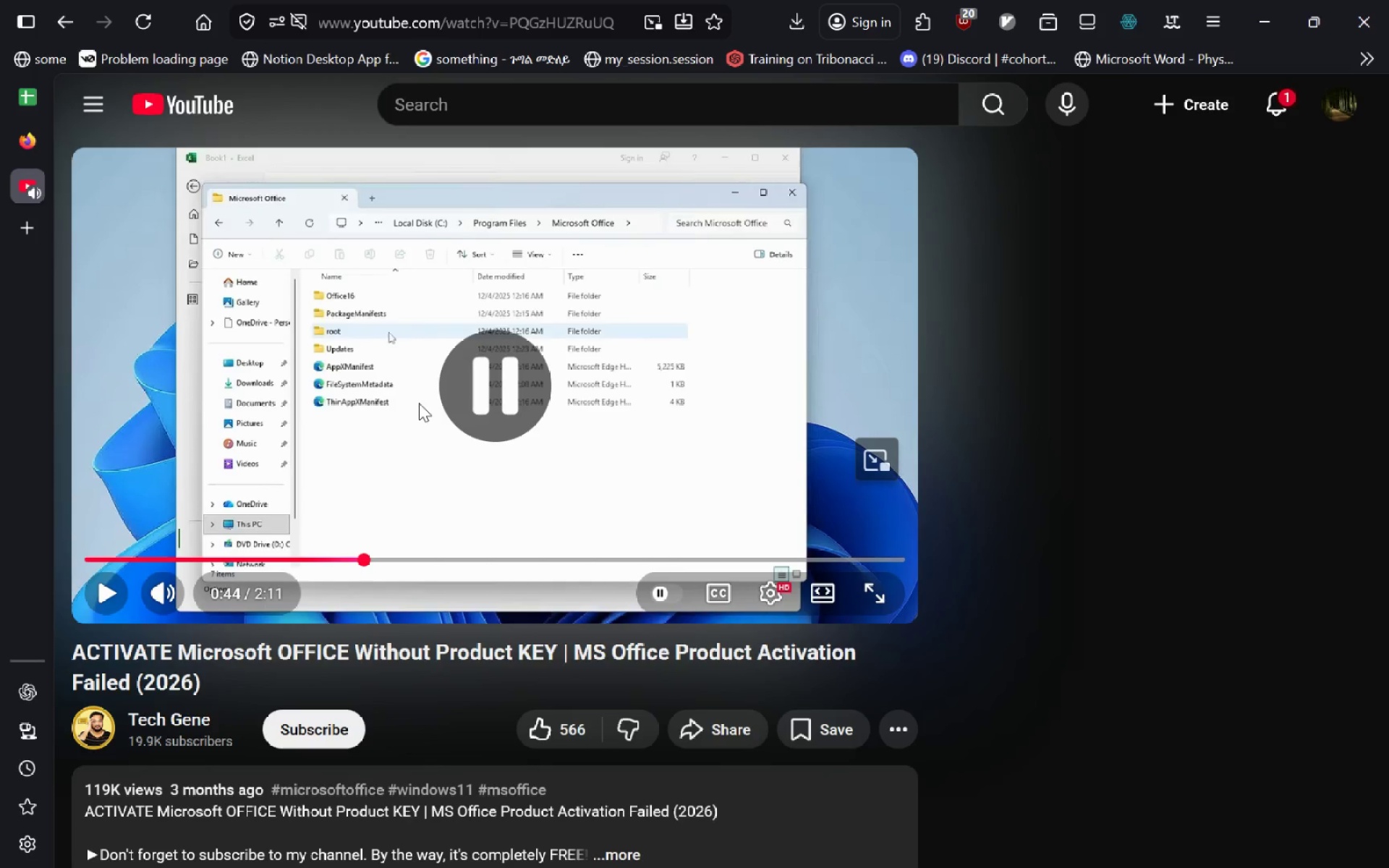 
key(Alt+AltLeft)
 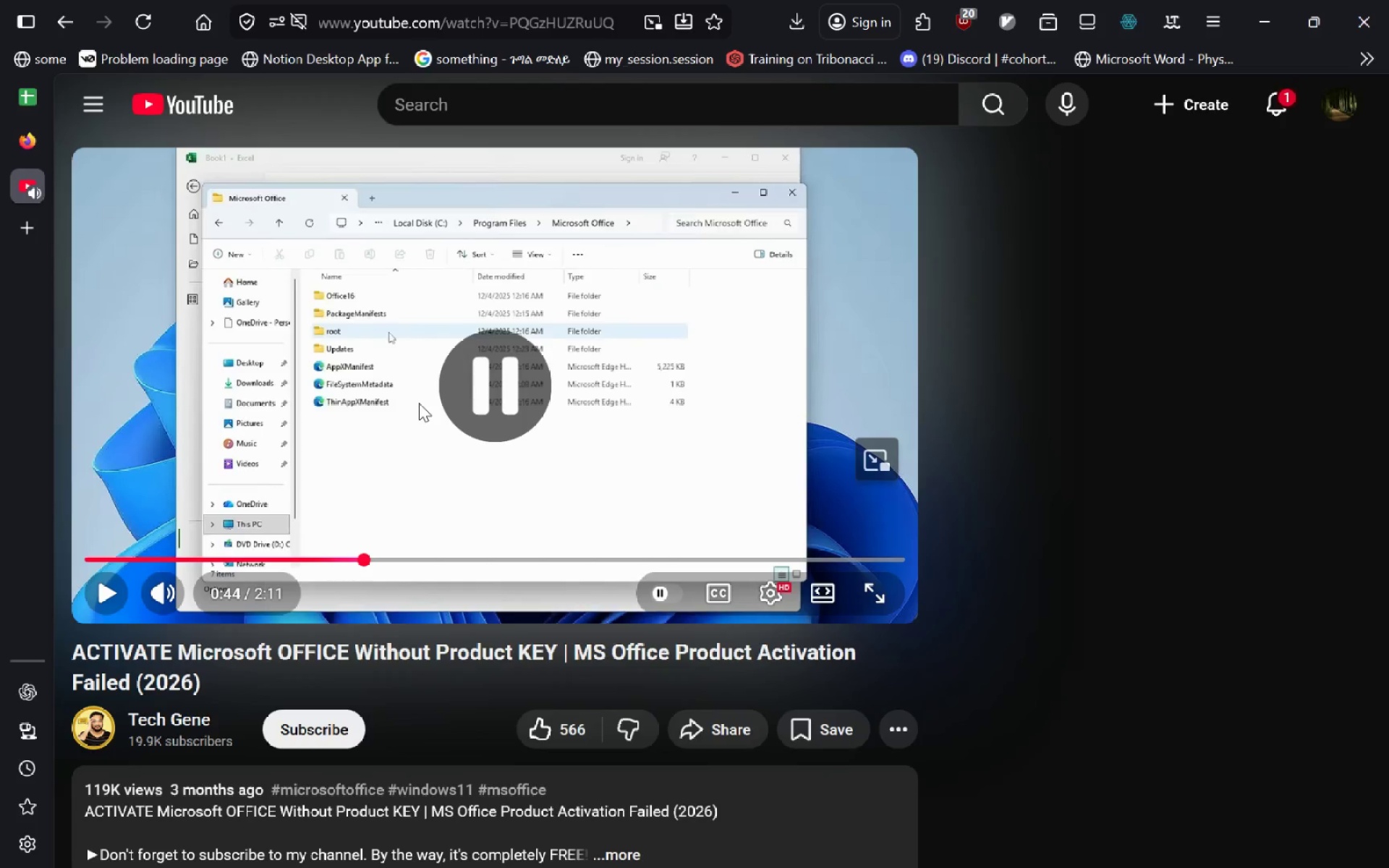 
key(Alt+Tab)
 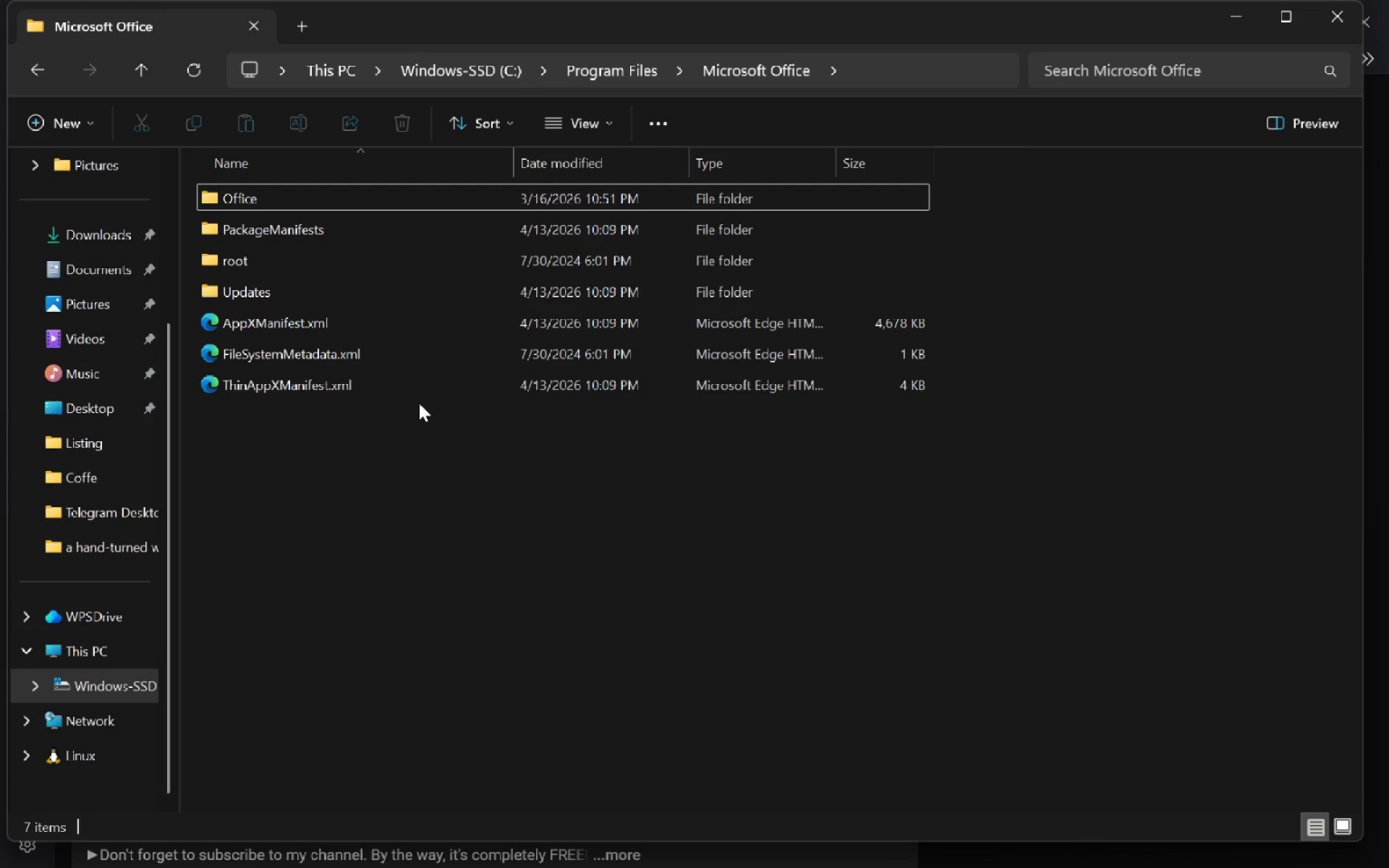 
key(ArrowDown)
 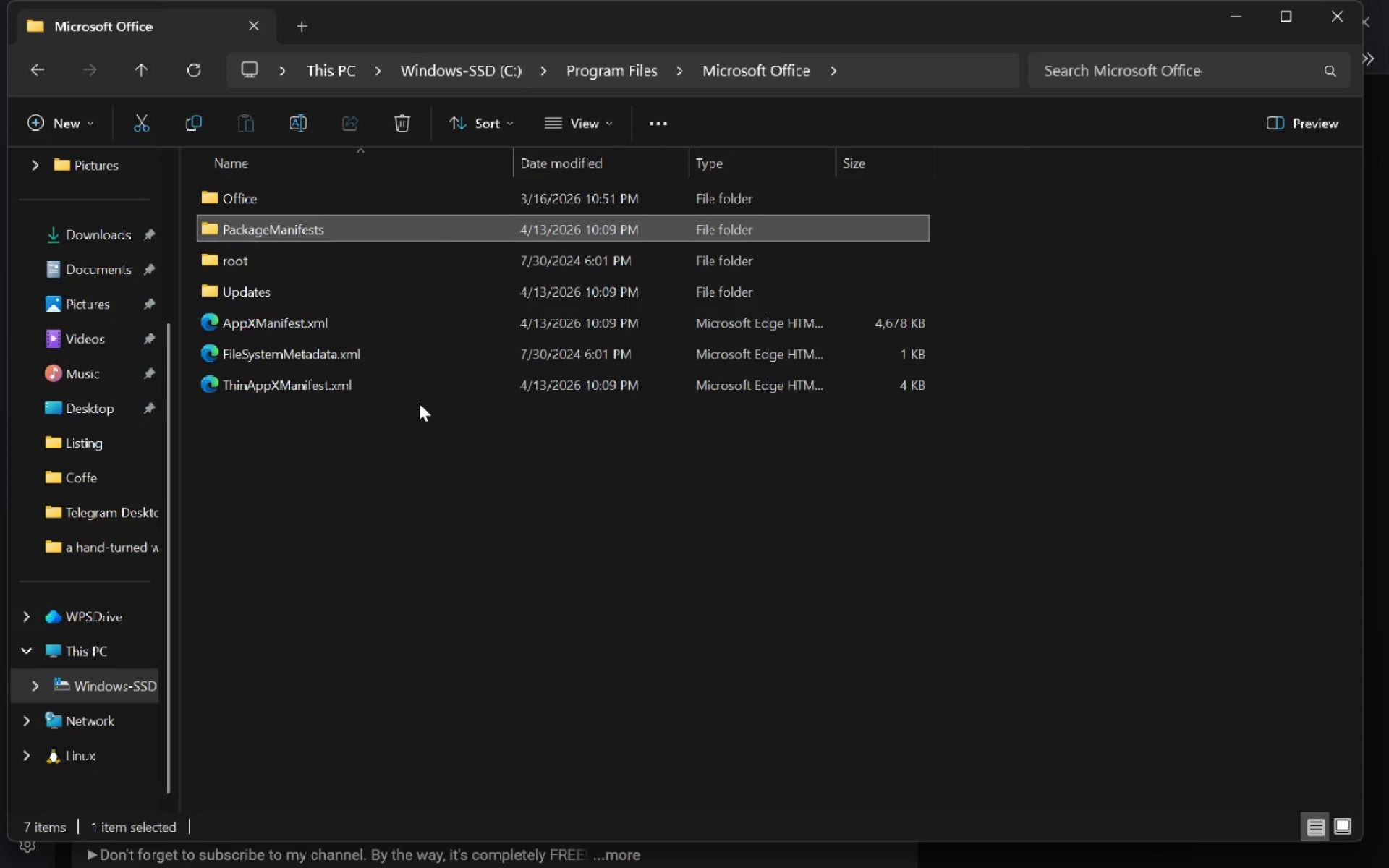 
key(ArrowDown)
 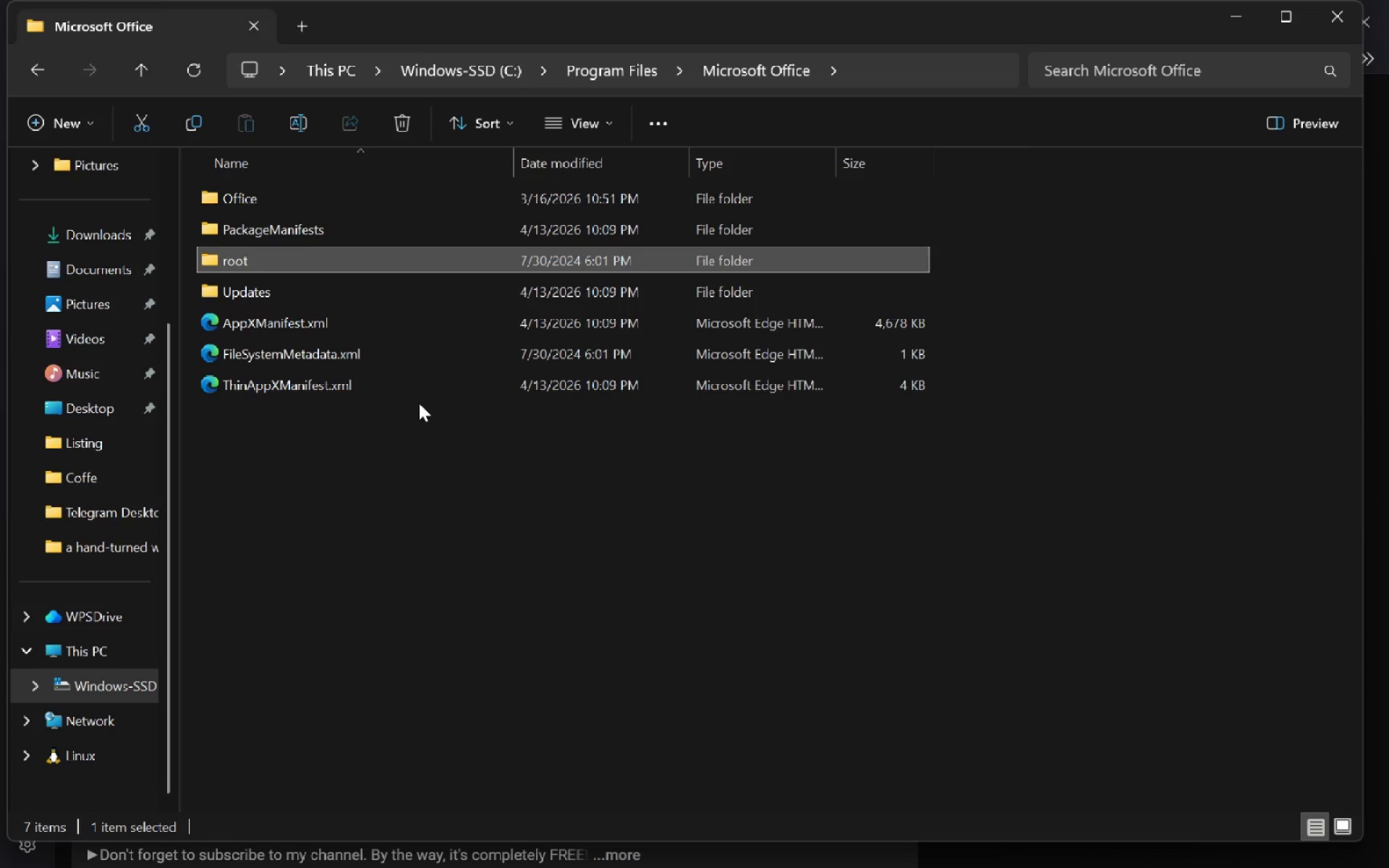 
key(Enter)
 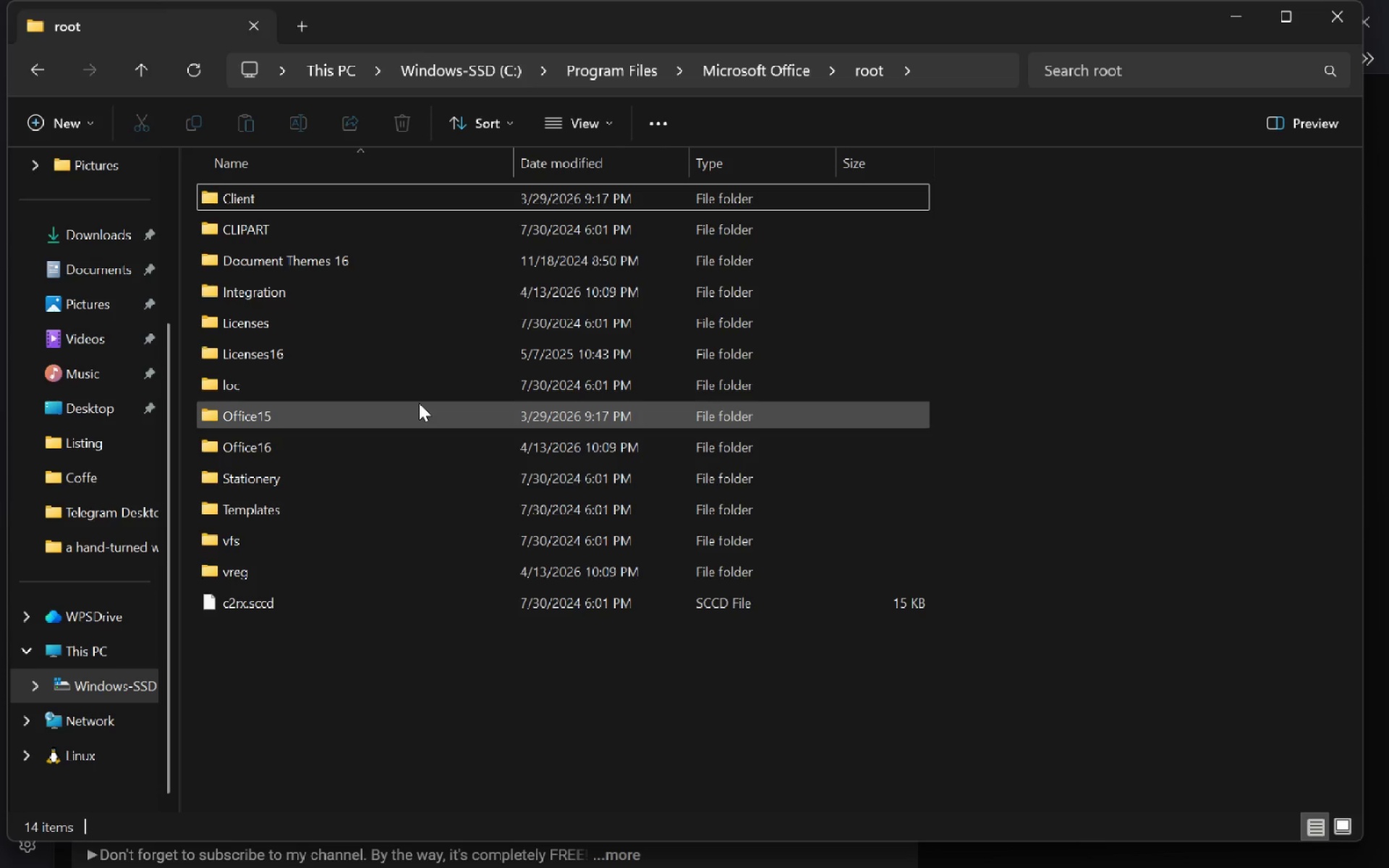 
key(Alt+AltLeft)
 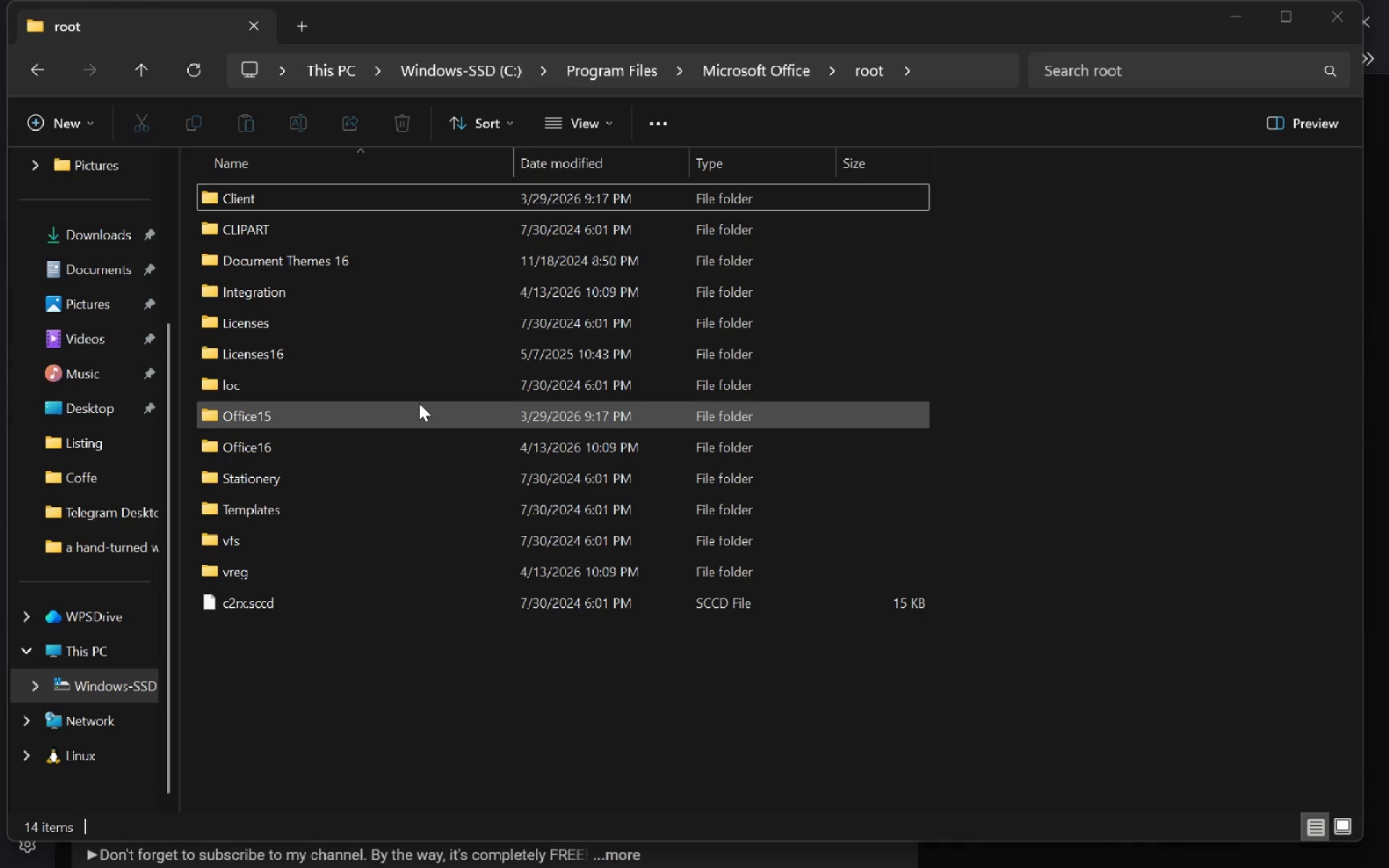 
key(Alt+Tab)
 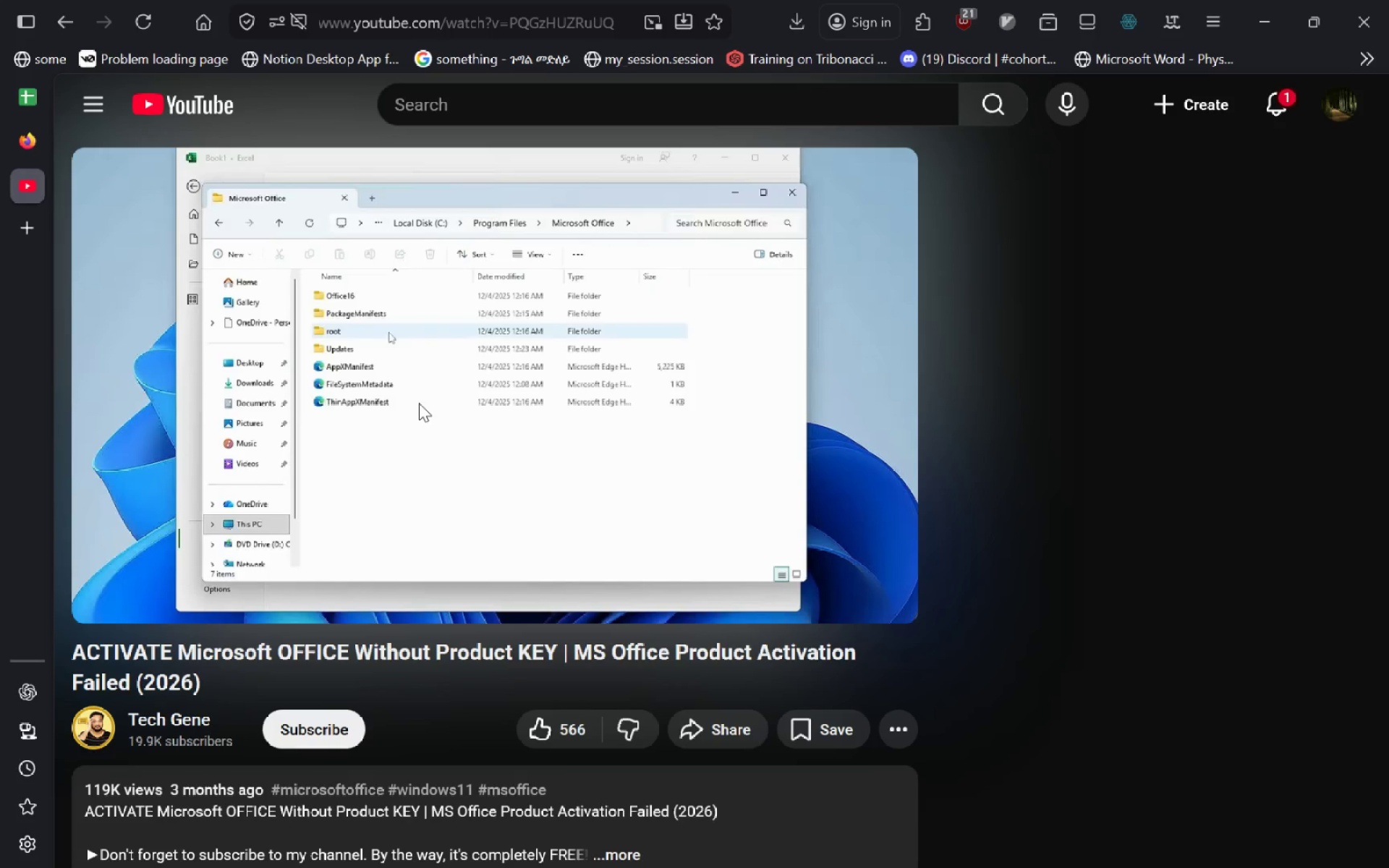 
key(Alt+AltLeft)
 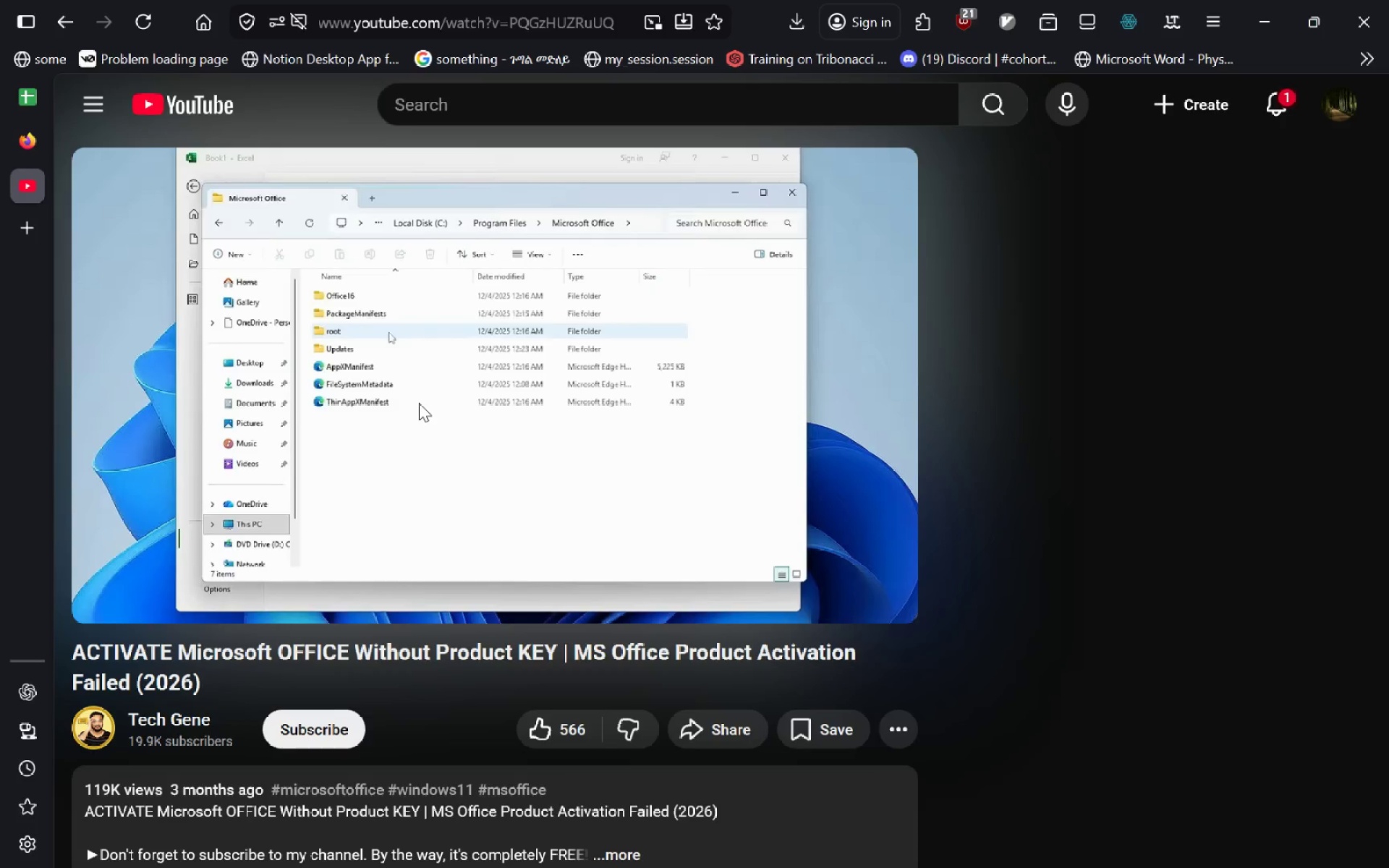 
key(Alt+Tab)
 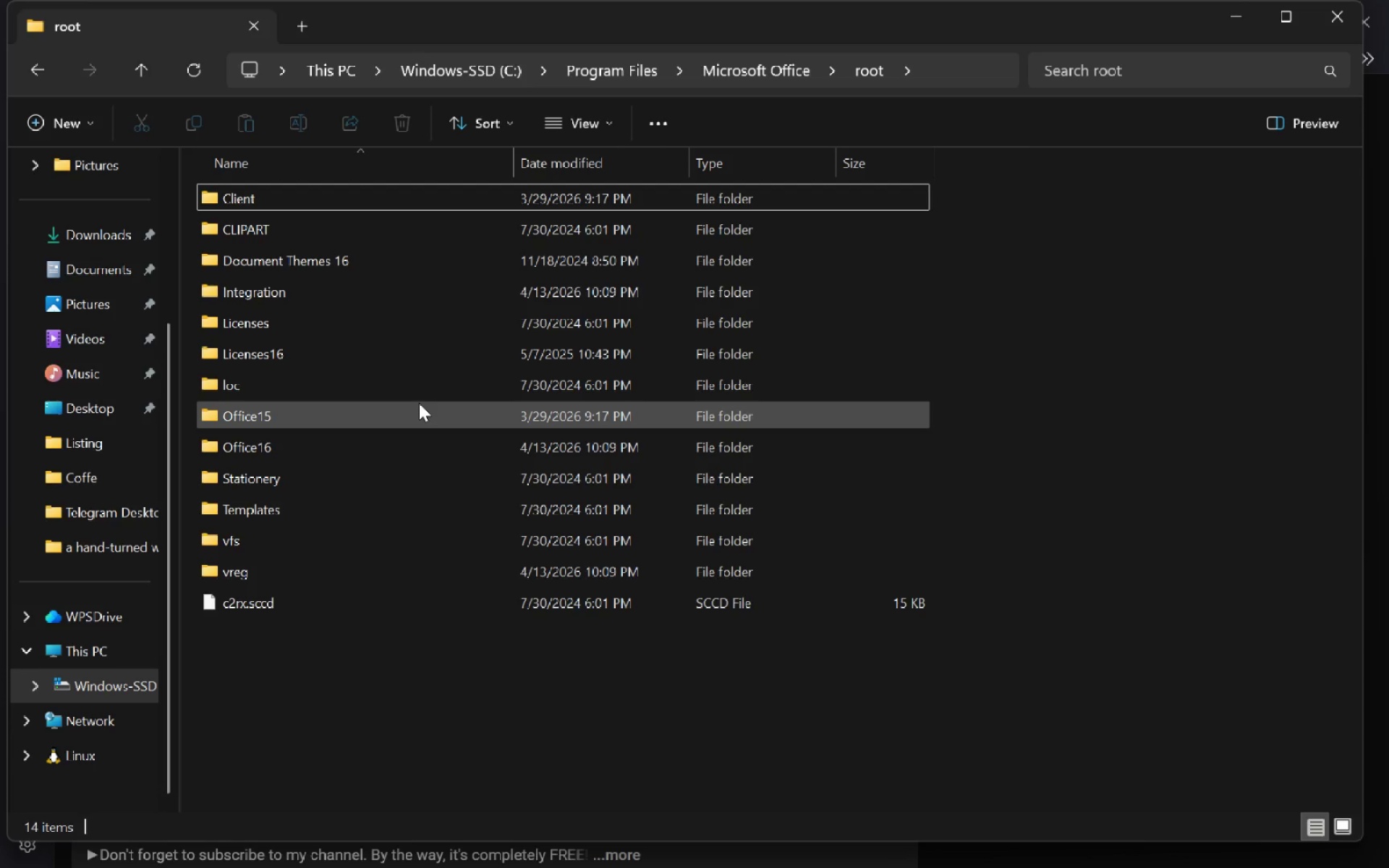 
key(Alt+AltLeft)
 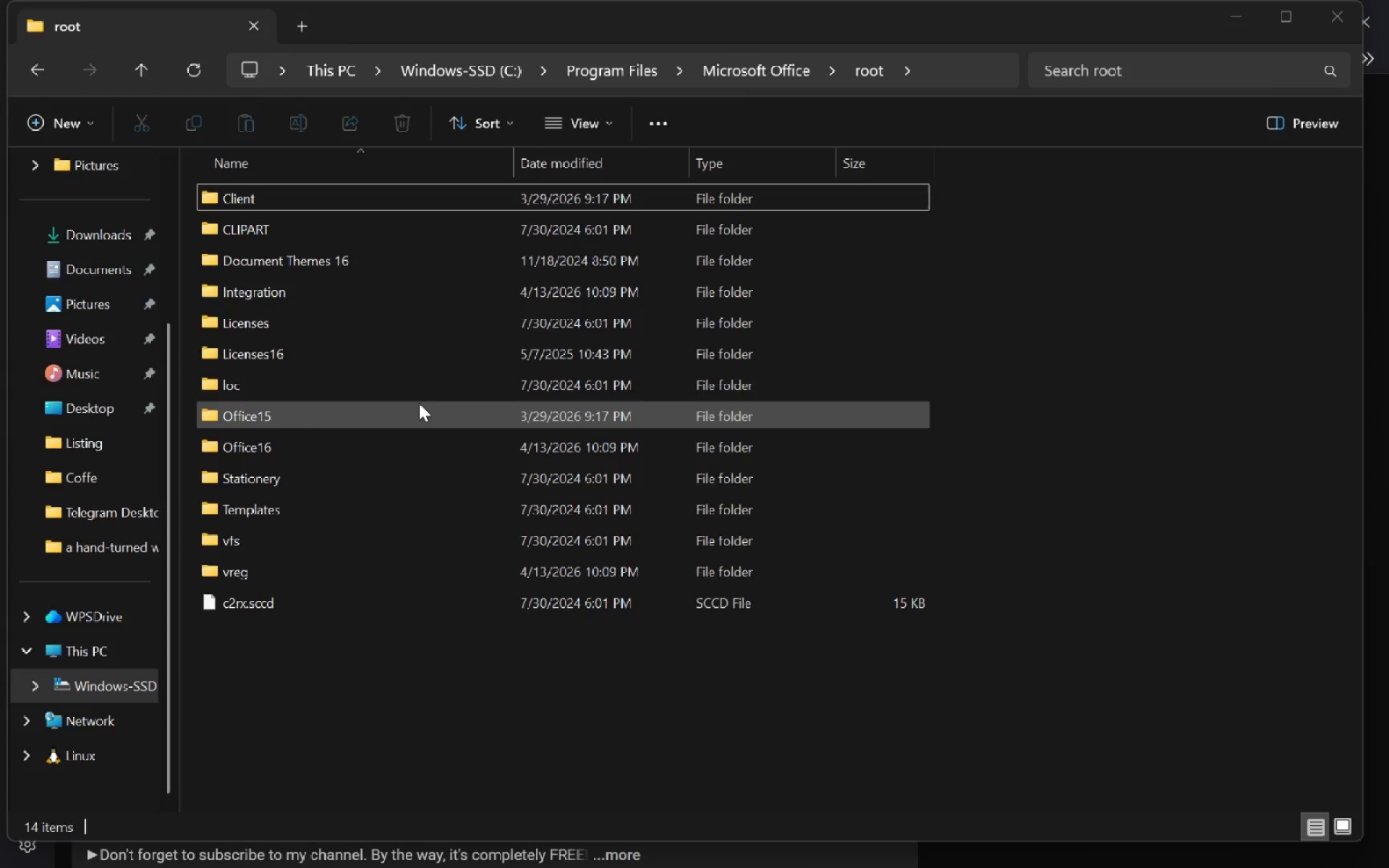 
key(Alt+Tab)
 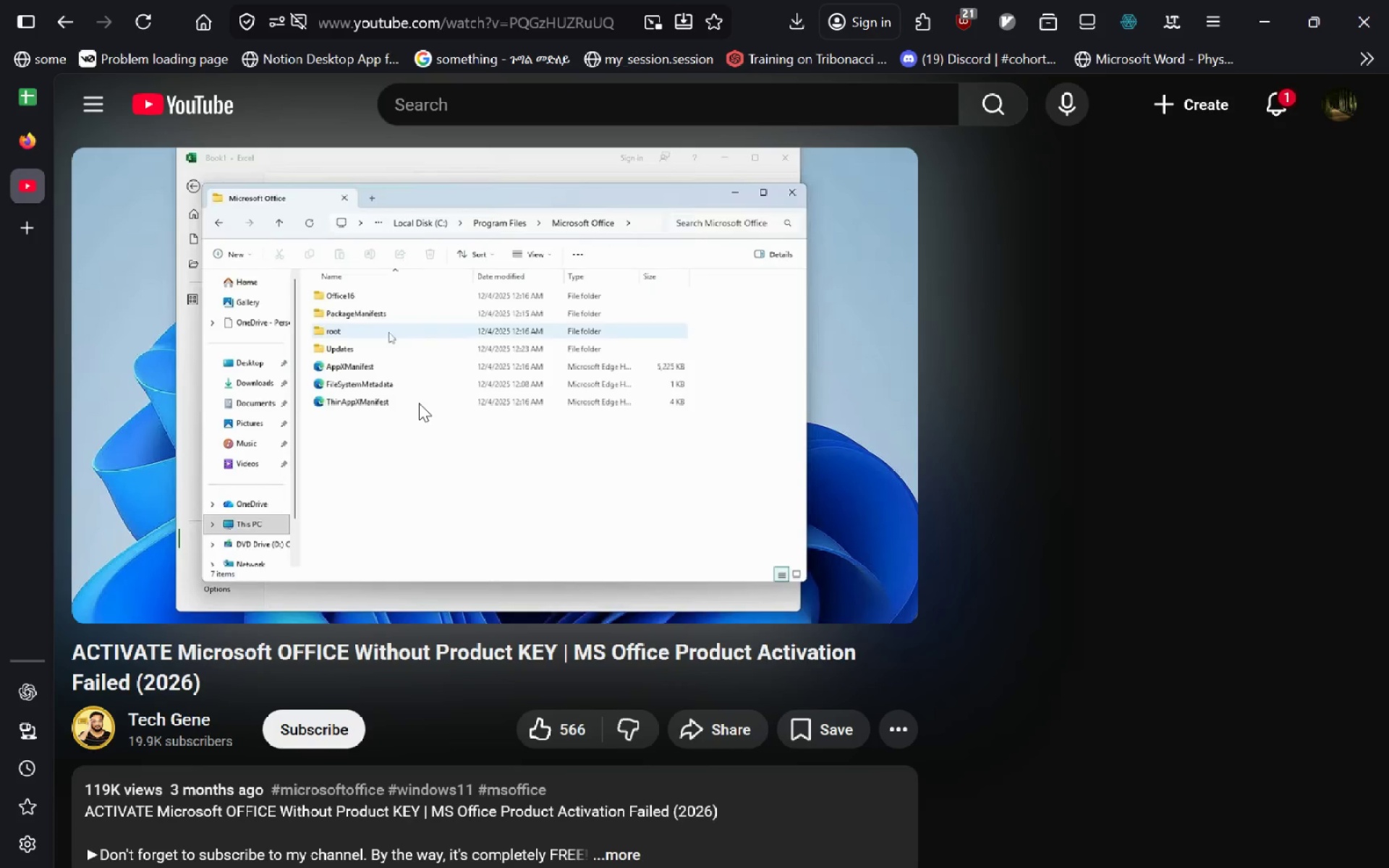 
key(Meta+MetaLeft)
 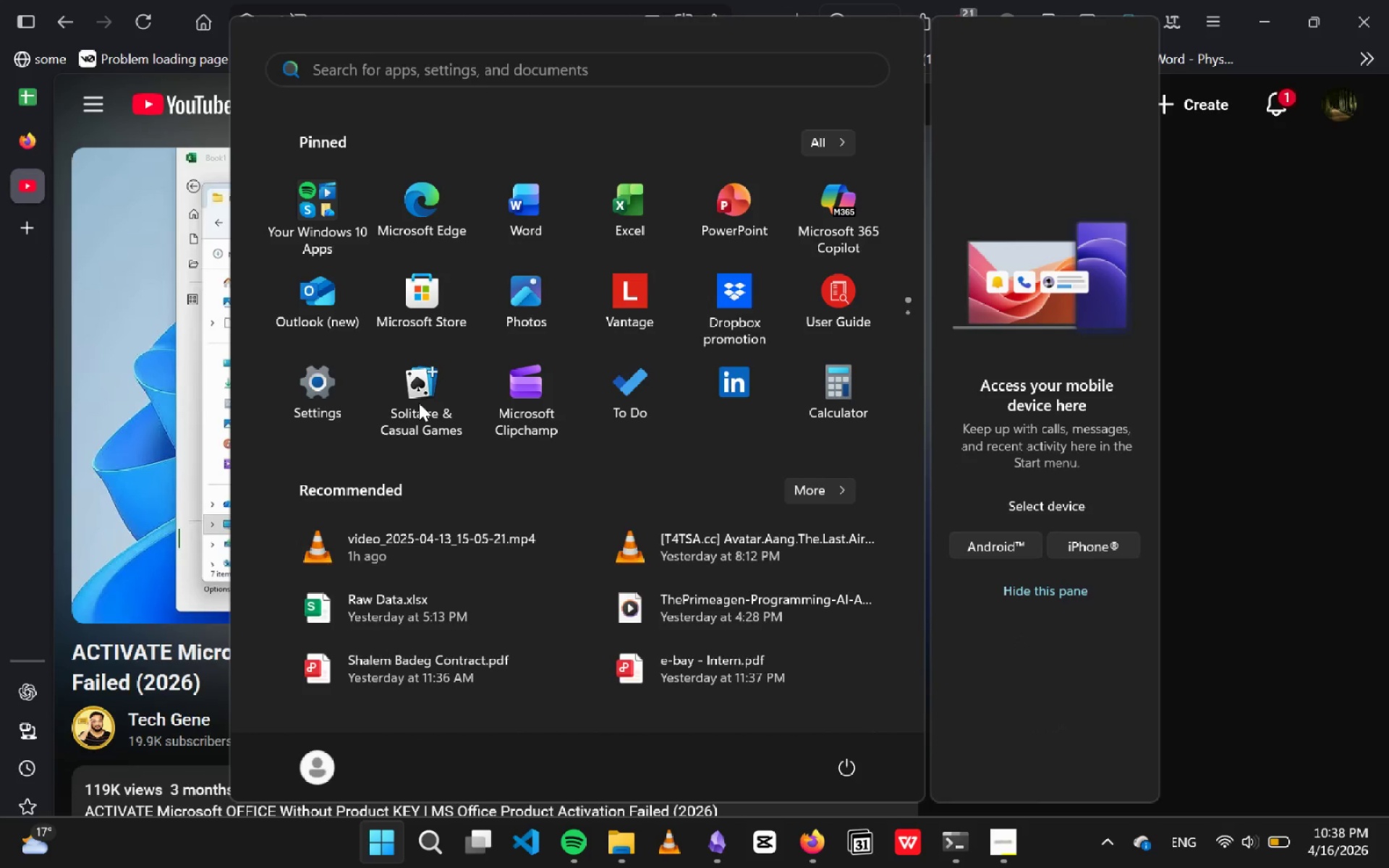 
key(Alt+AltLeft)
 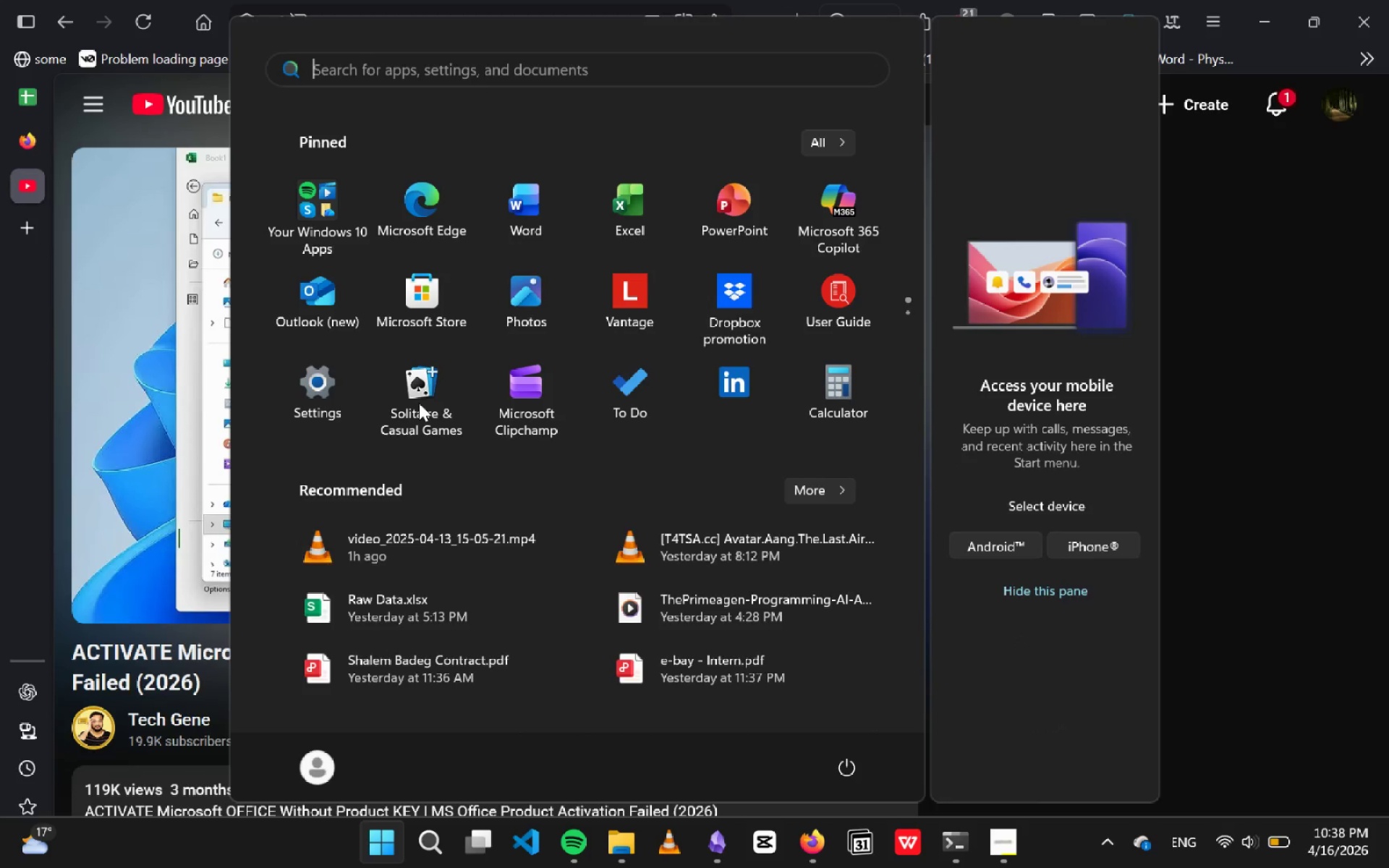 
key(Alt+Tab)
 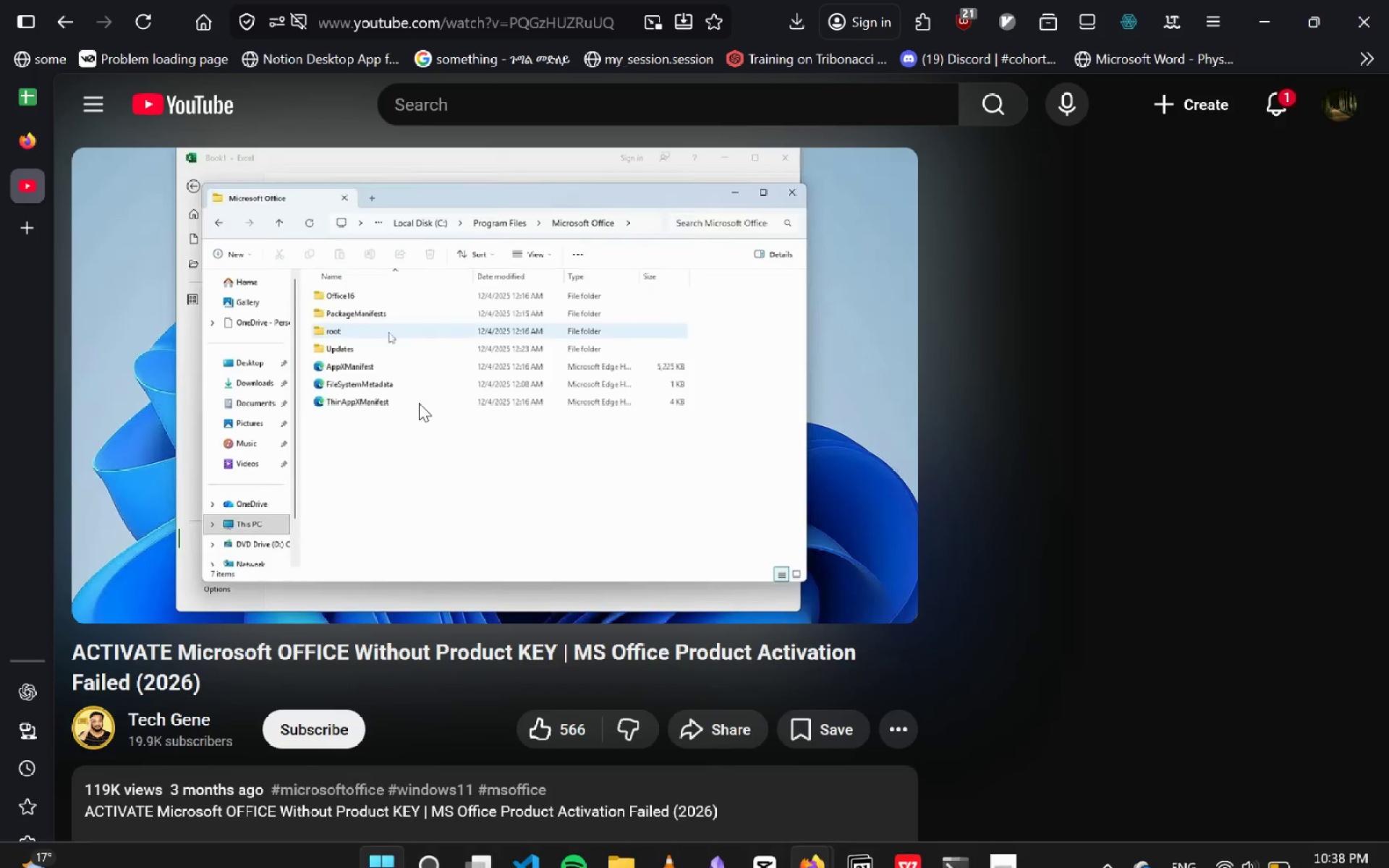 
key(Space)
 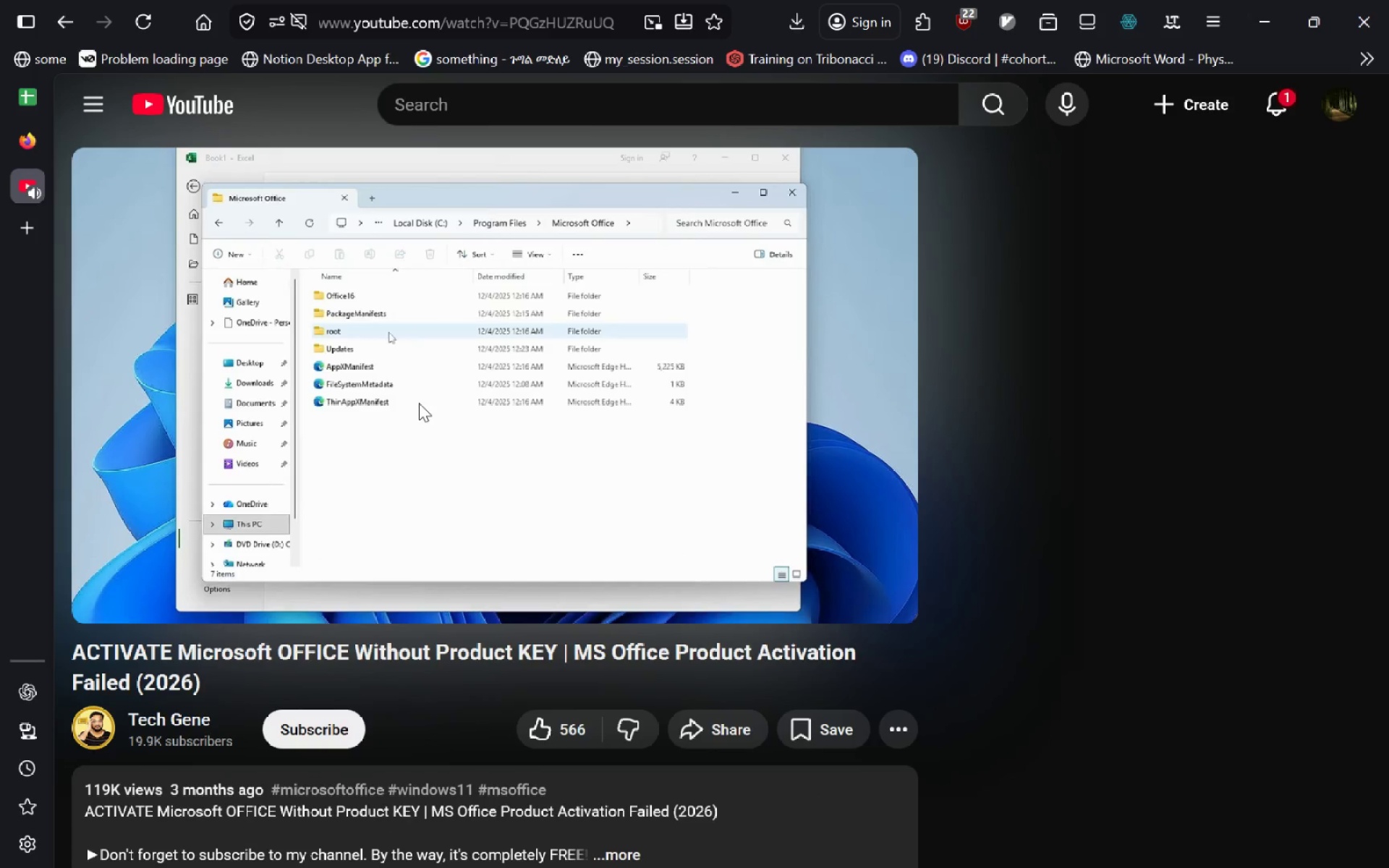 
wait(5.92)
 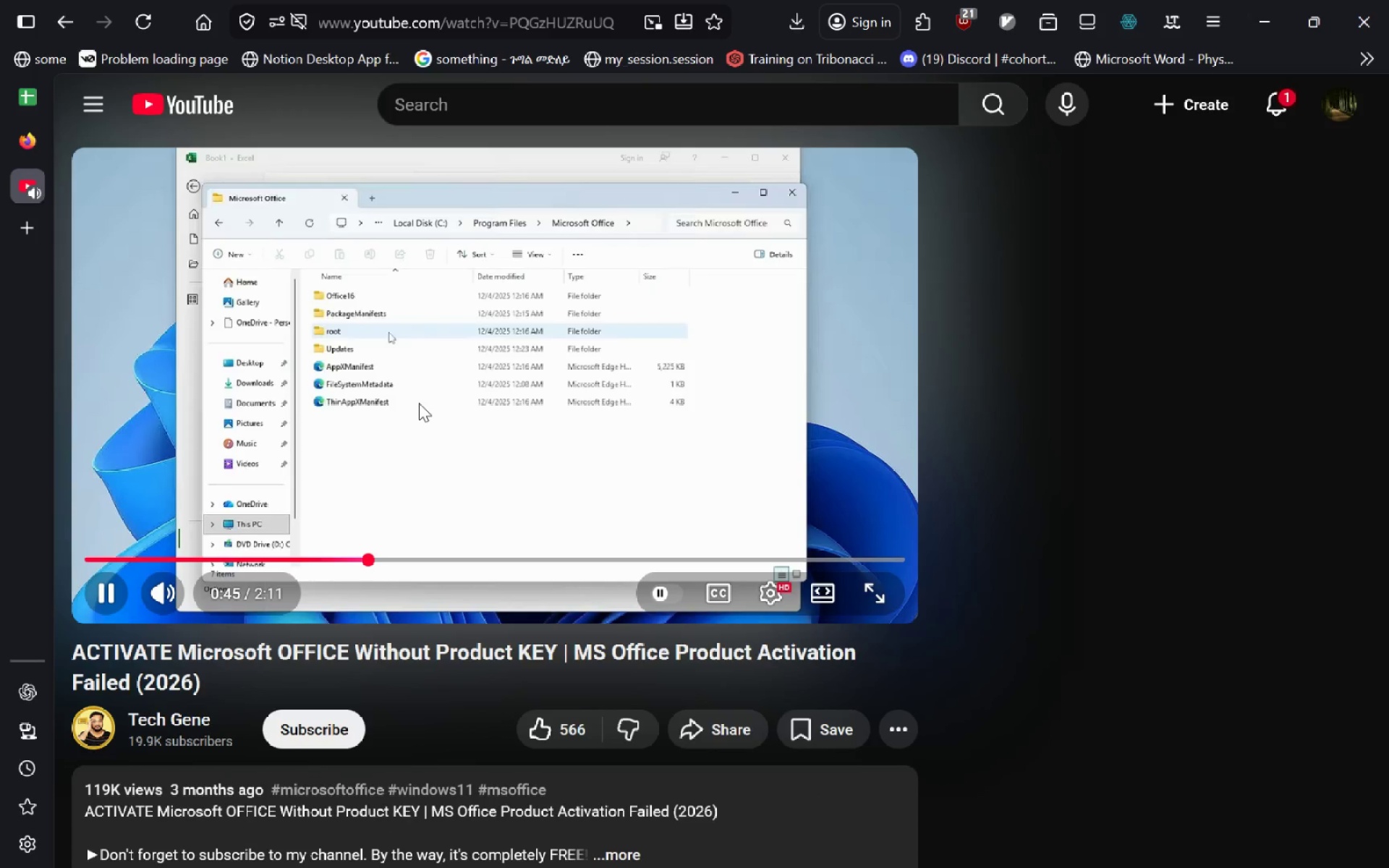 
key(Space)
 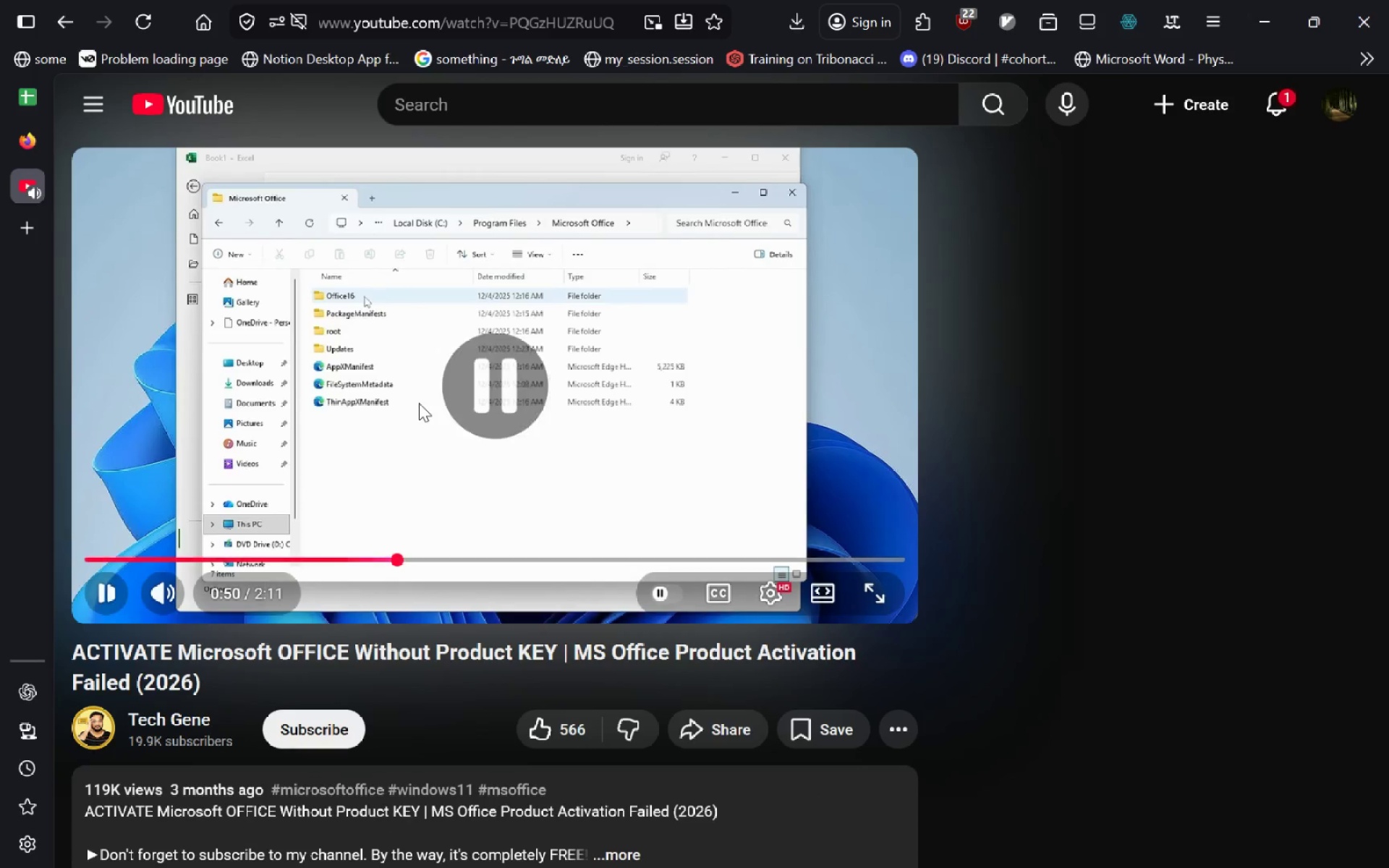 
key(Alt+AltLeft)
 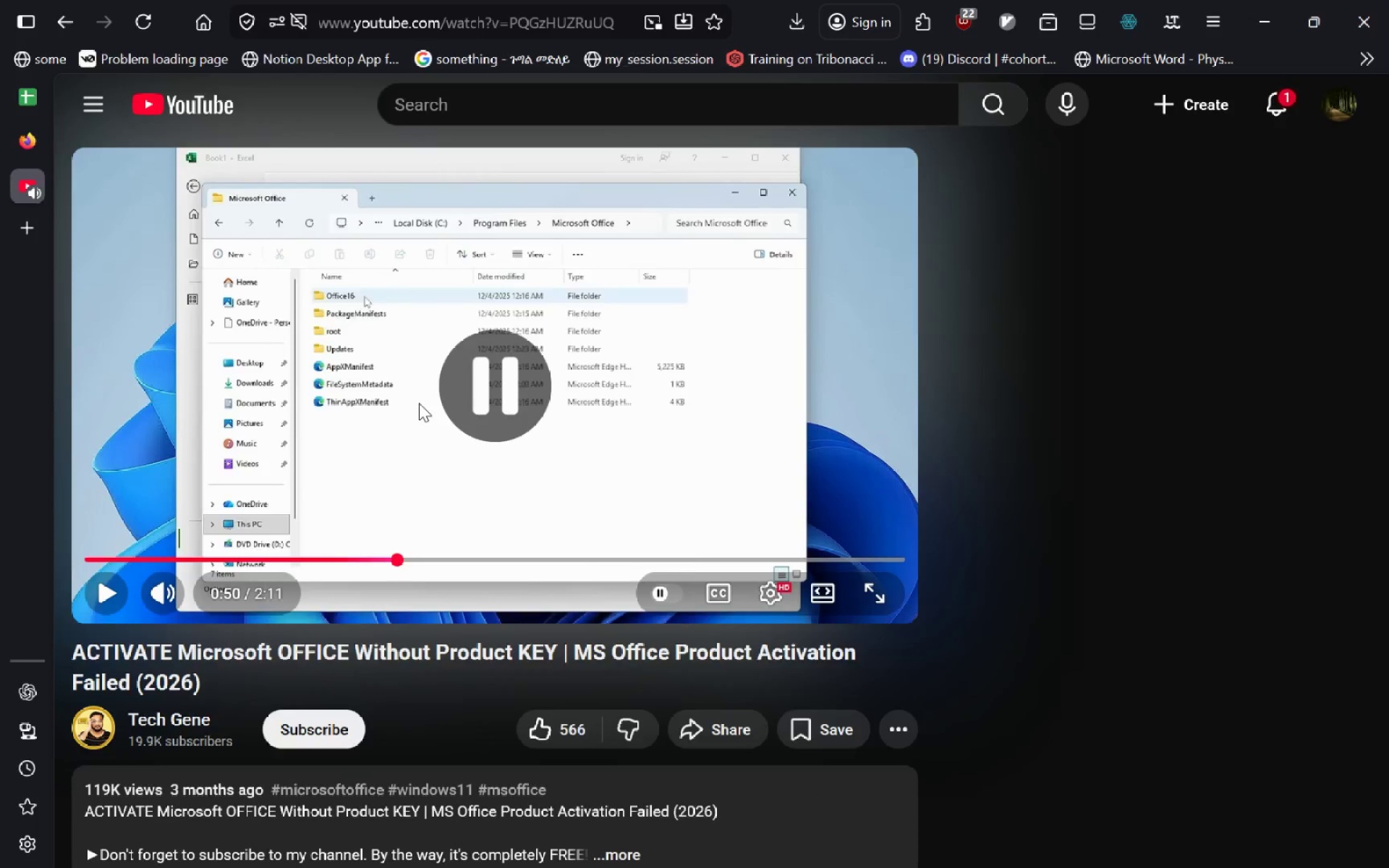 
key(Alt+Tab)
 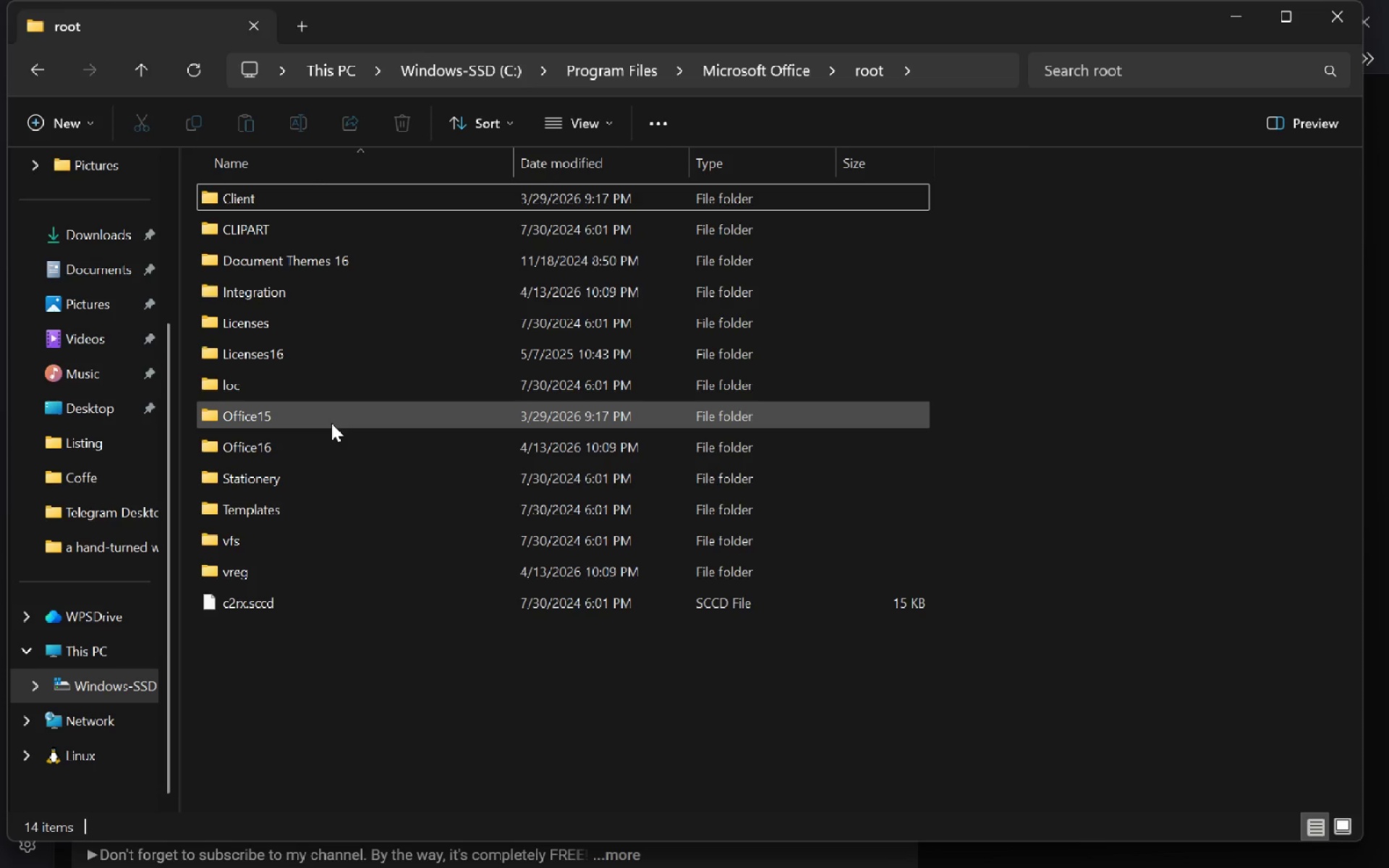 
mouse_move([318, 425])
 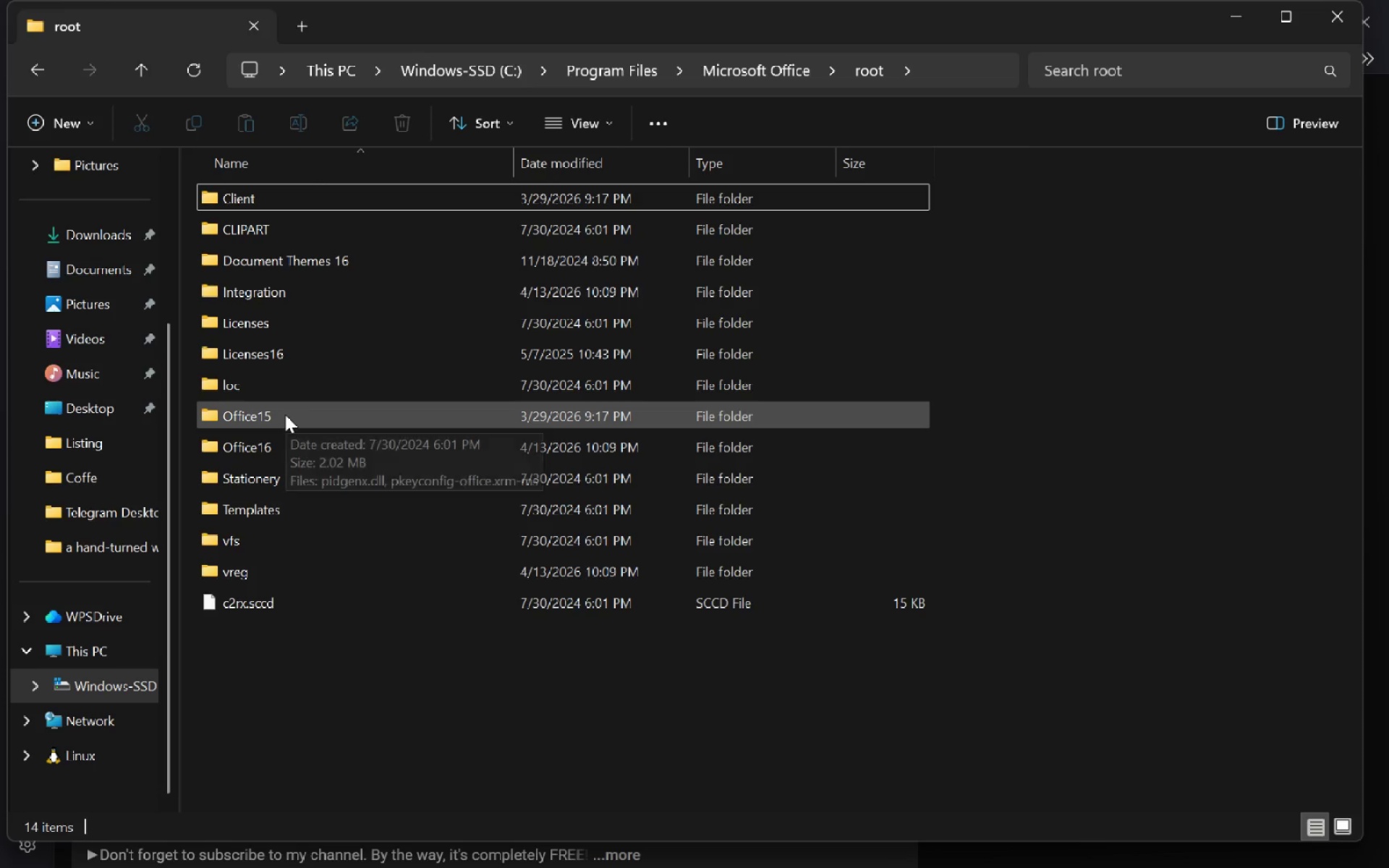 
double_click([285, 414])
 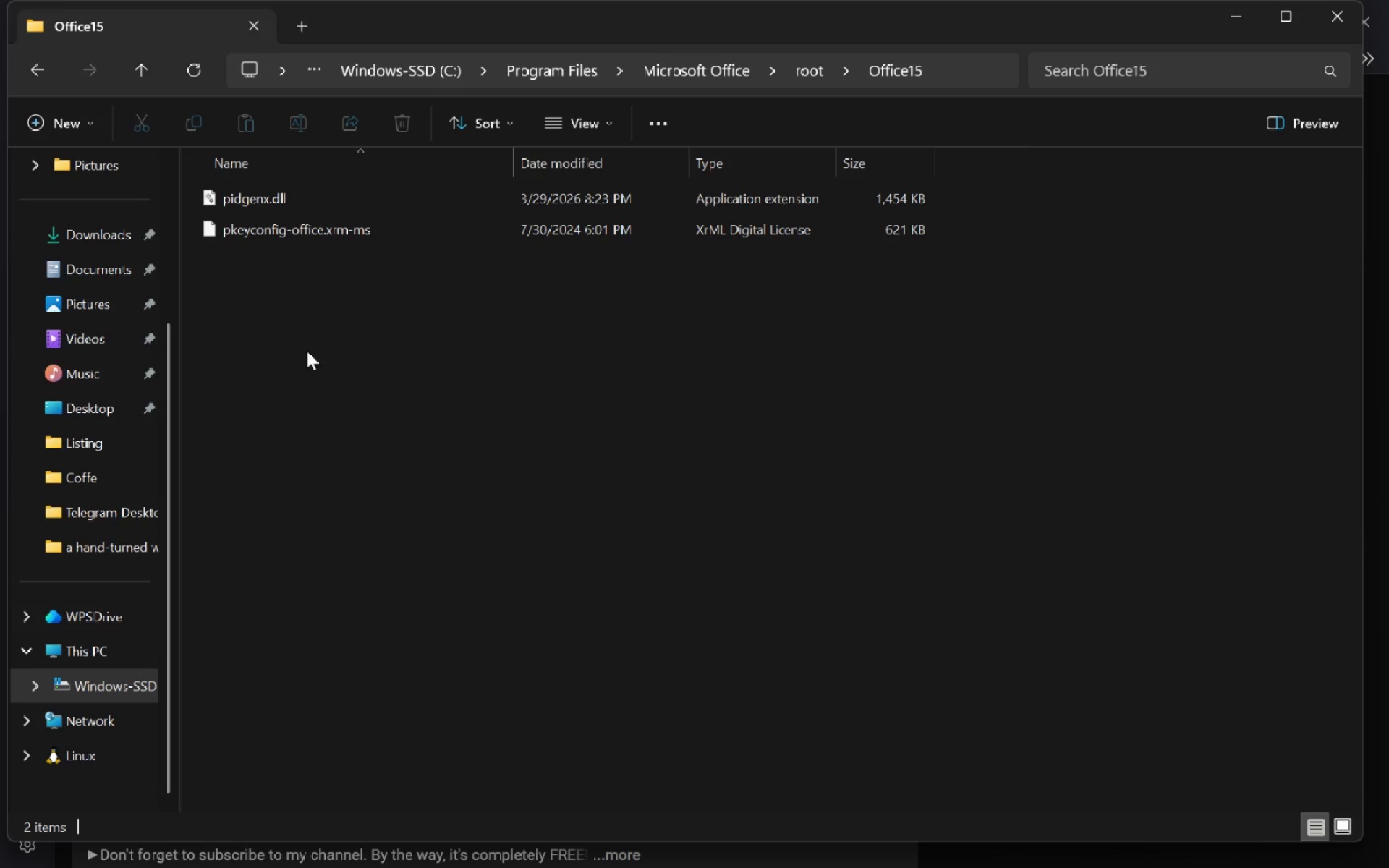 
key(Alt+AltLeft)
 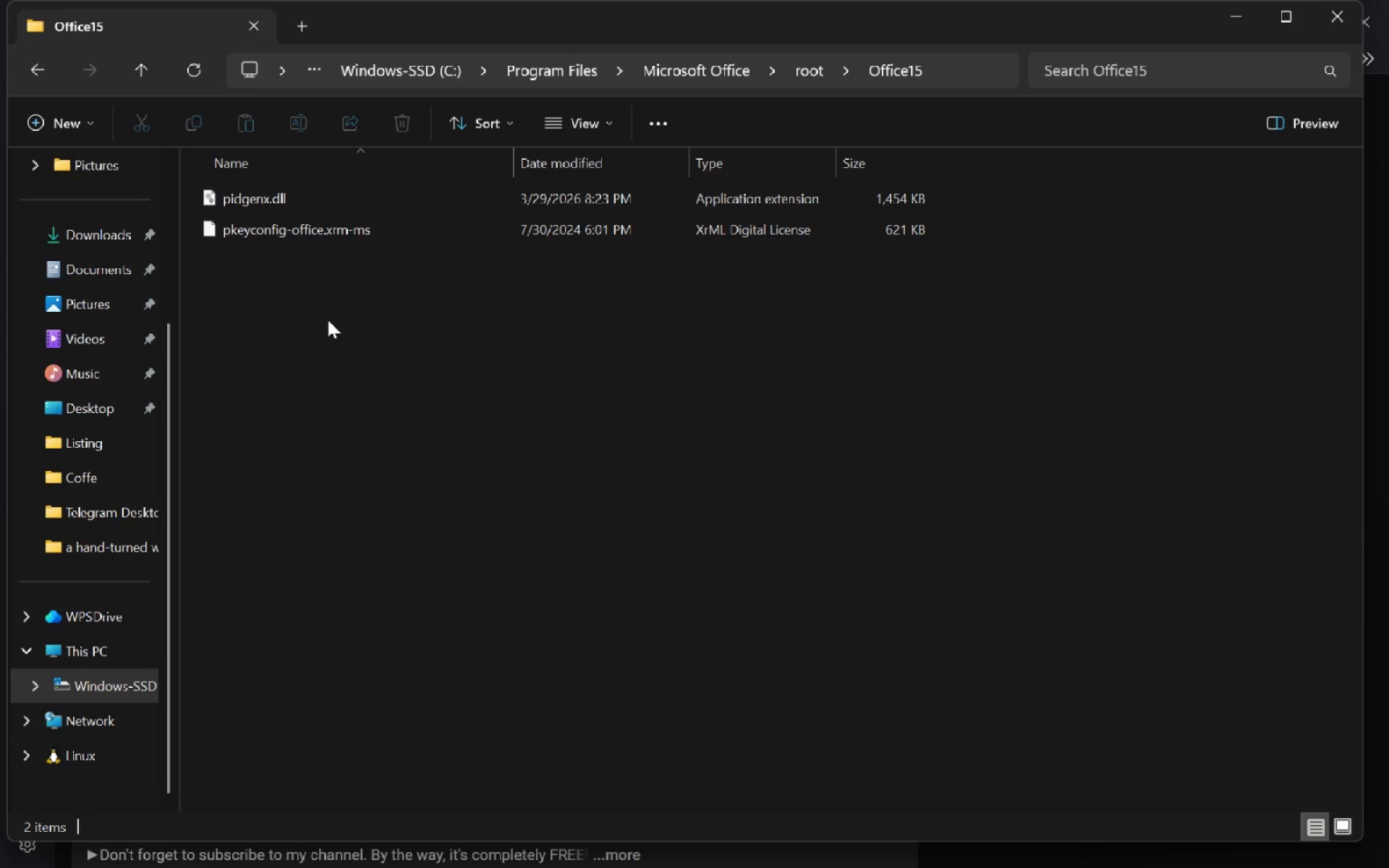 
key(Alt+ArrowLeft)
 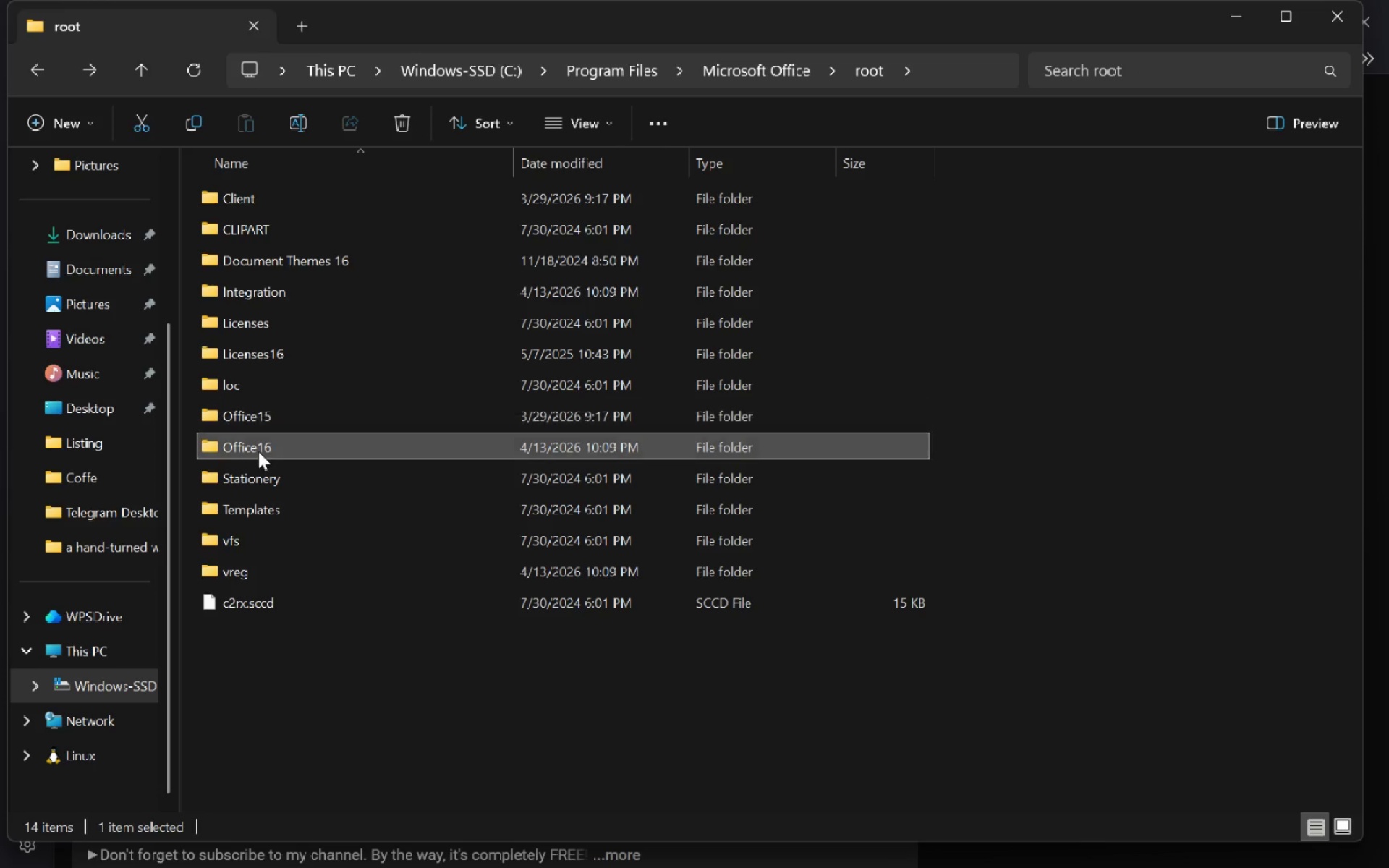 
double_click([258, 451])
 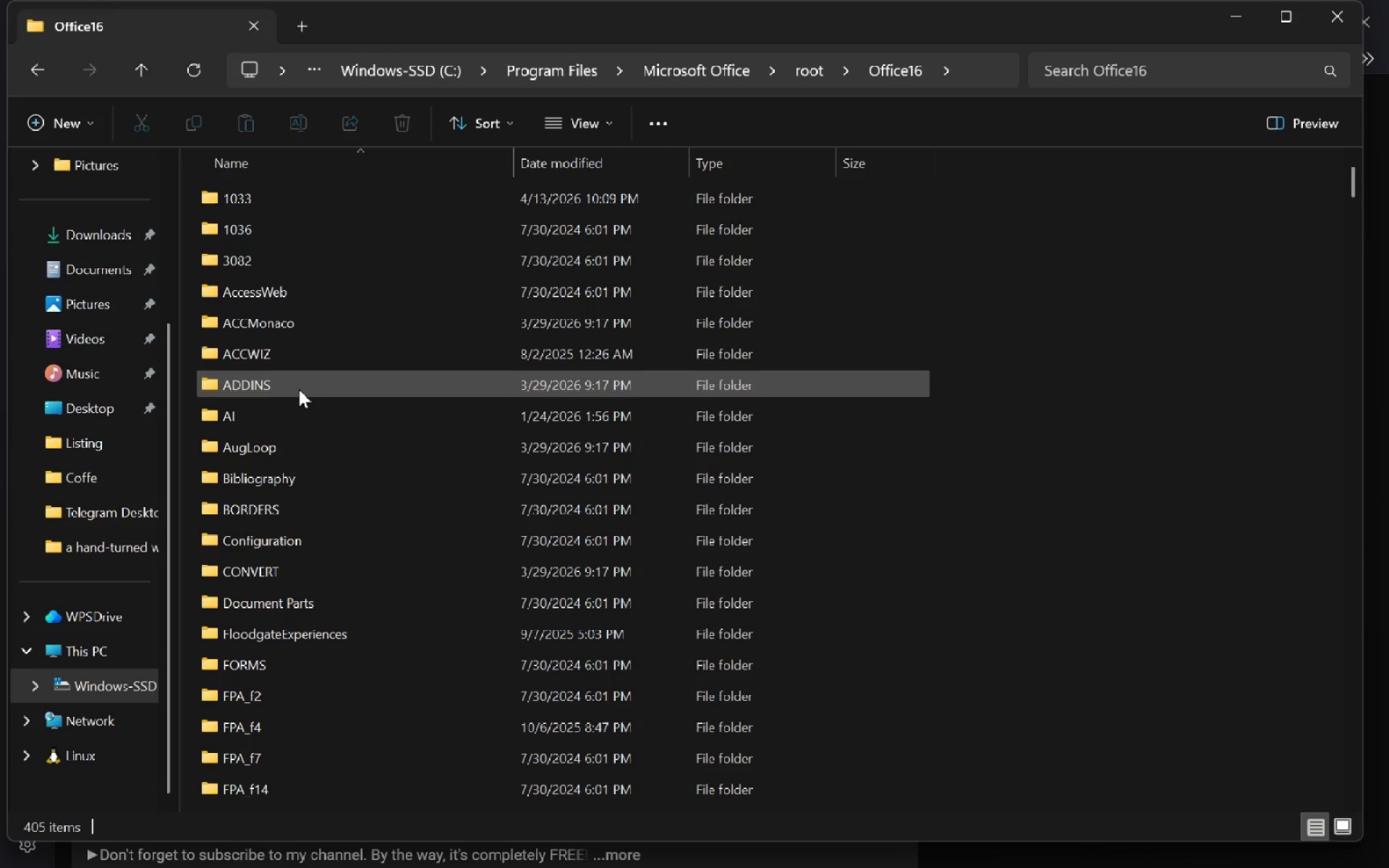 
key(Alt+AltLeft)
 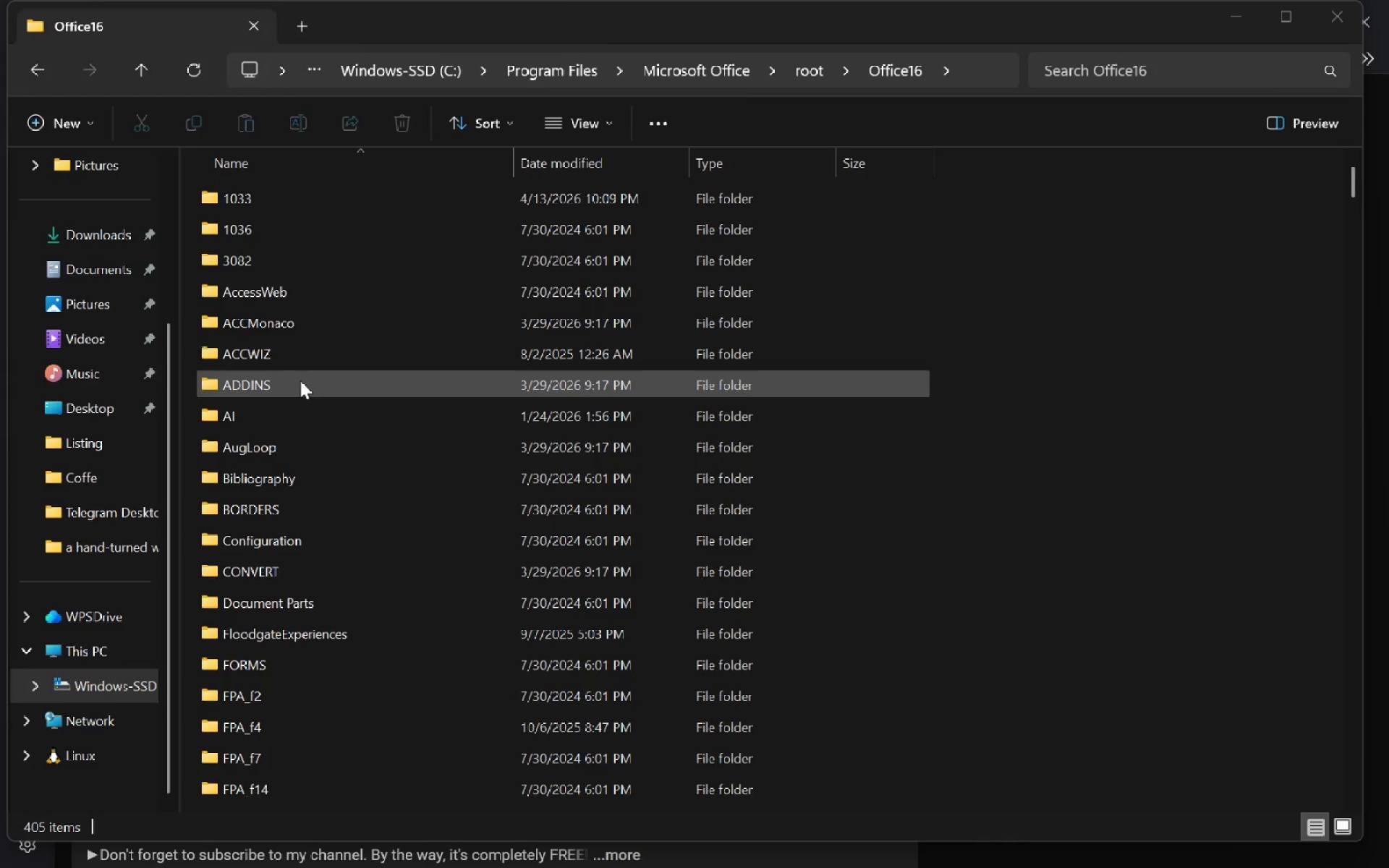 
key(Alt+Tab)
 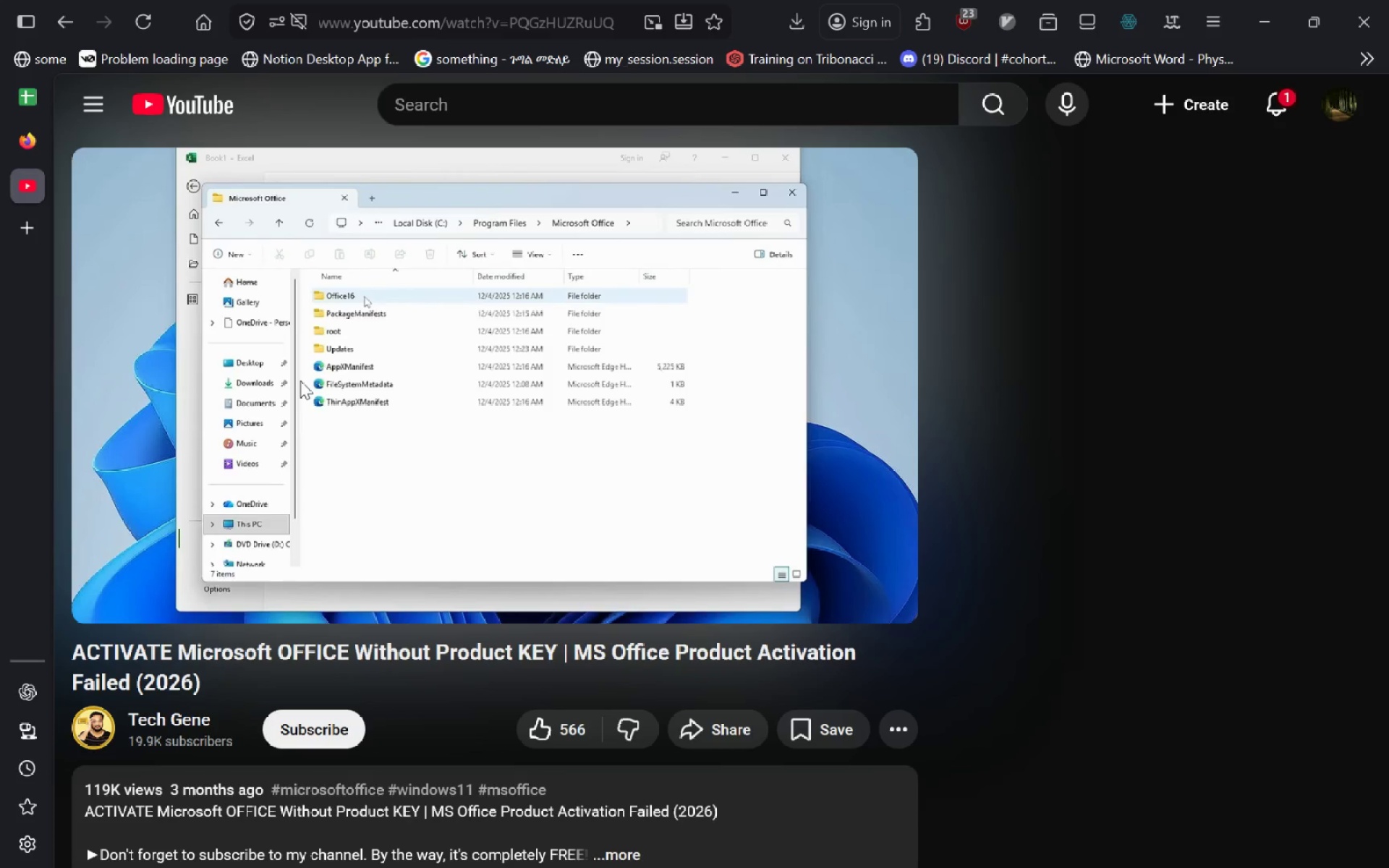 
key(Space)
 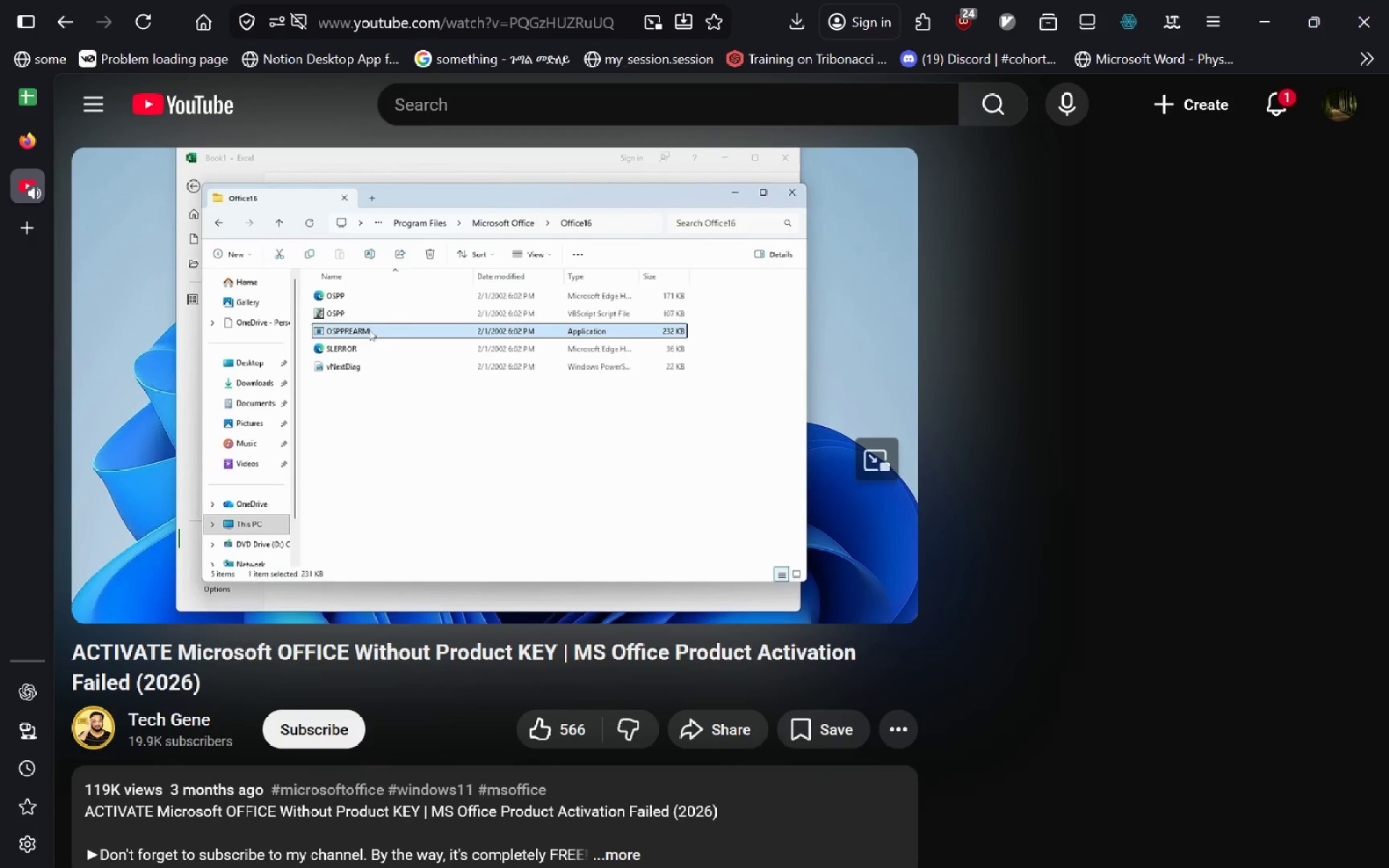 
key(Space)
 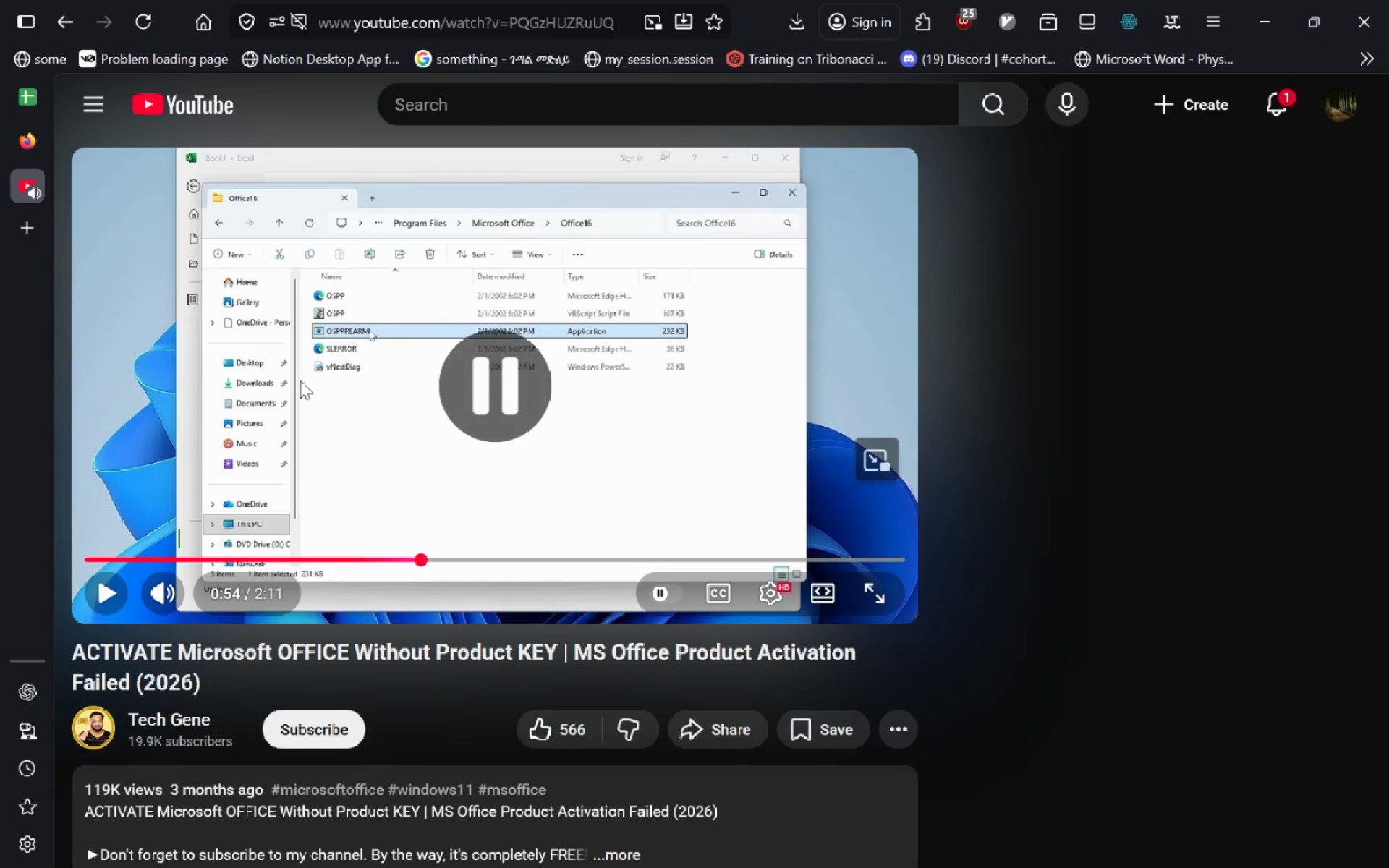 
key(Space)
 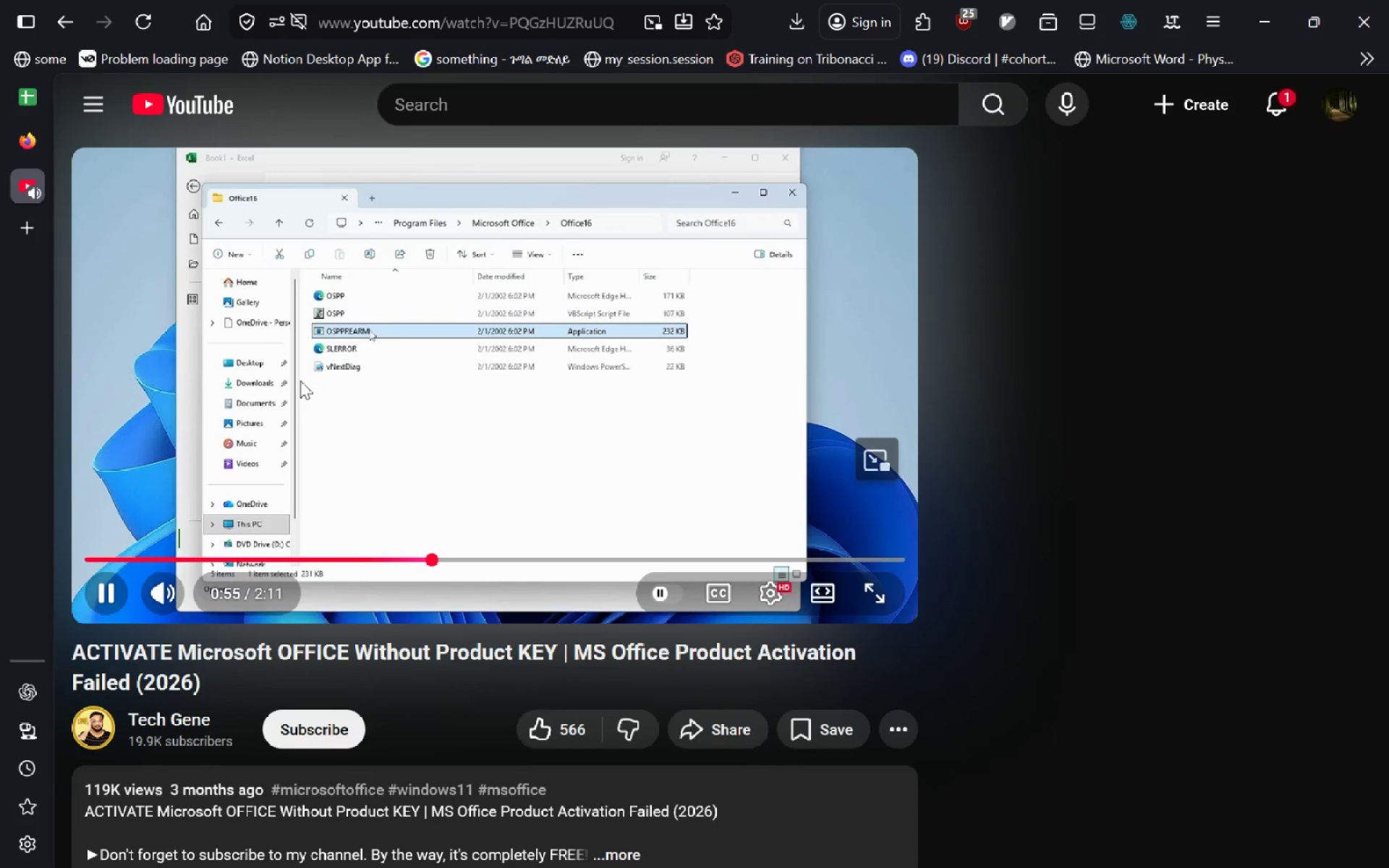 
key(Alt+AltLeft)
 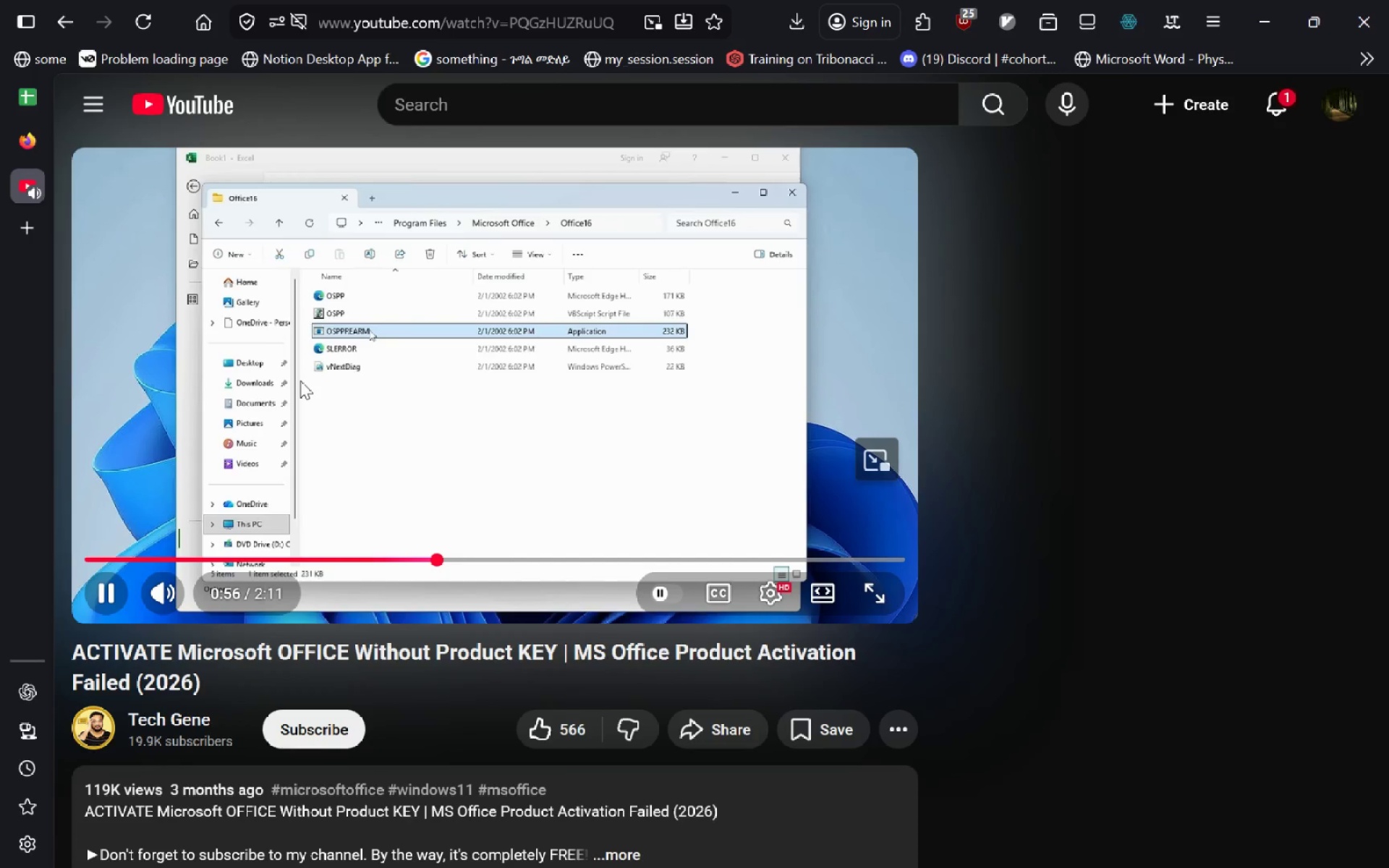 
key(Alt+Tab)
 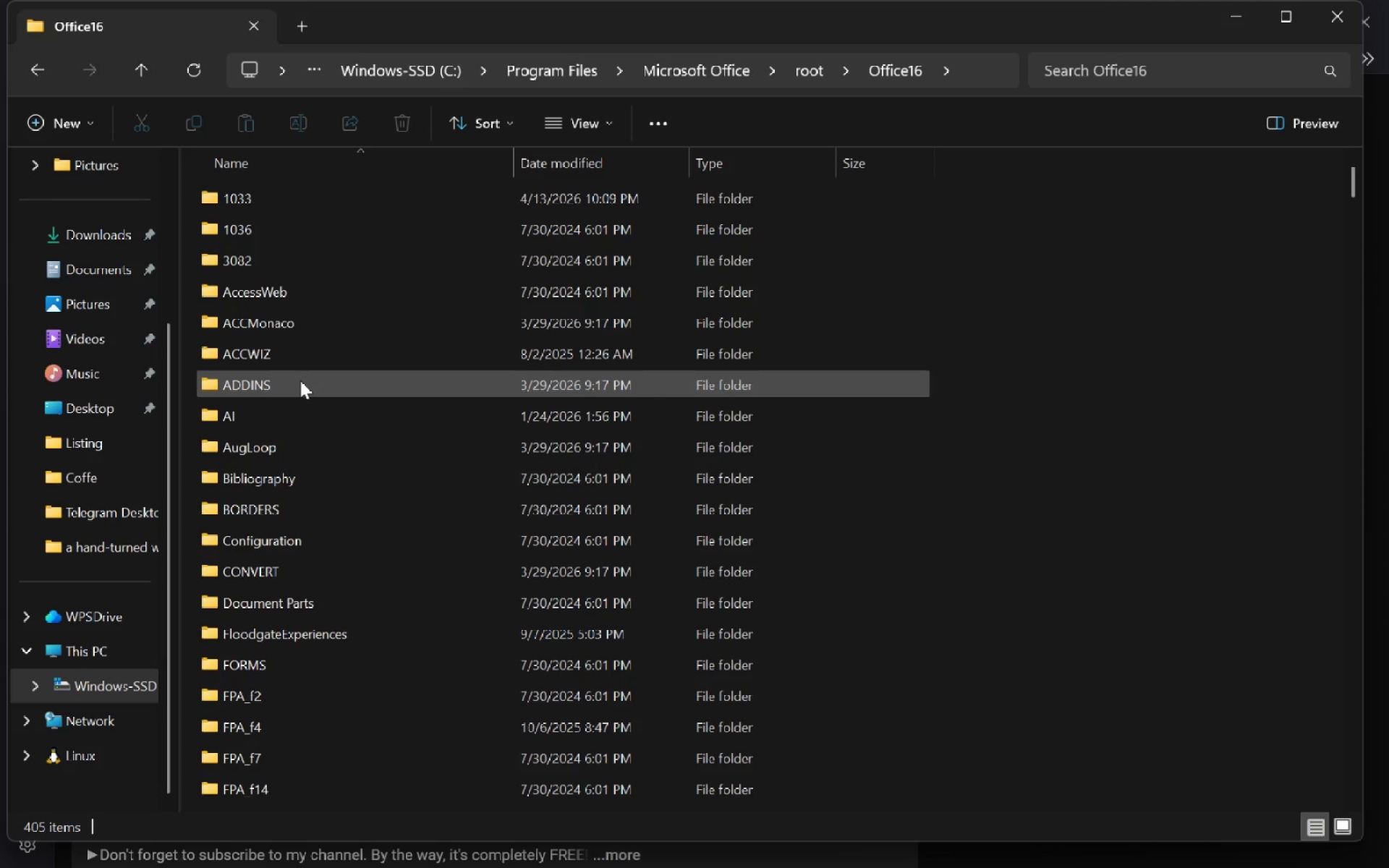 
key(Alt+AltLeft)
 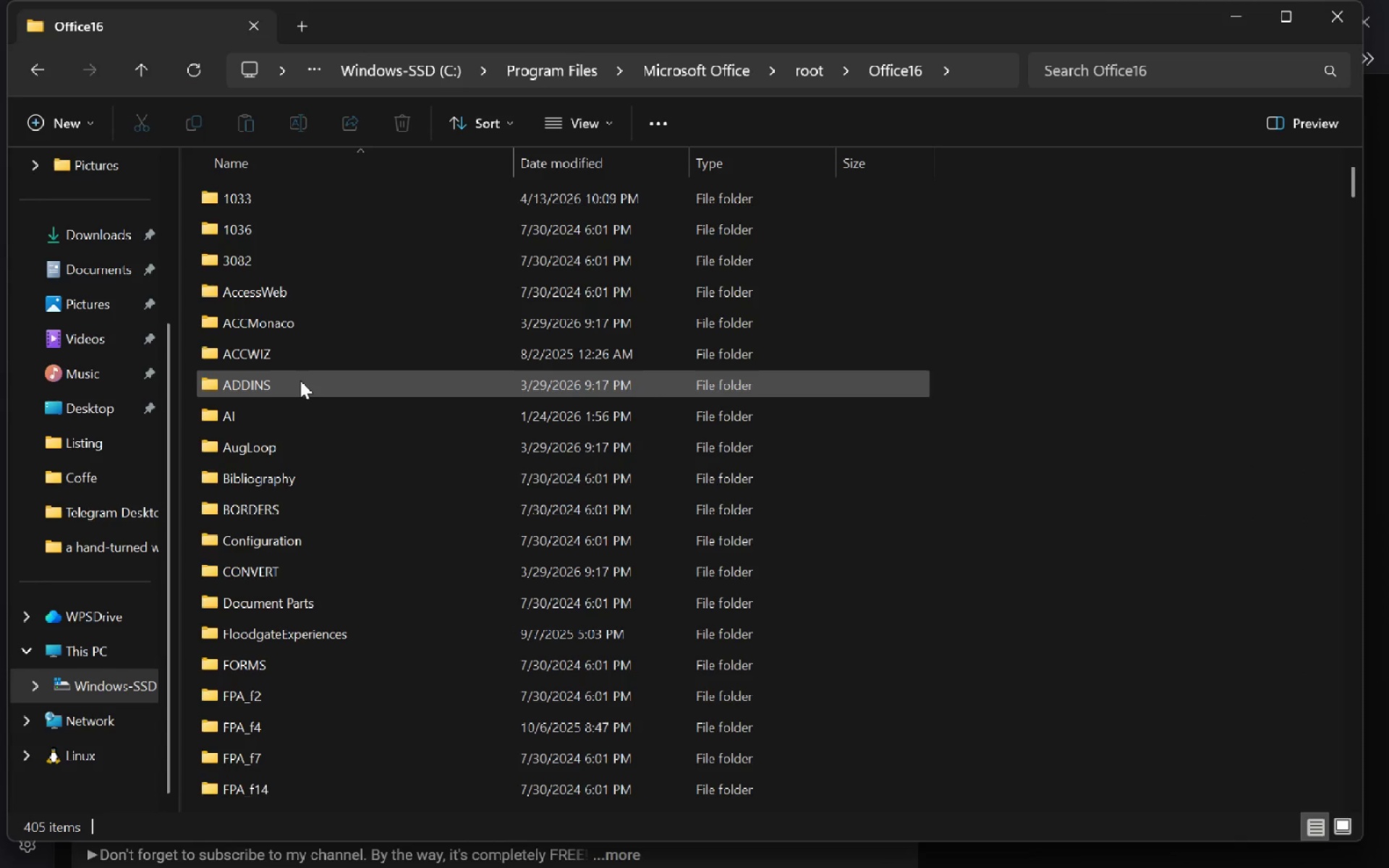 
key(Alt+Tab)
 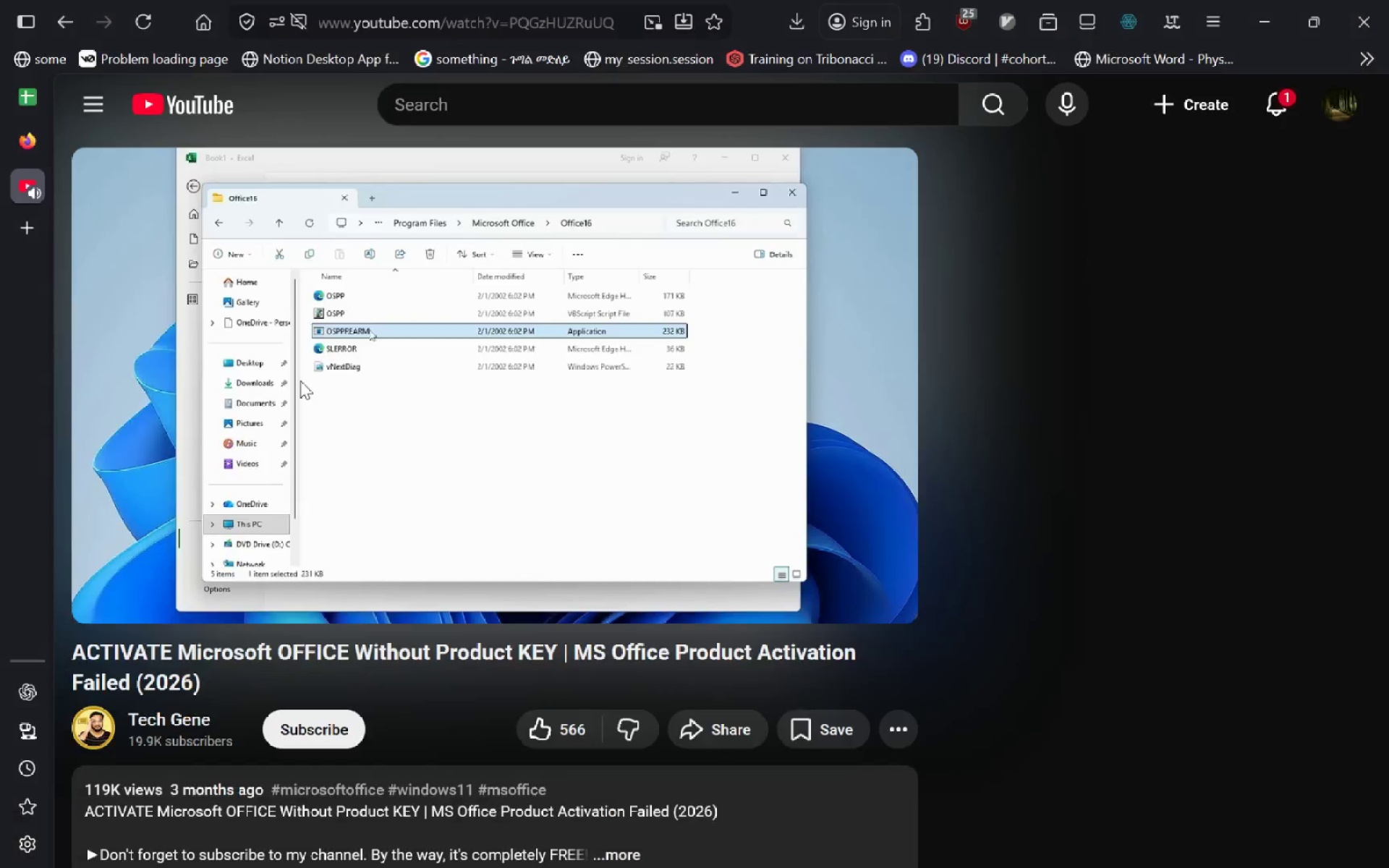 
key(Space)
 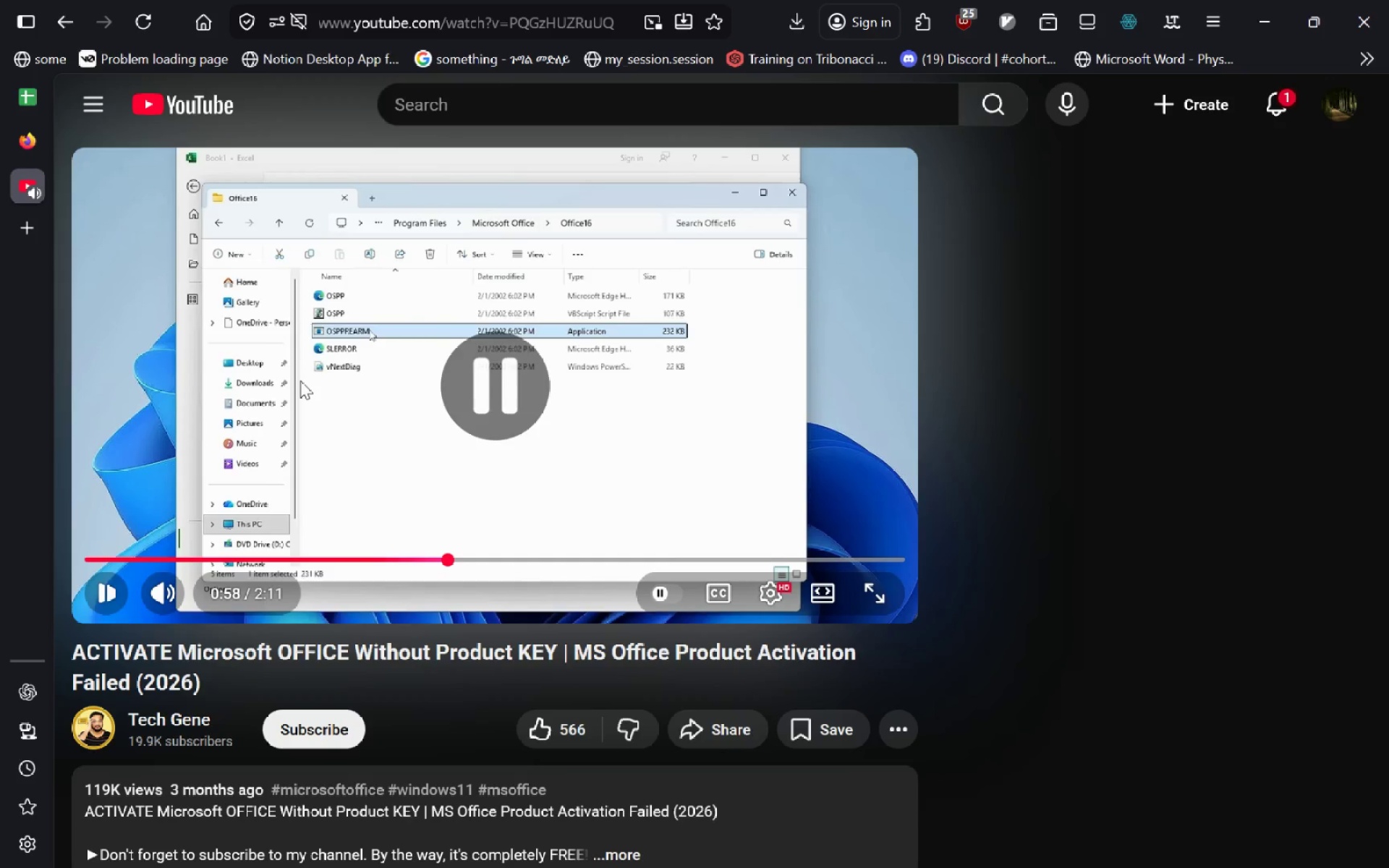 
key(Alt+AltLeft)
 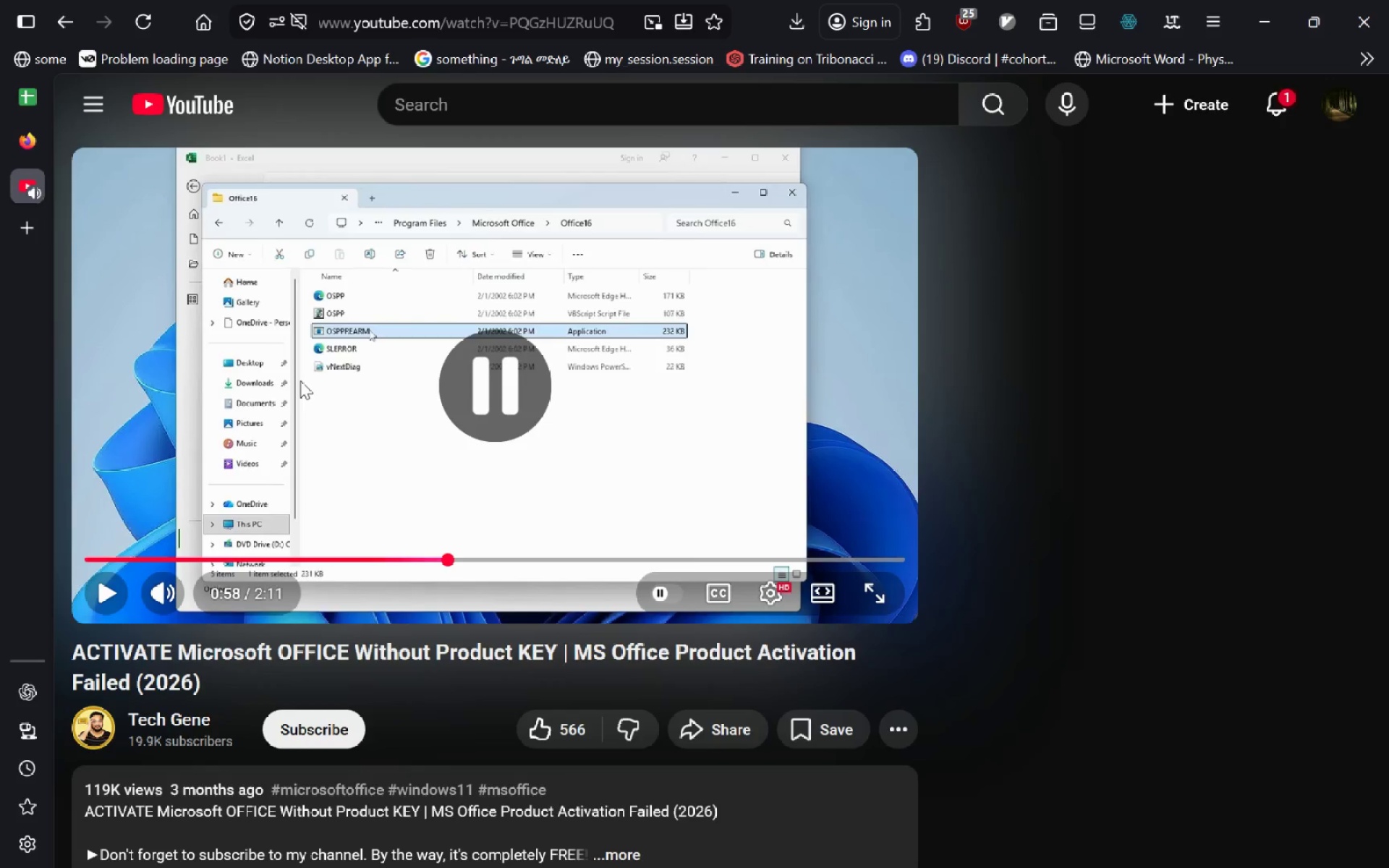 
key(Tab)
type(Oopp)
 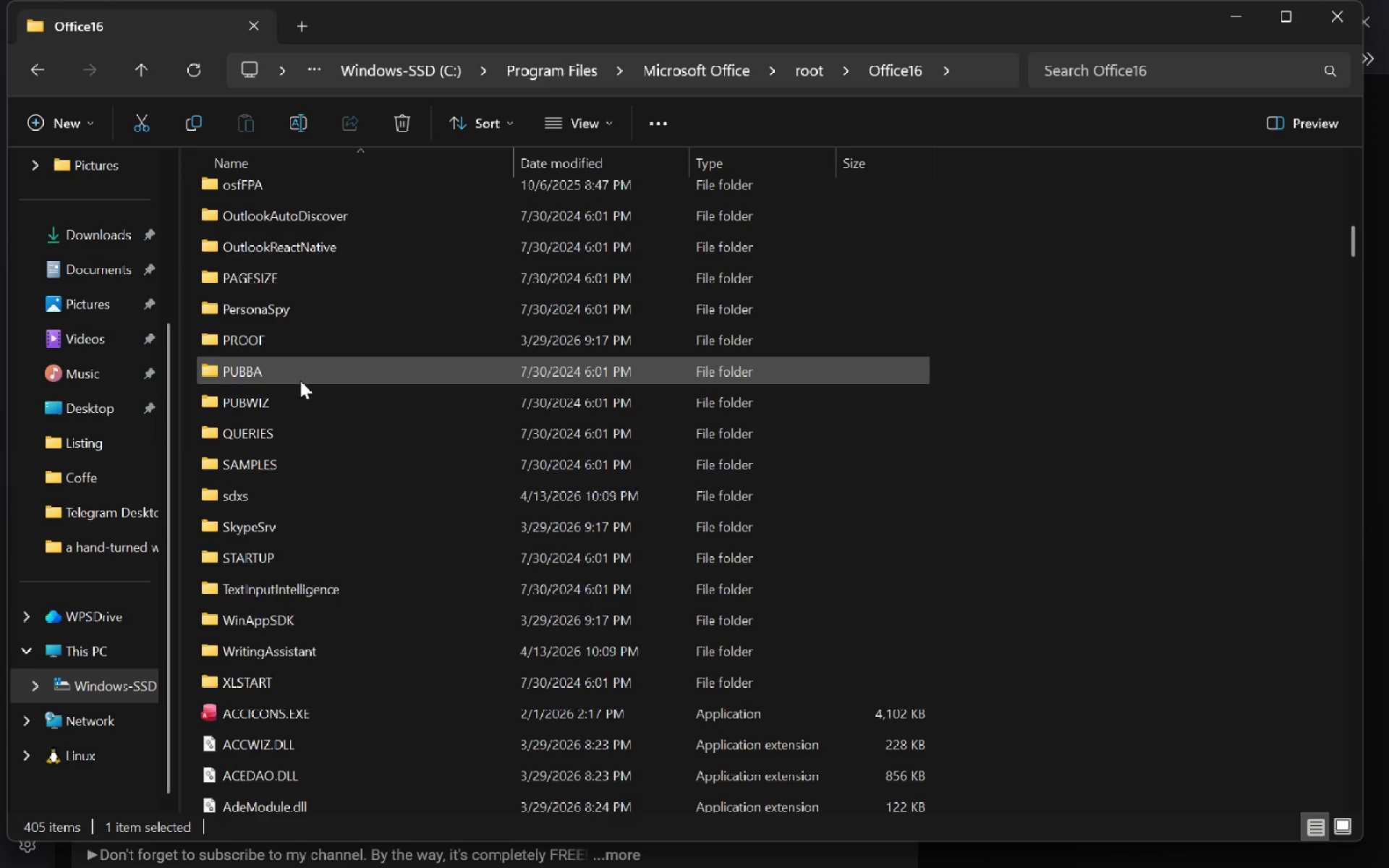 
left_click([300, 380])
 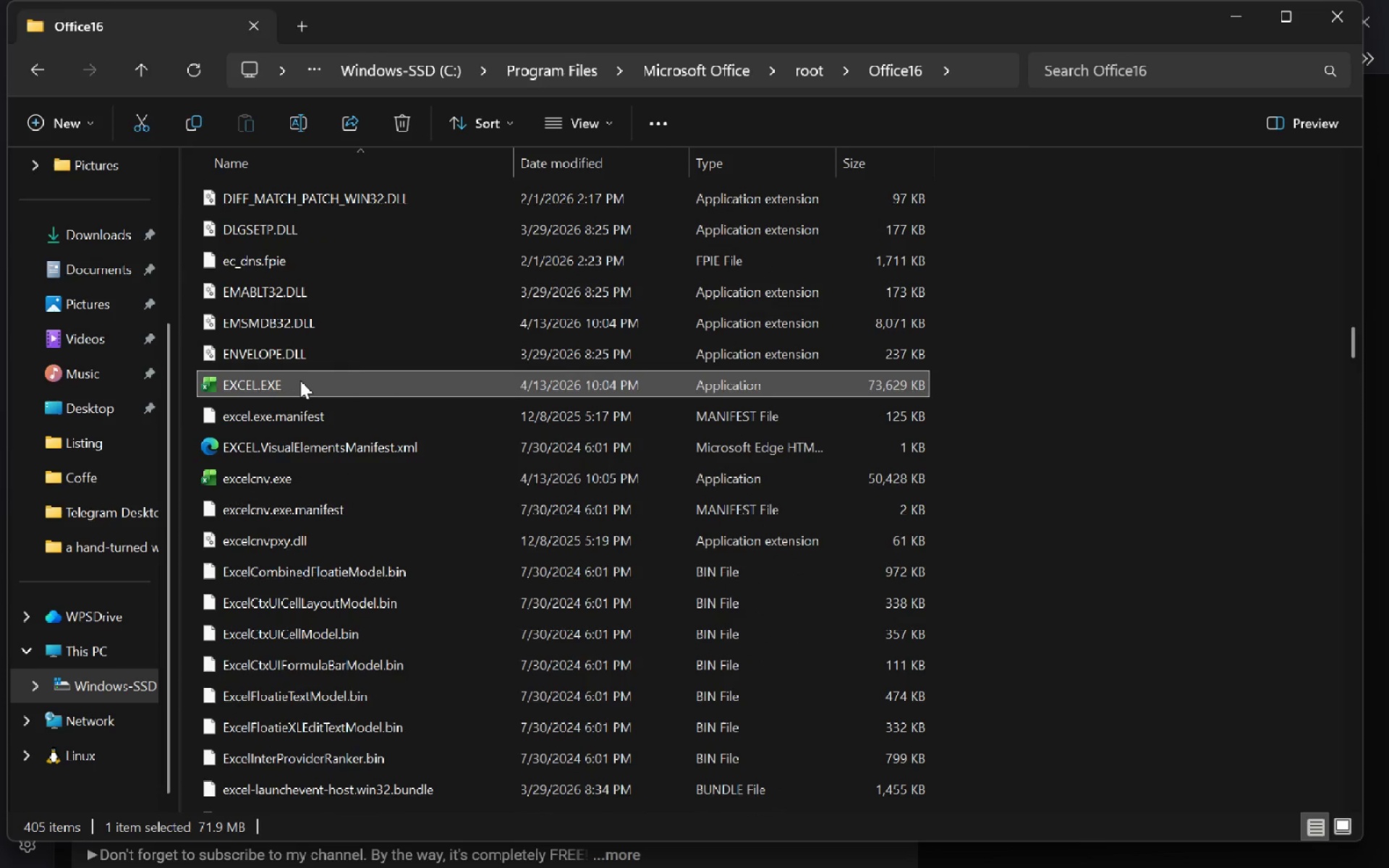 
right_click([300, 380])
 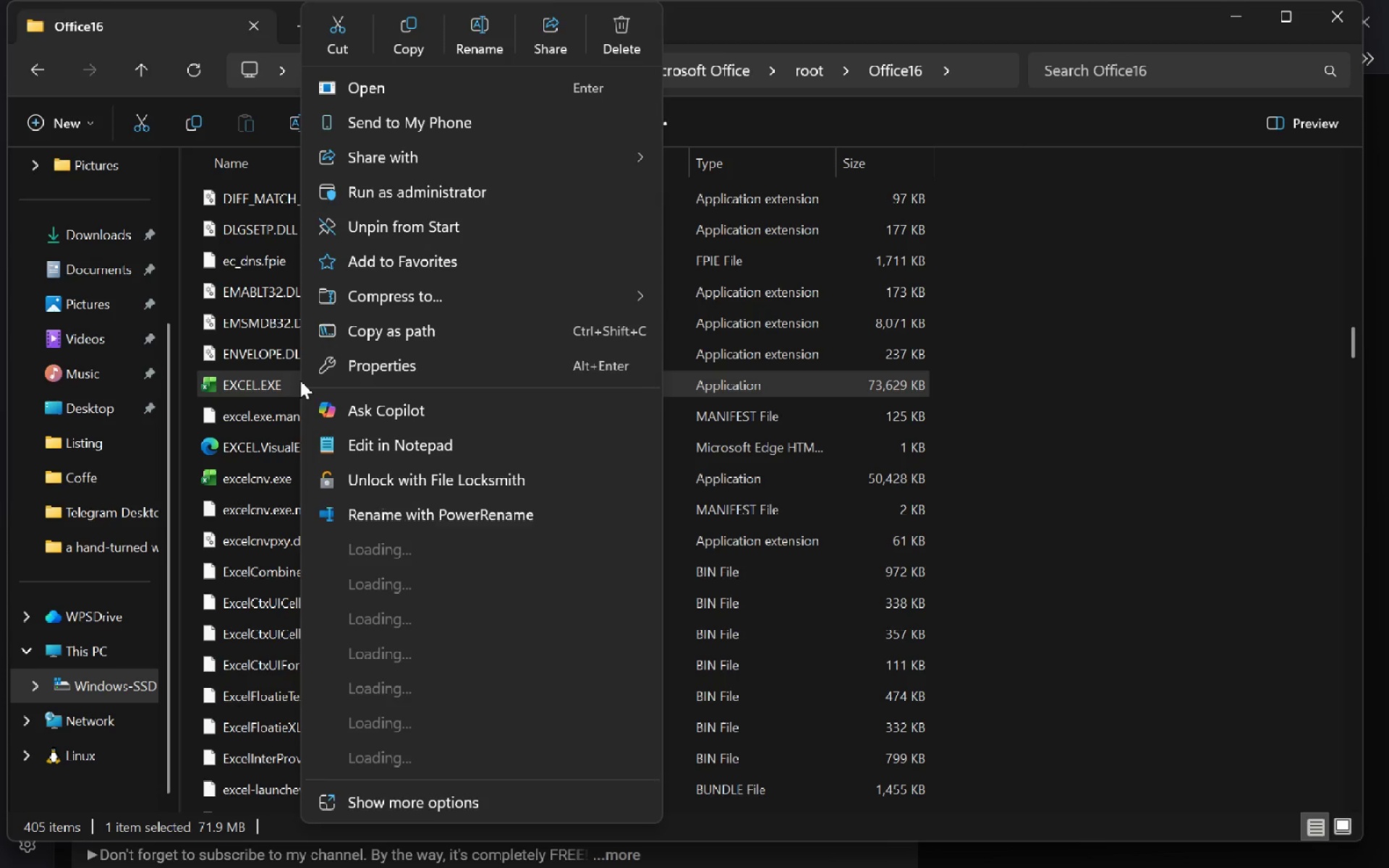 
left_click([300, 380])
 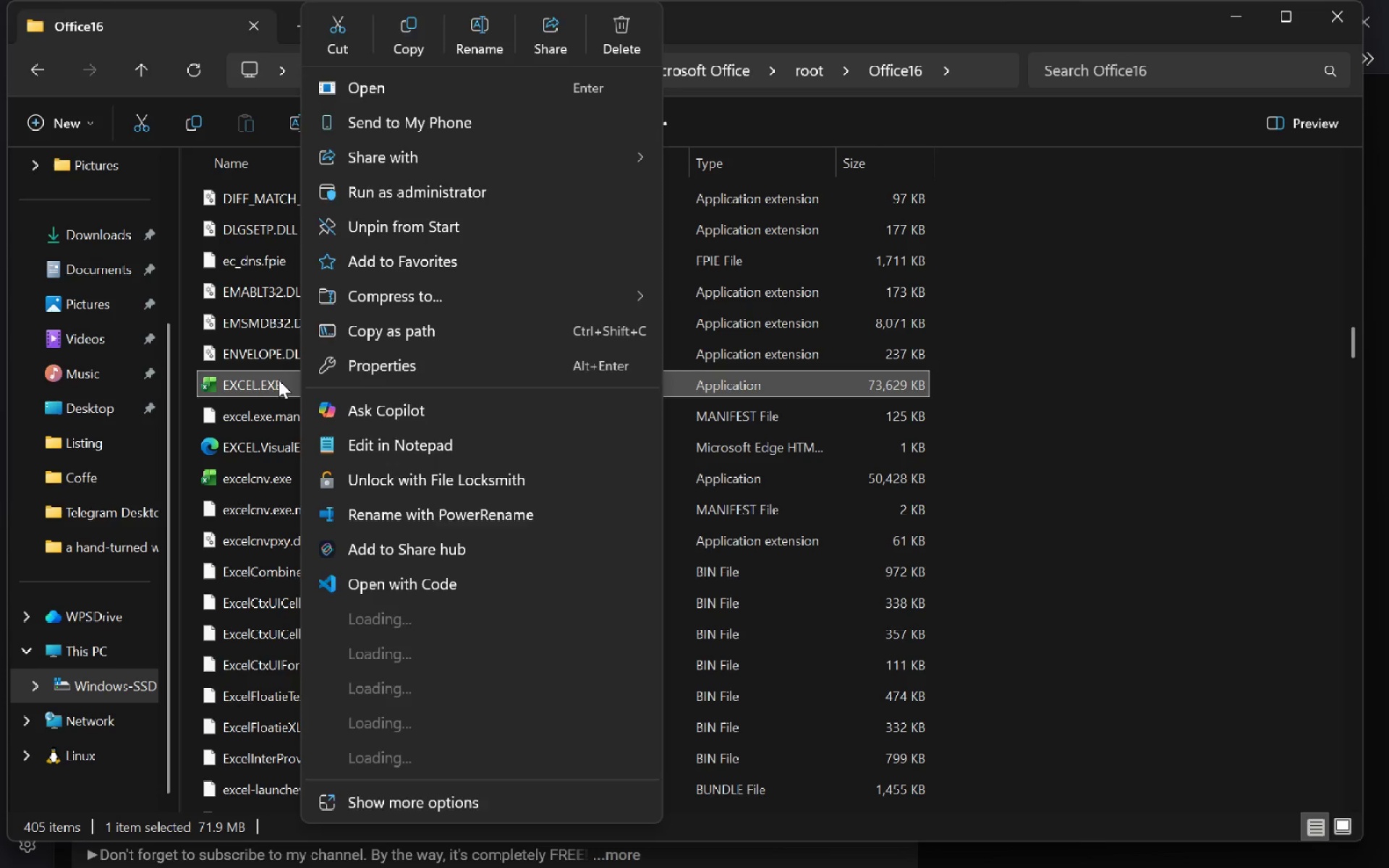 
left_click([279, 380])
 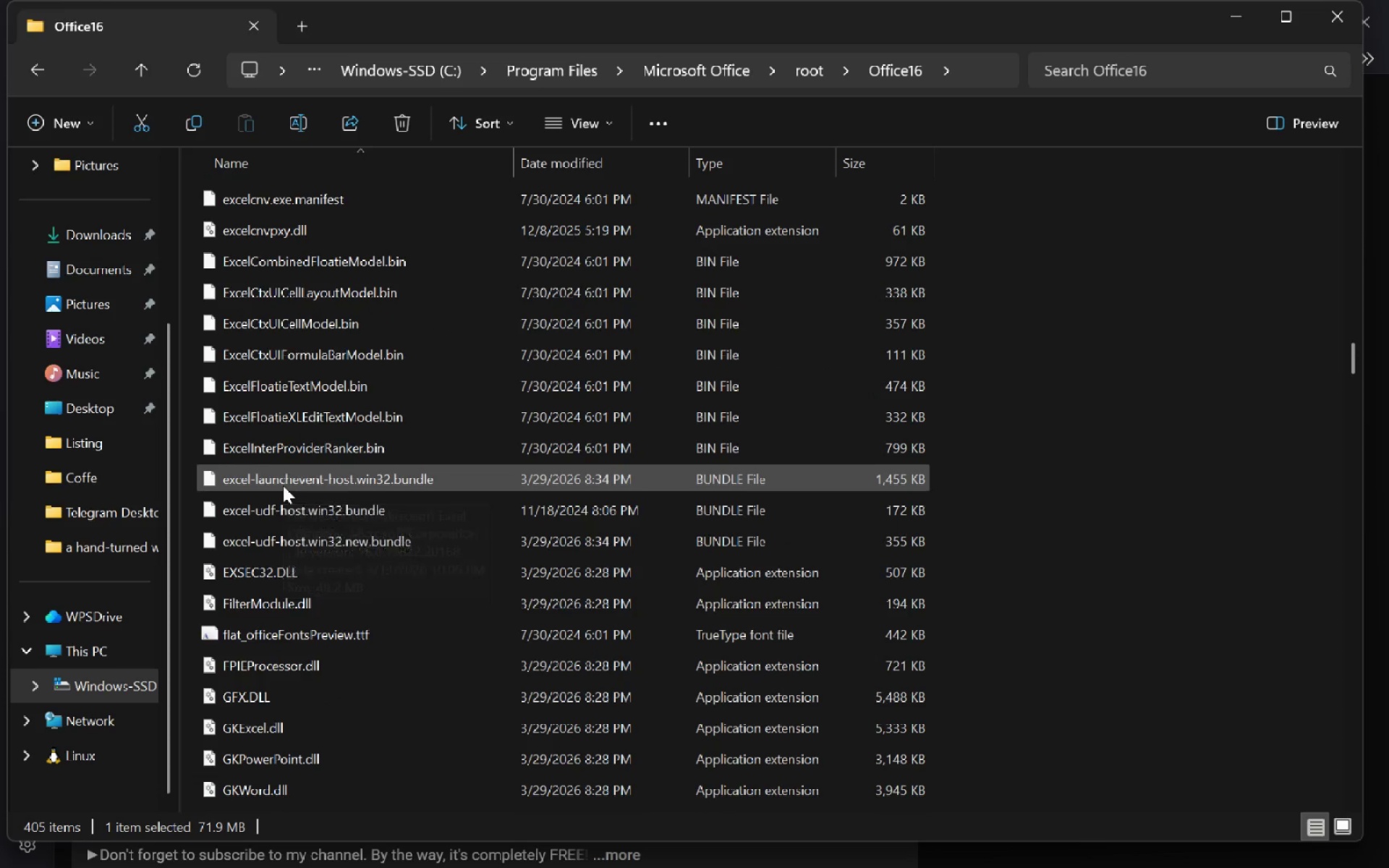 
wait(8.52)
 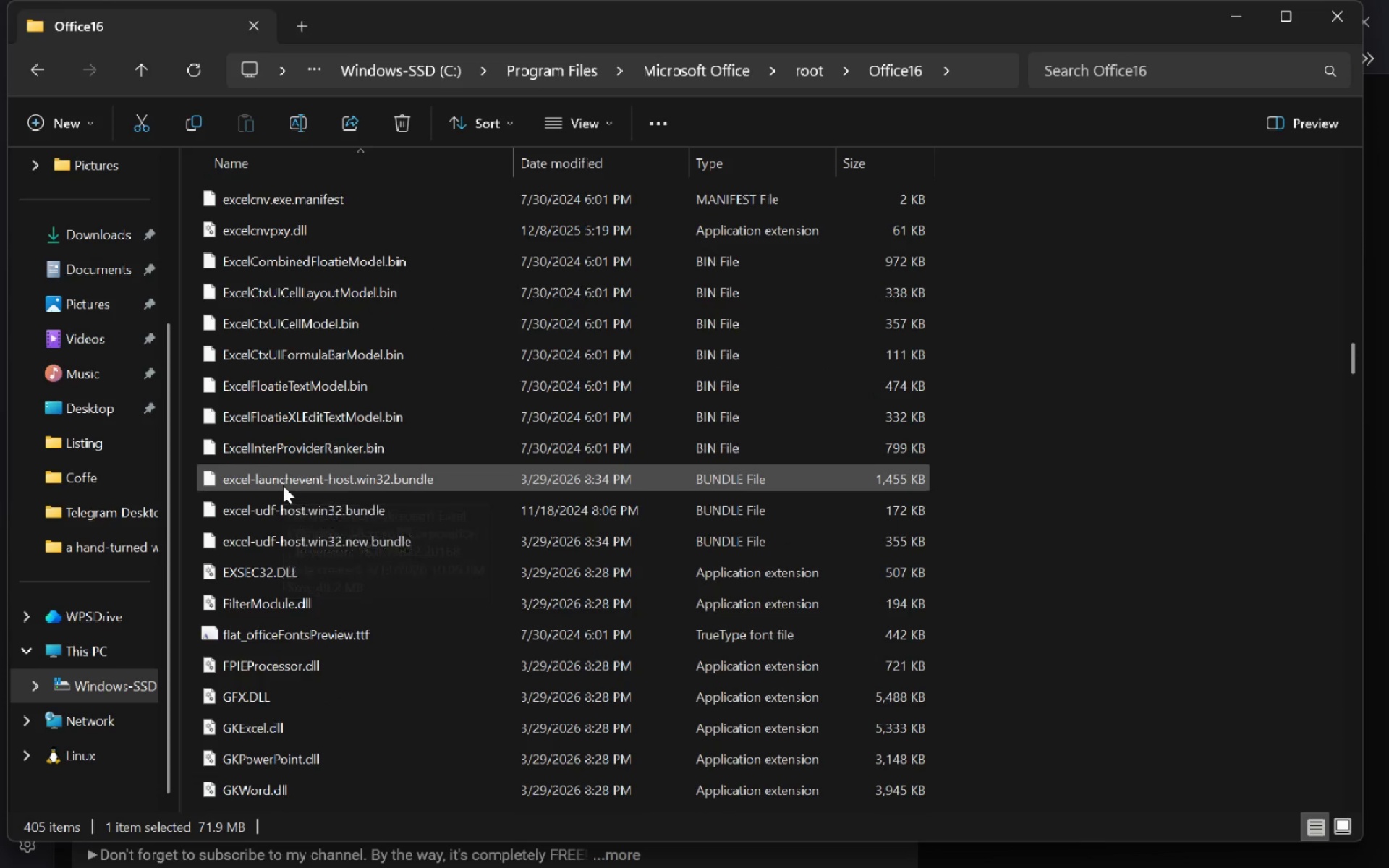 
key(Alt+AltLeft)
 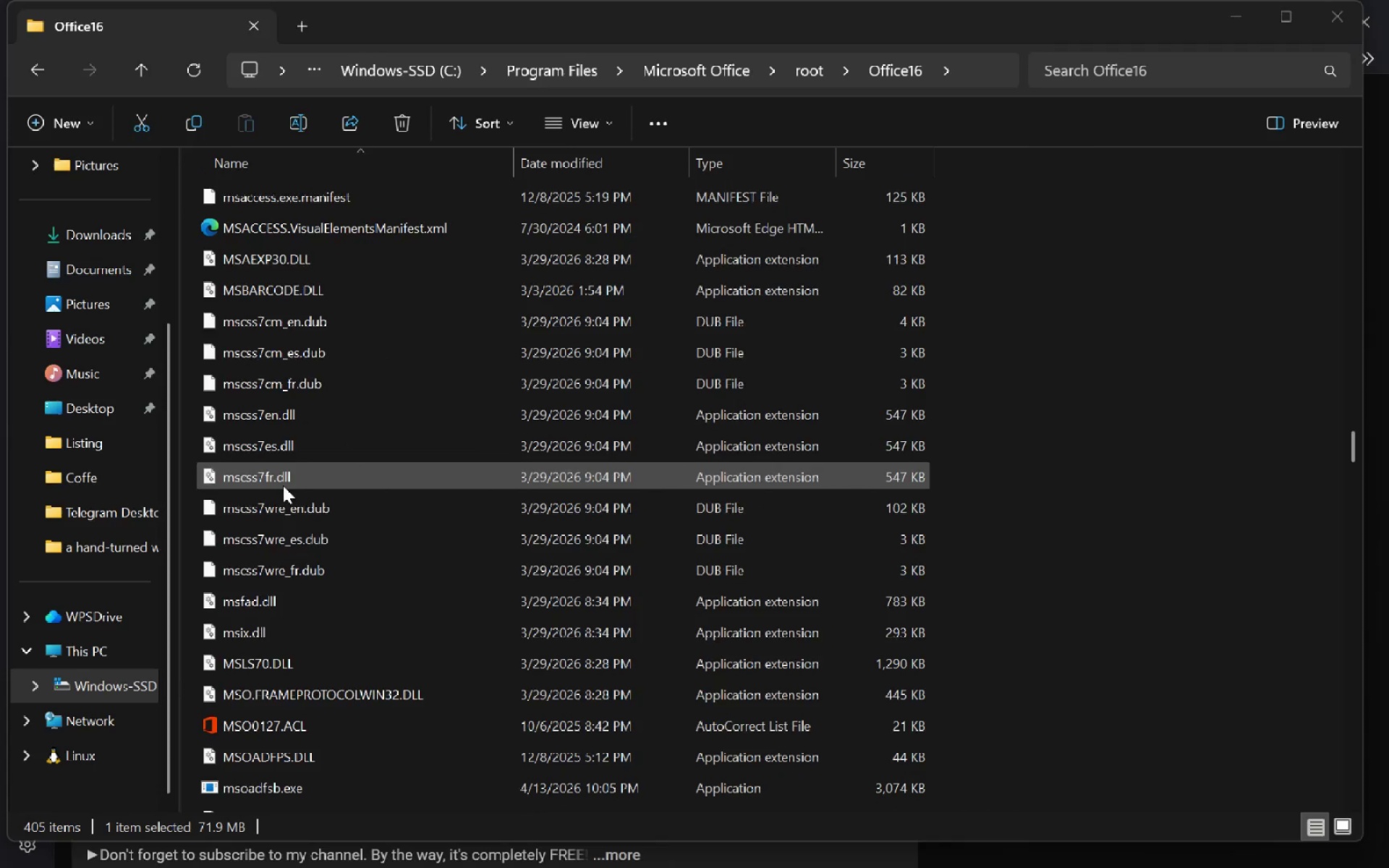 
key(Alt+Tab)
 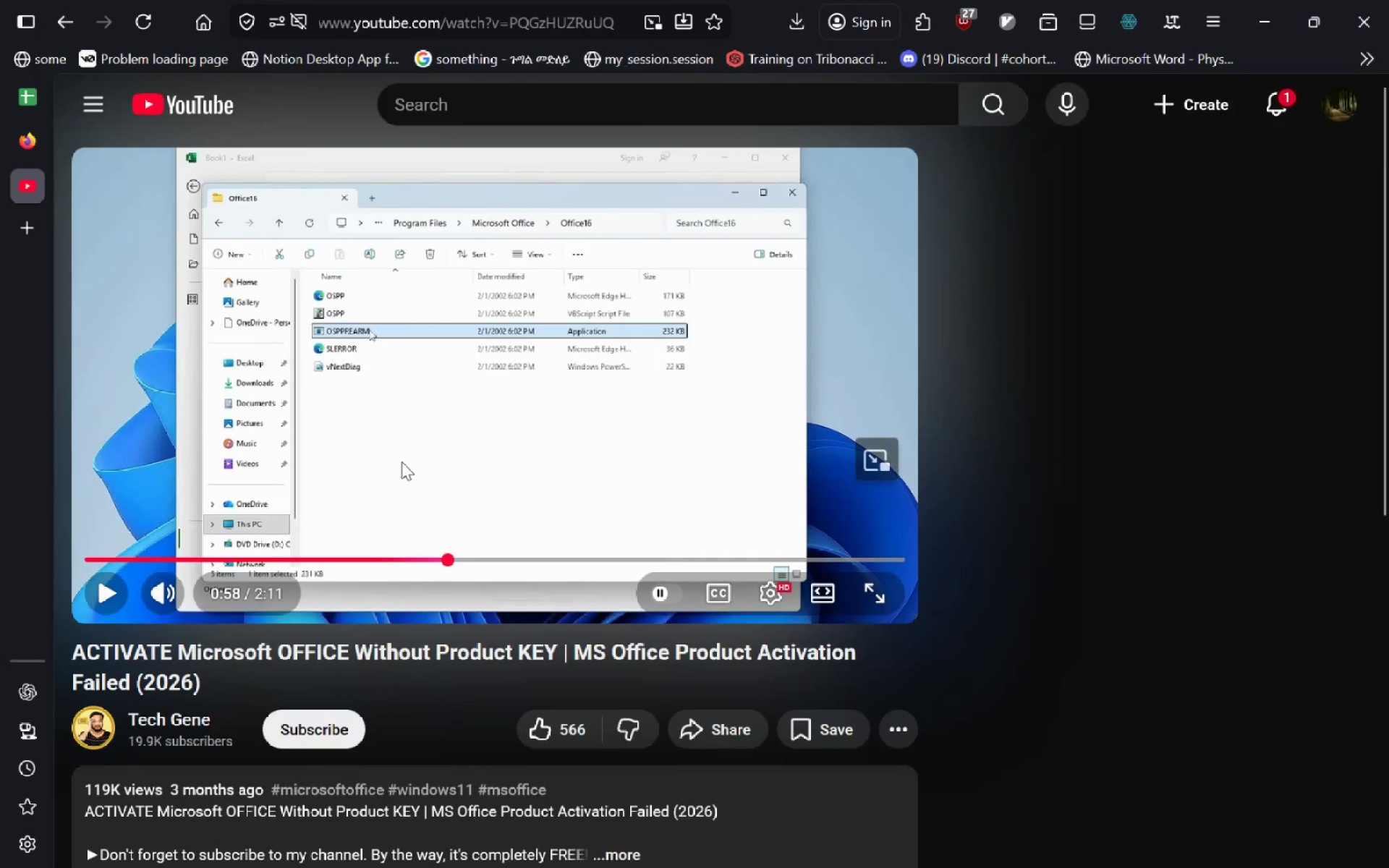 
left_click([402, 461])
 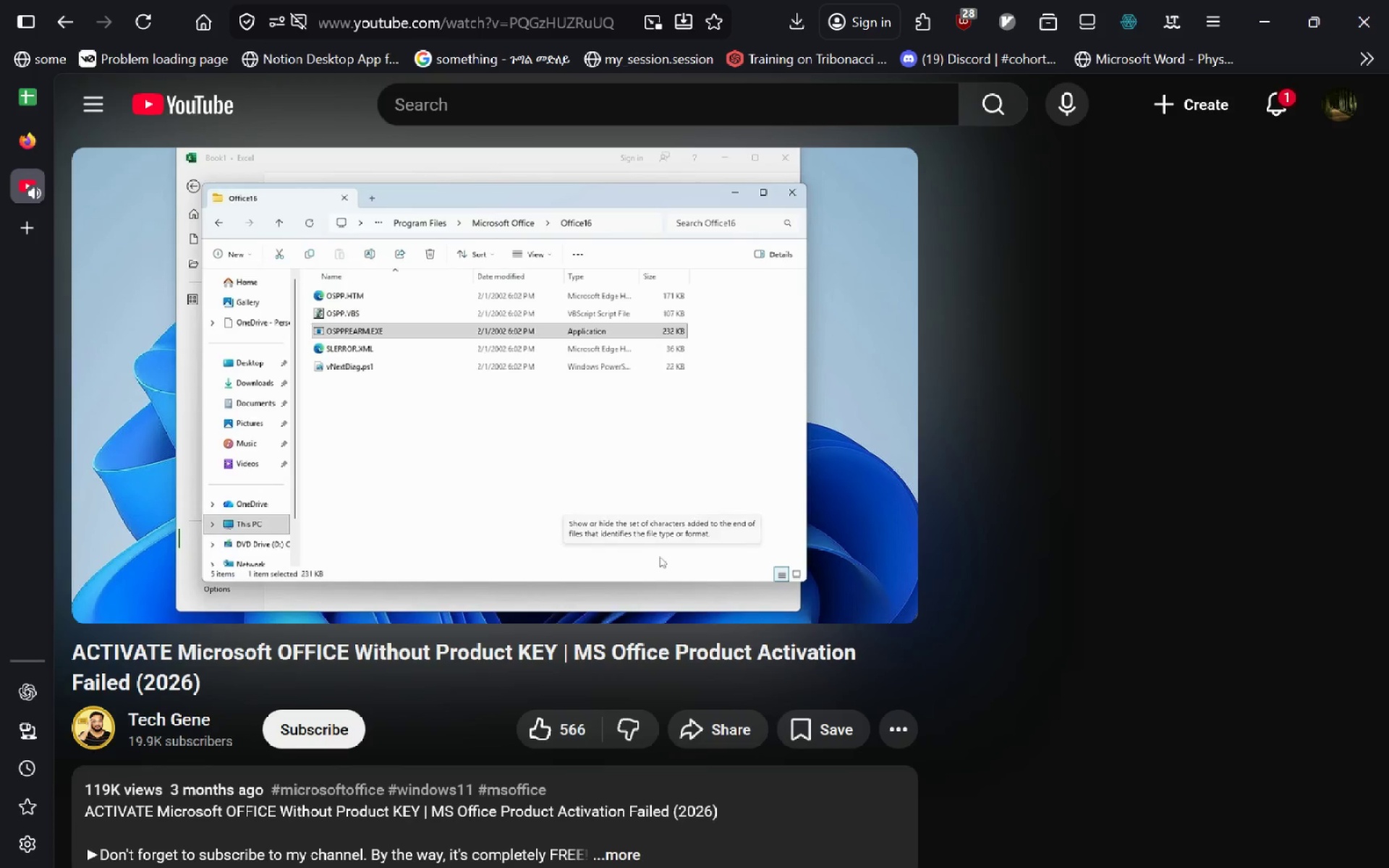 
wait(15.53)
 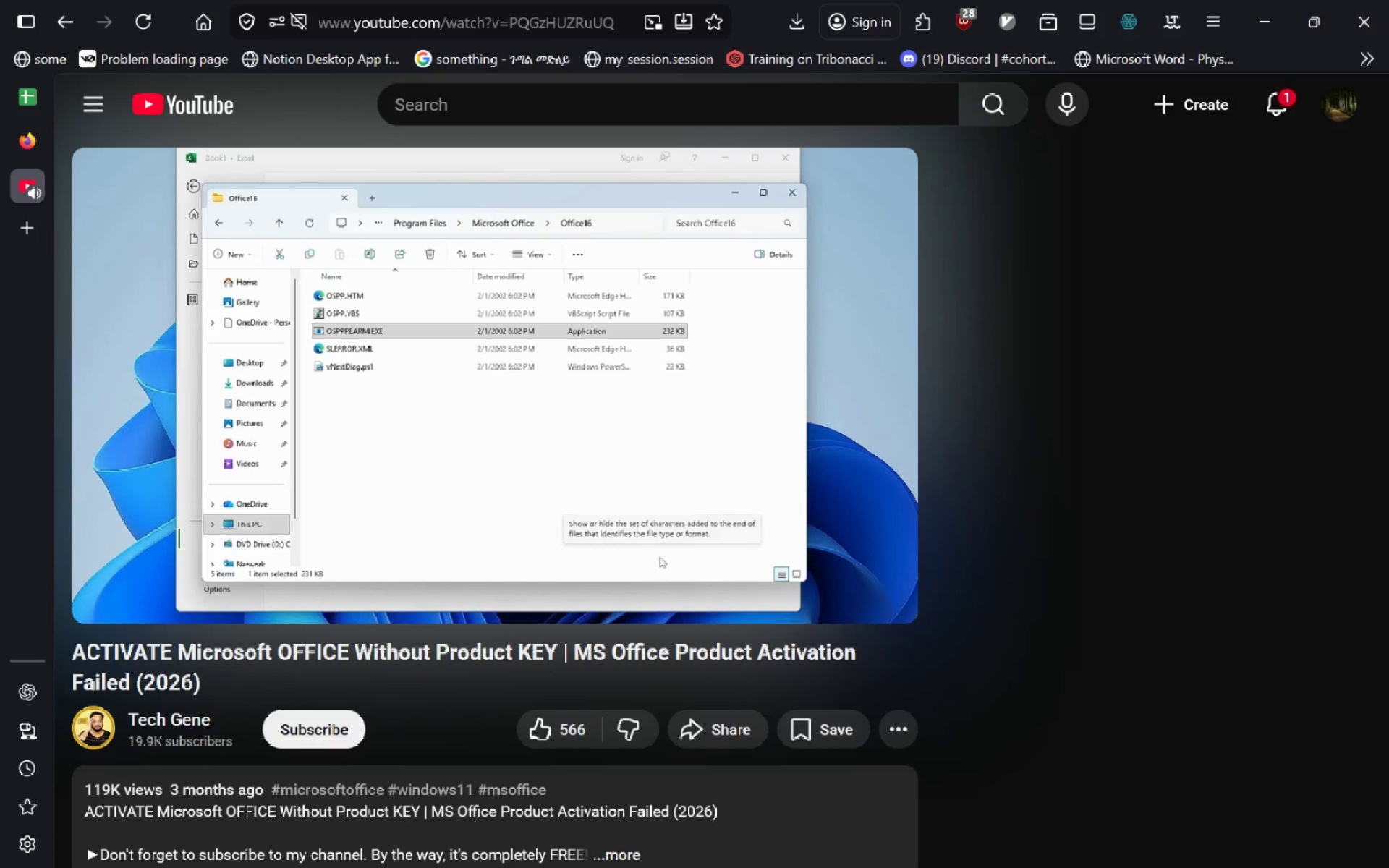 
left_click([450, 417])
 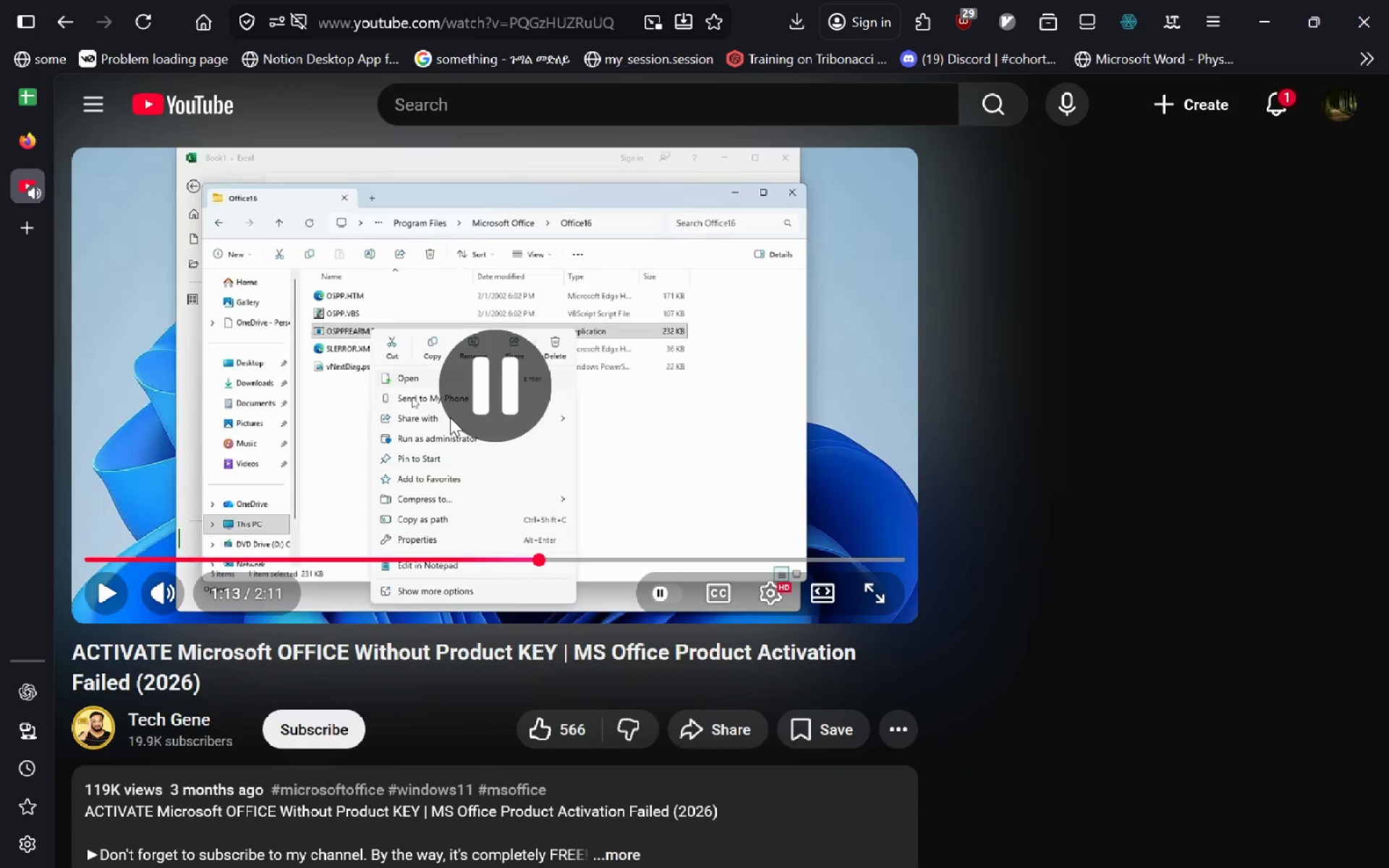 
left_click([450, 417])
 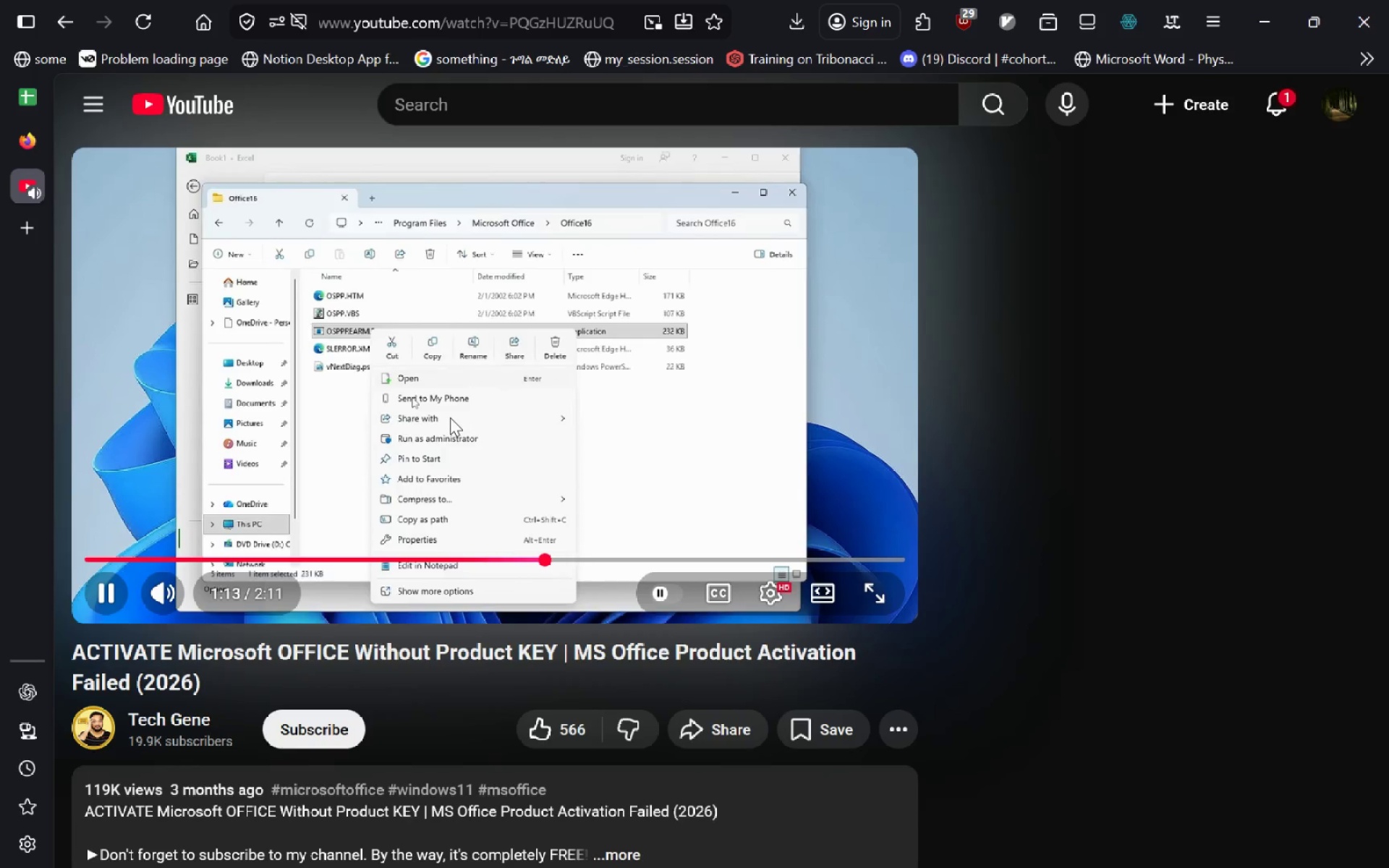 
key(Space)
 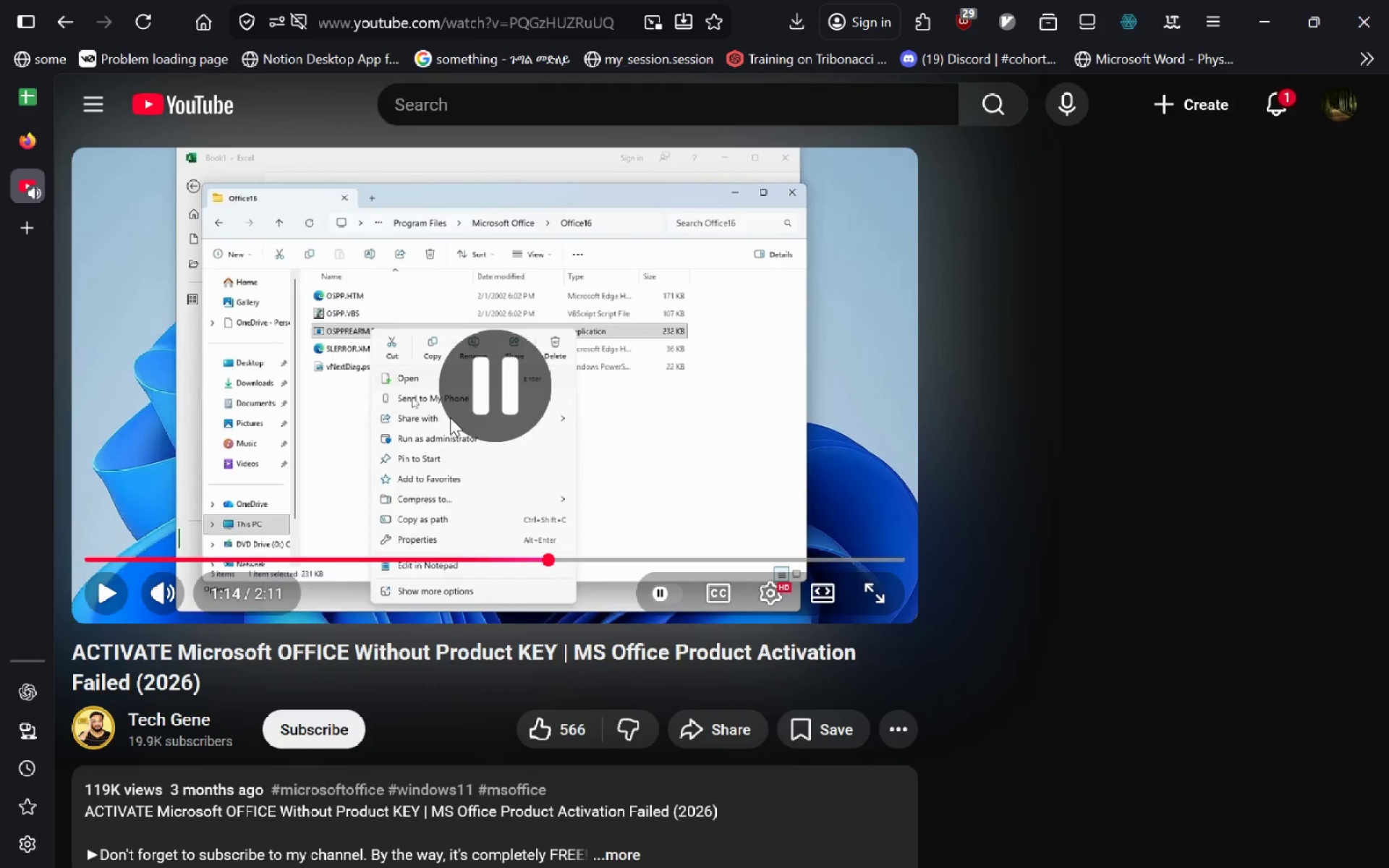 
key(Alt+AltLeft)
 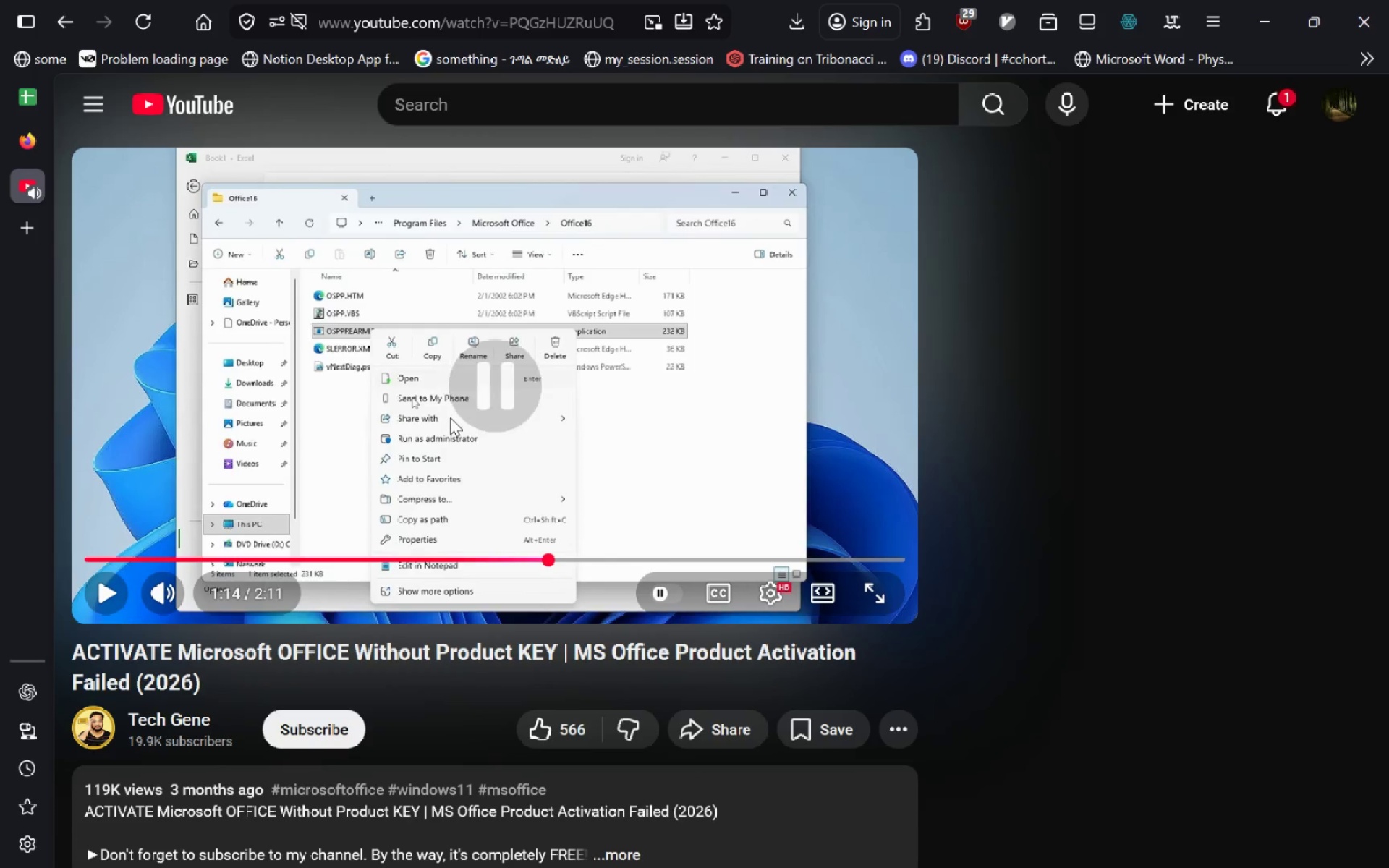 
key(Alt+Tab)
 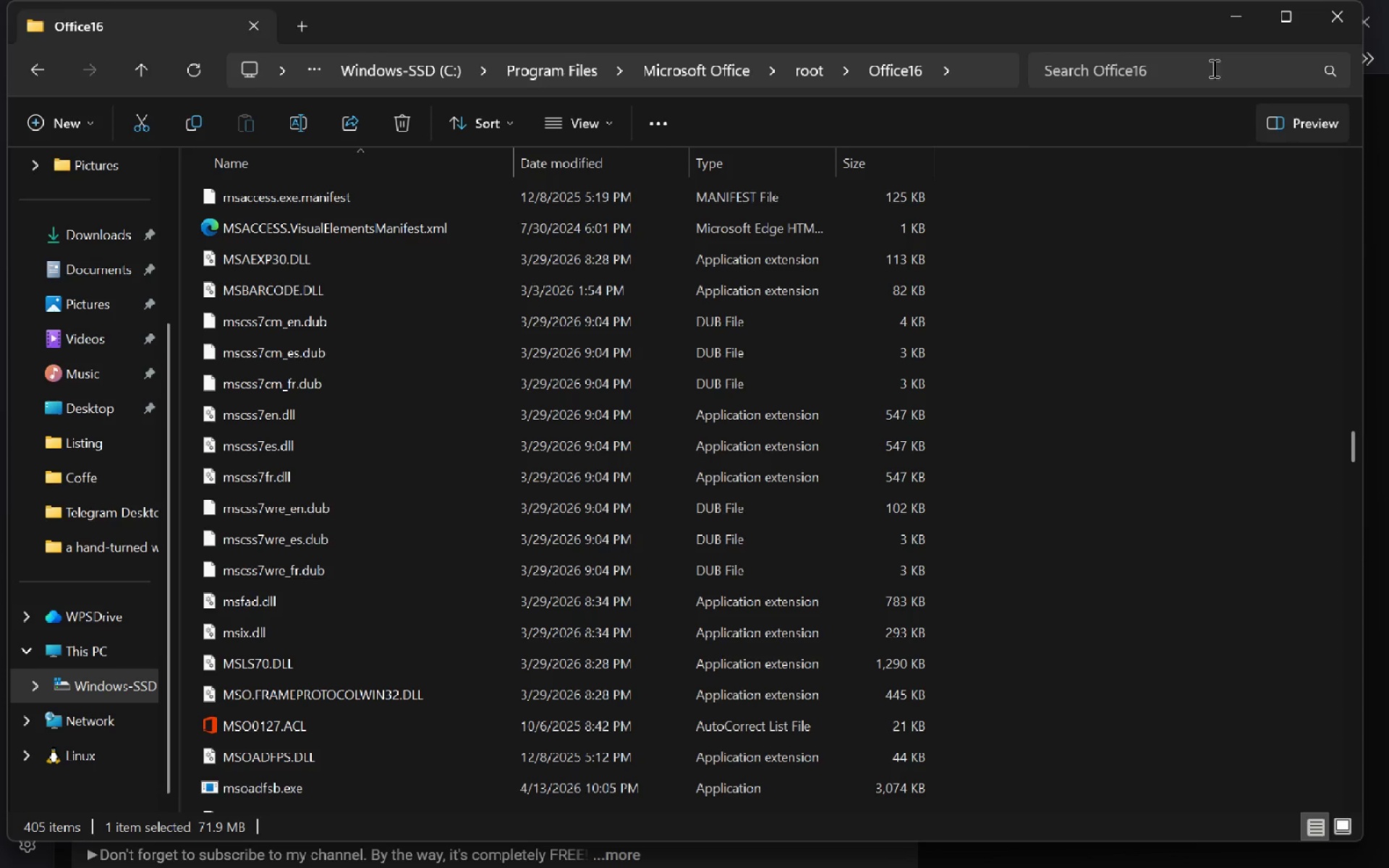 
left_click([1173, 65])
 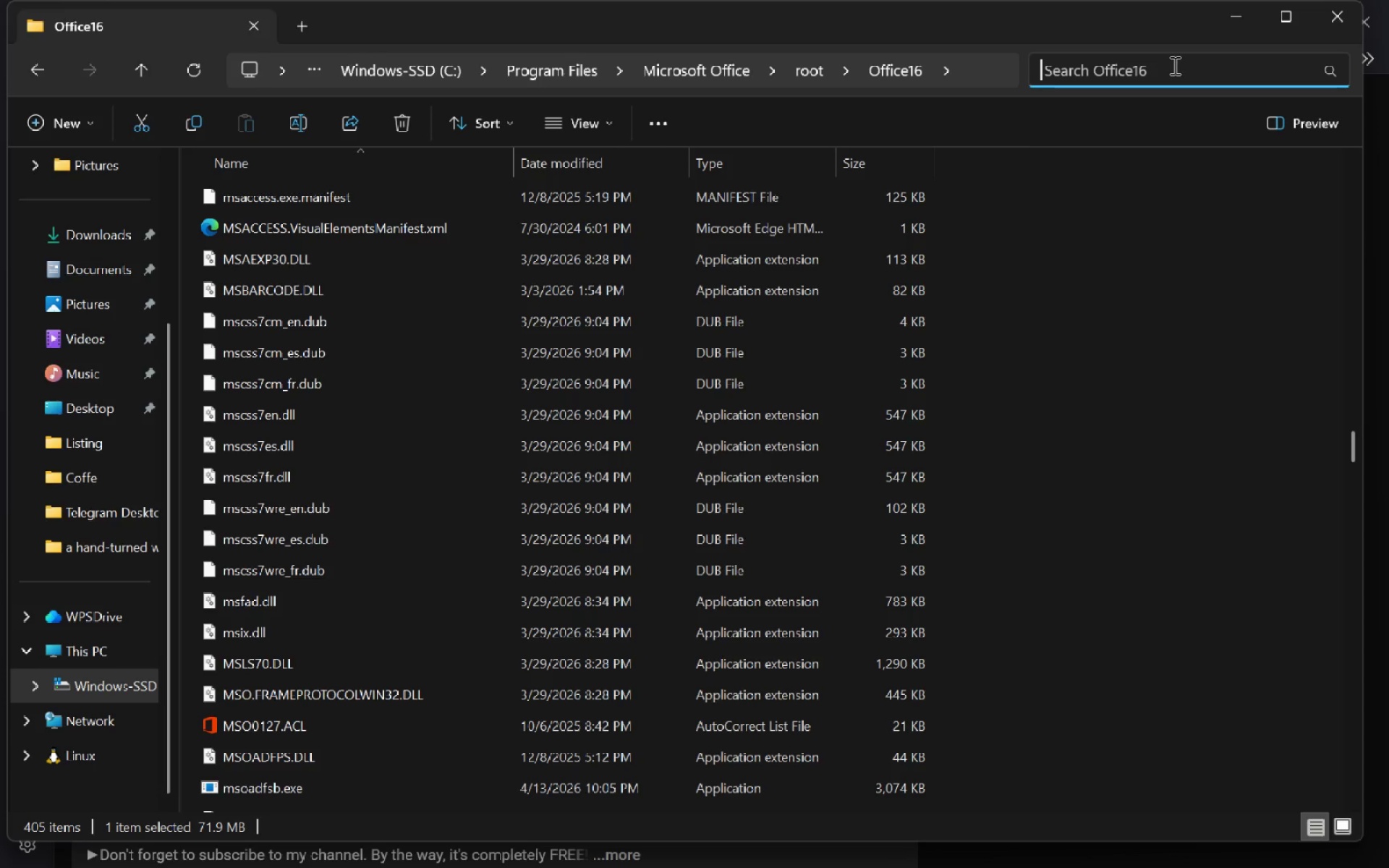 
type(OSP)
 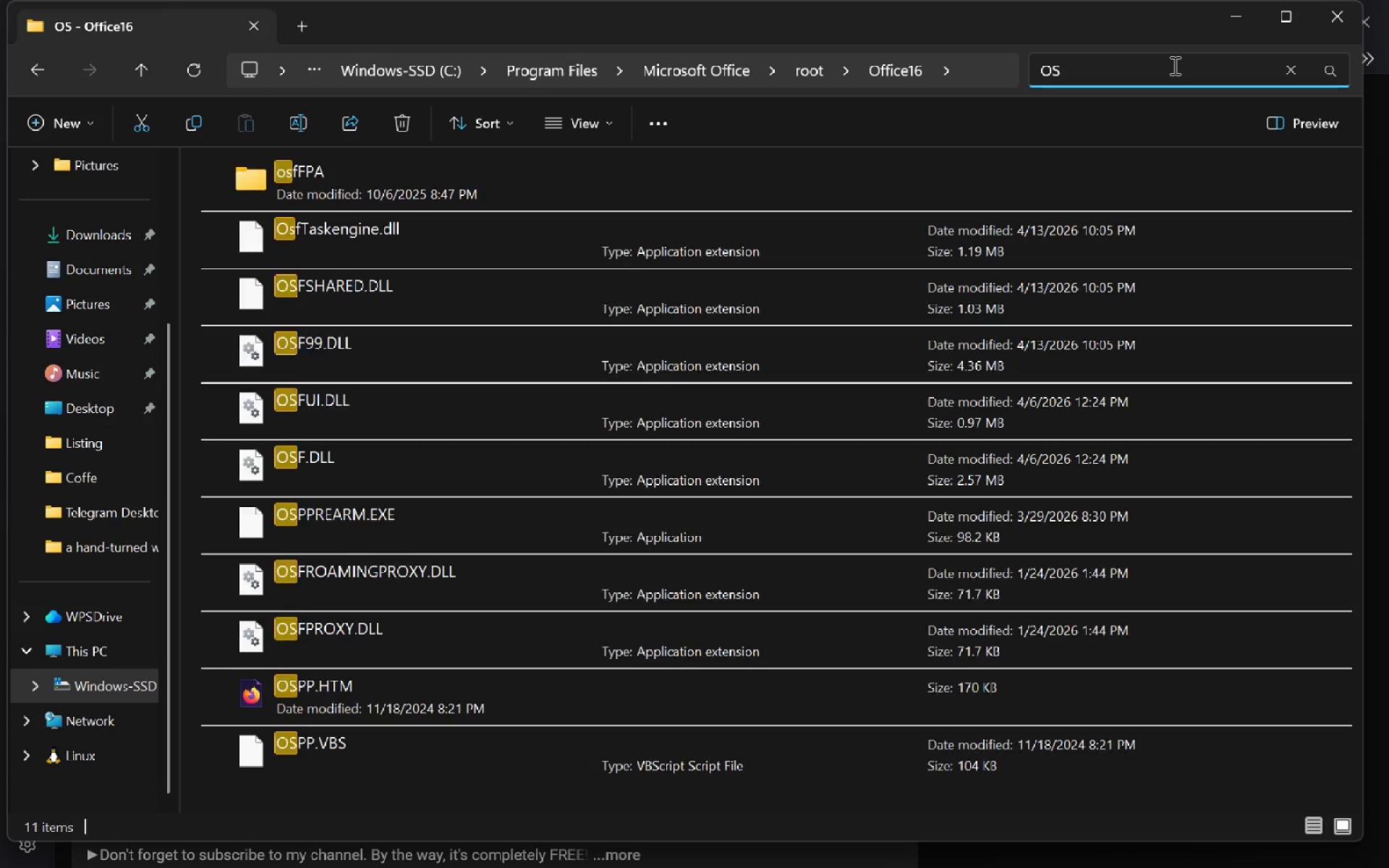 
key(Alt+AltLeft)
 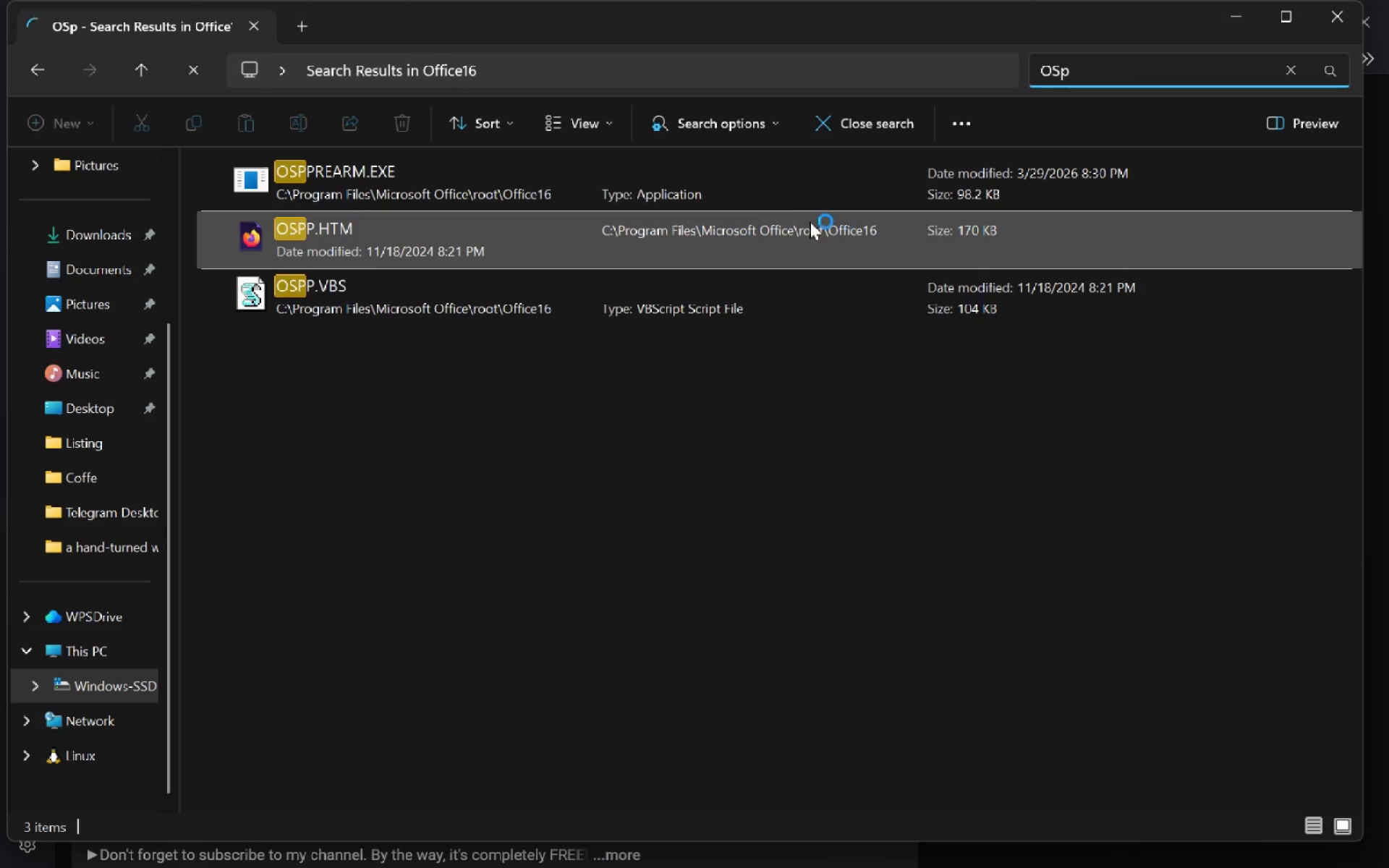 
key(Alt+Tab)
 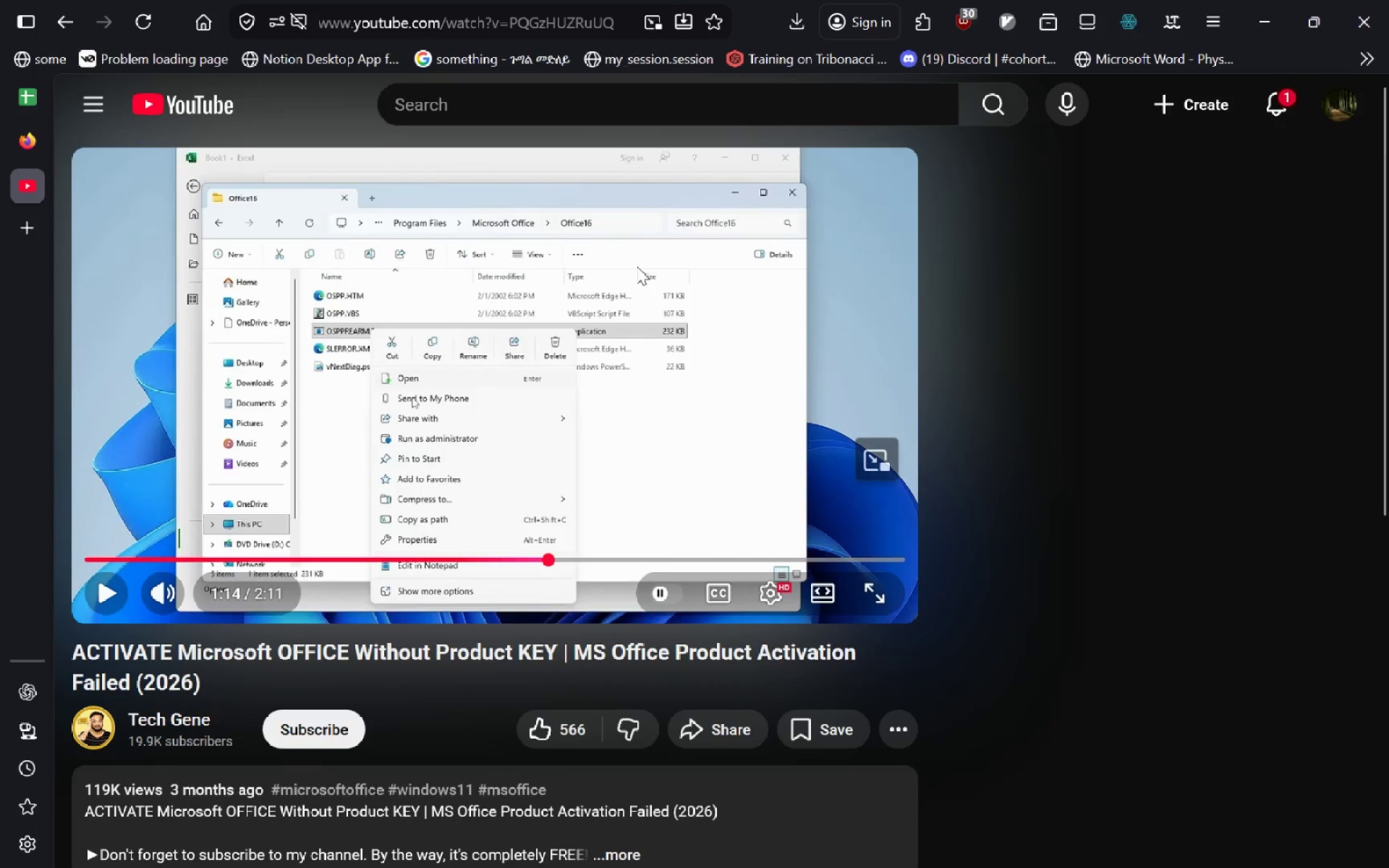 
left_click([637, 266])
 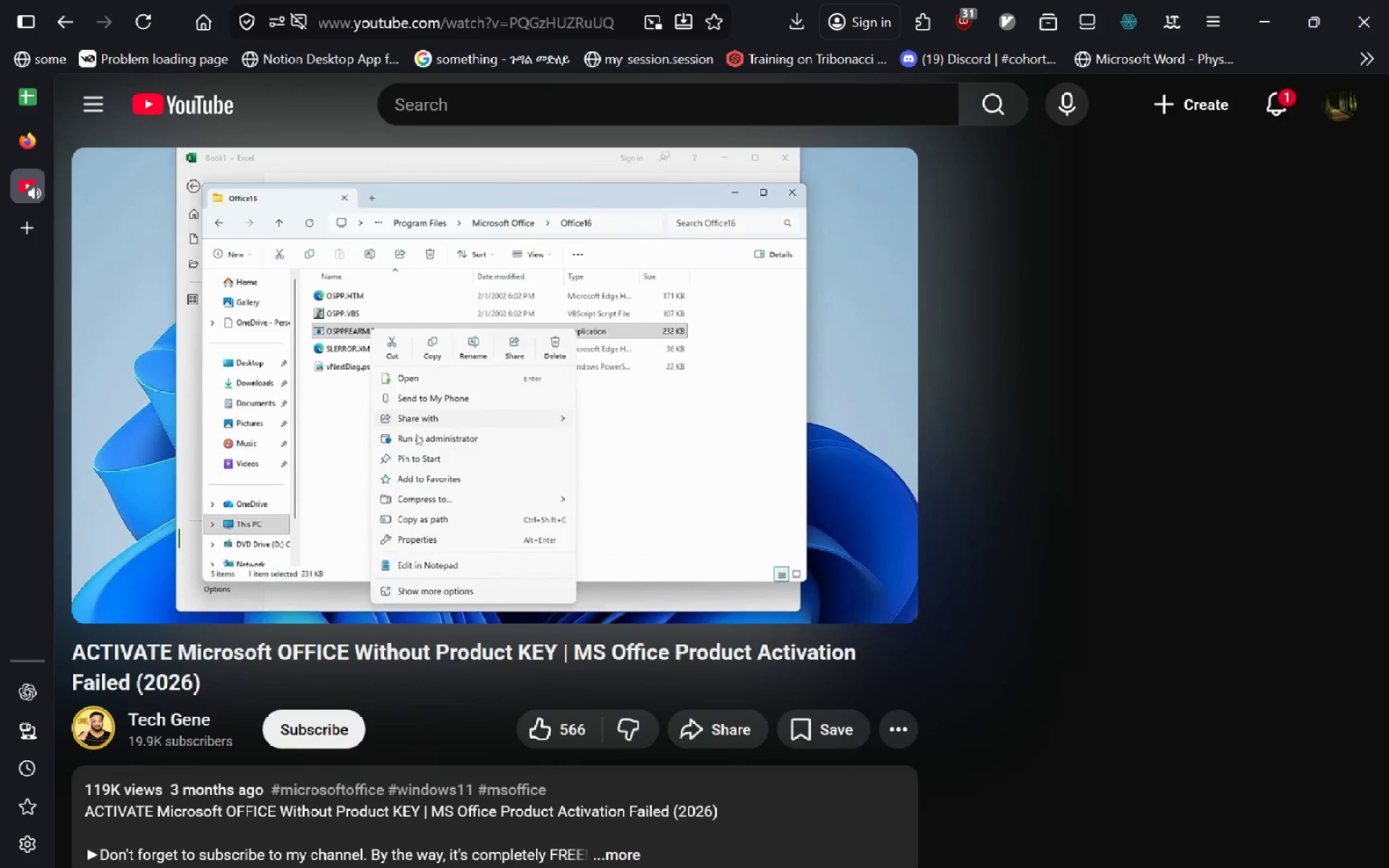 
wait(6.33)
 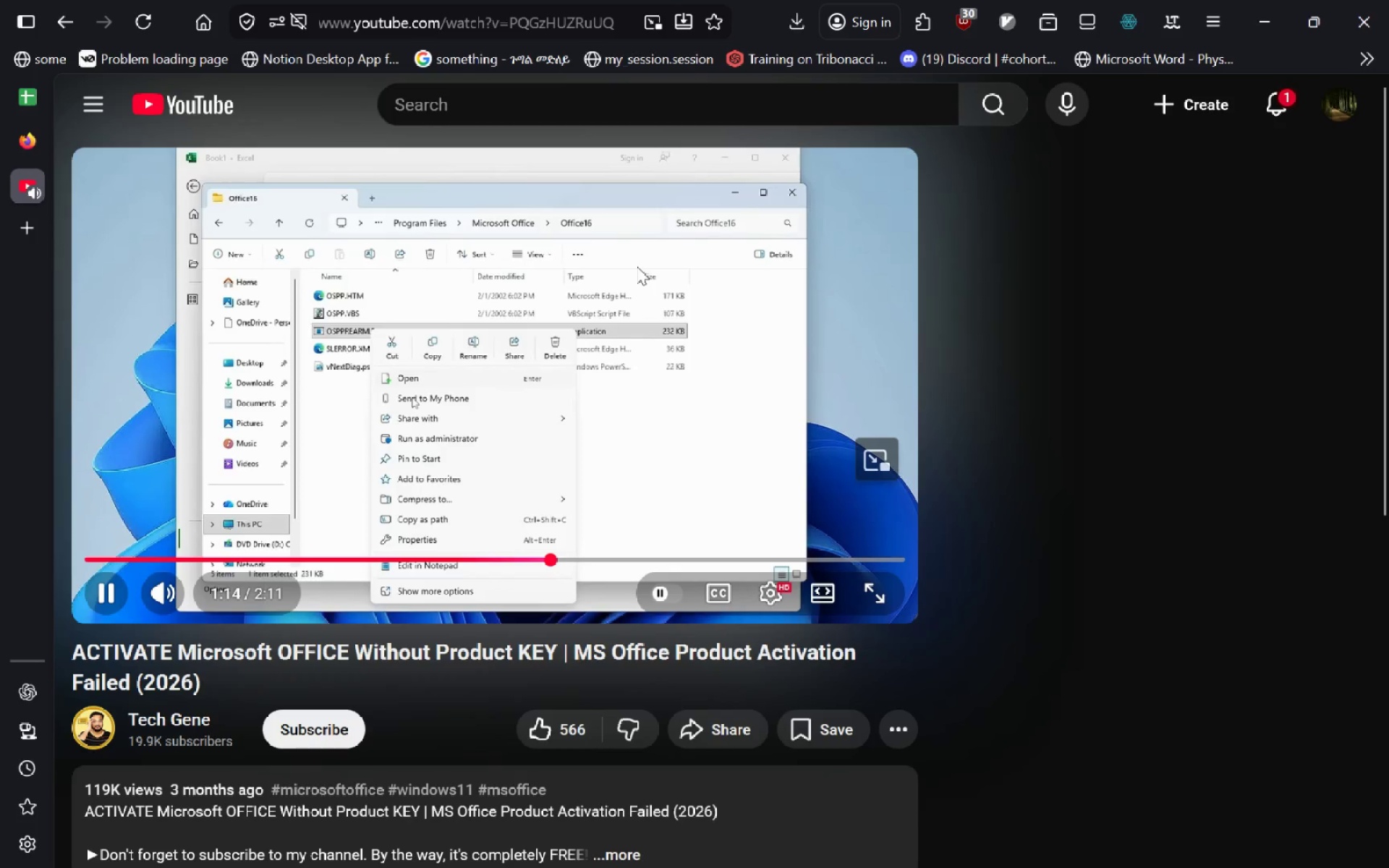 
key(Alt+AltLeft)
 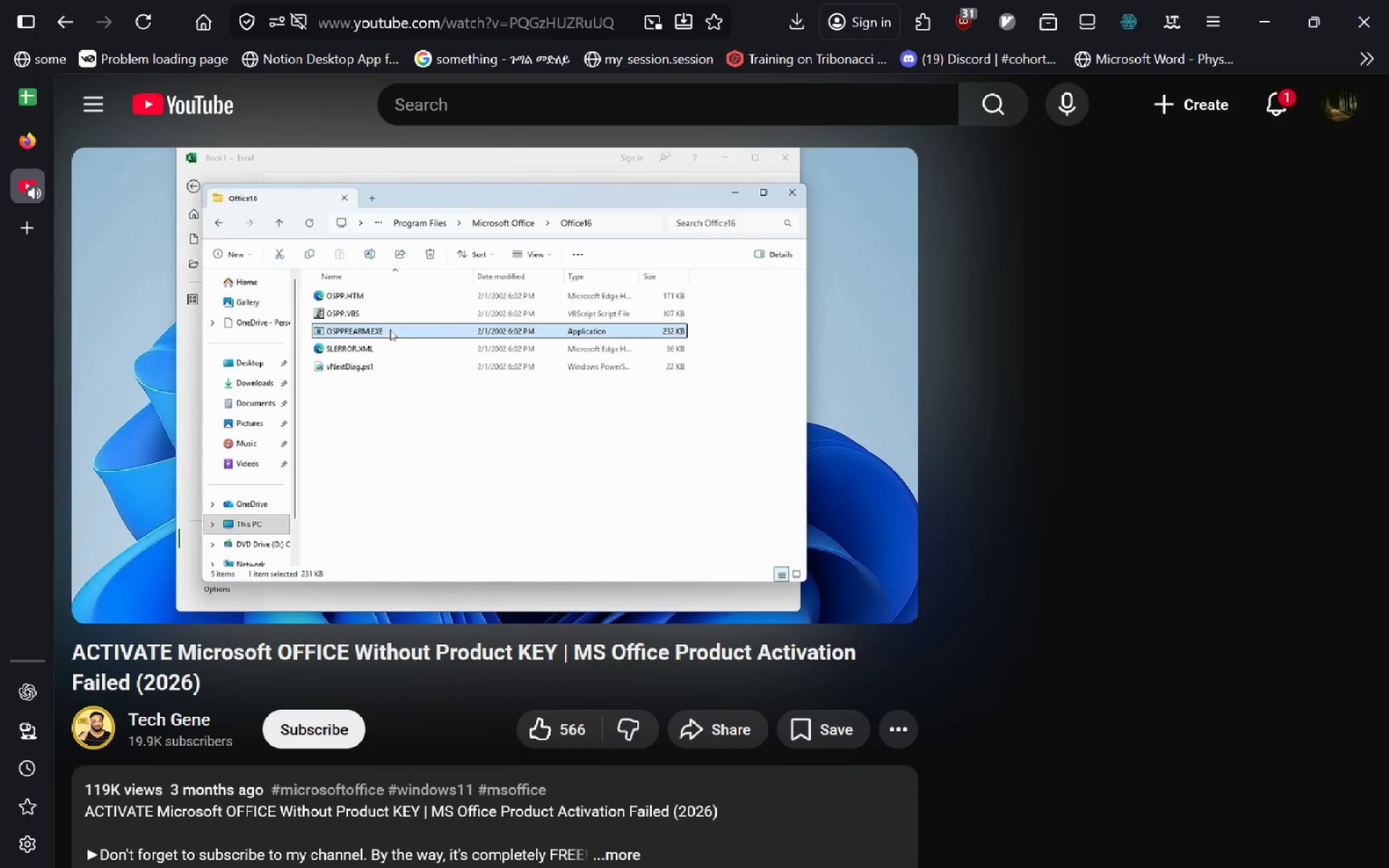 
key(Alt+Tab)
 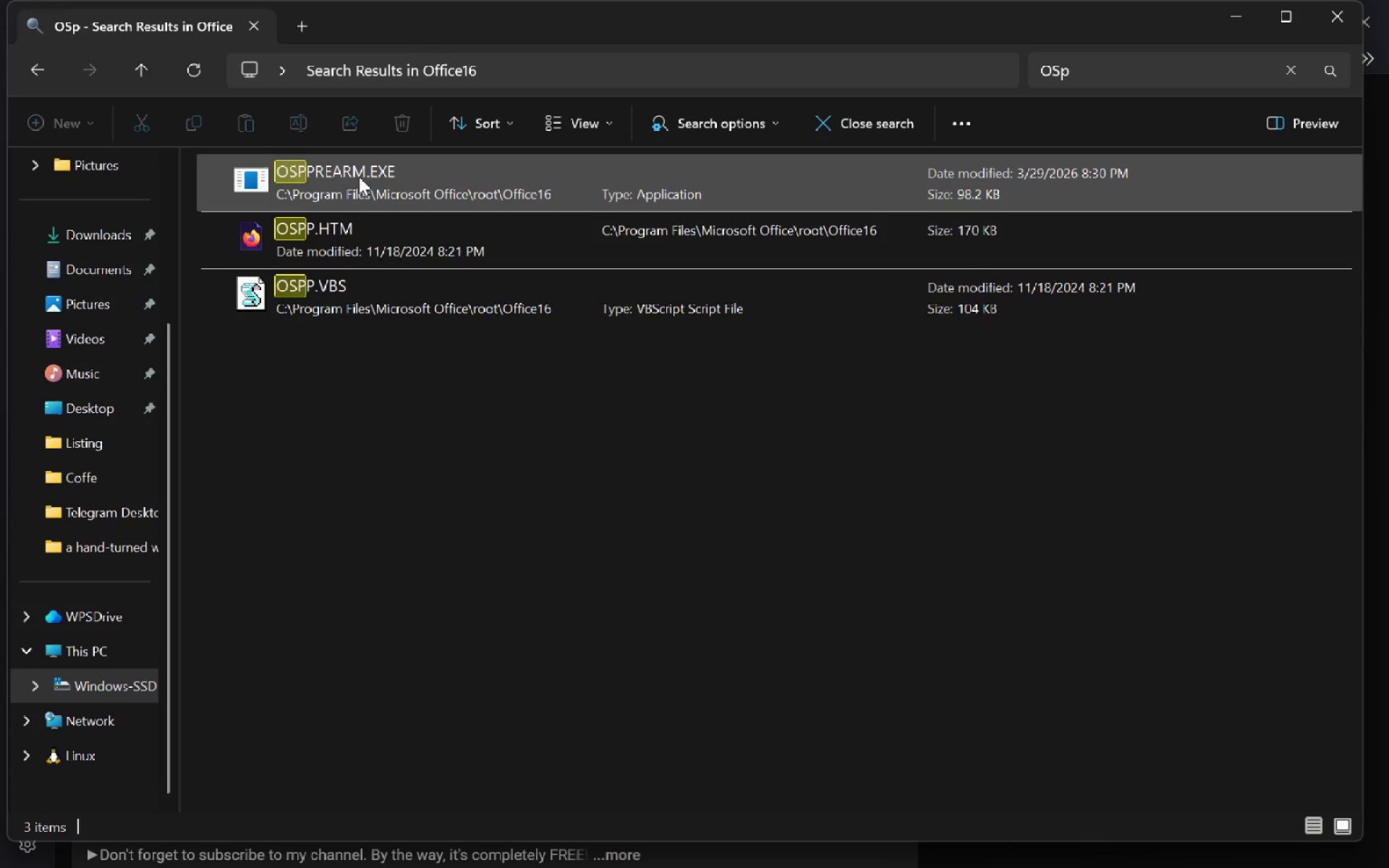 
left_click([359, 176])
 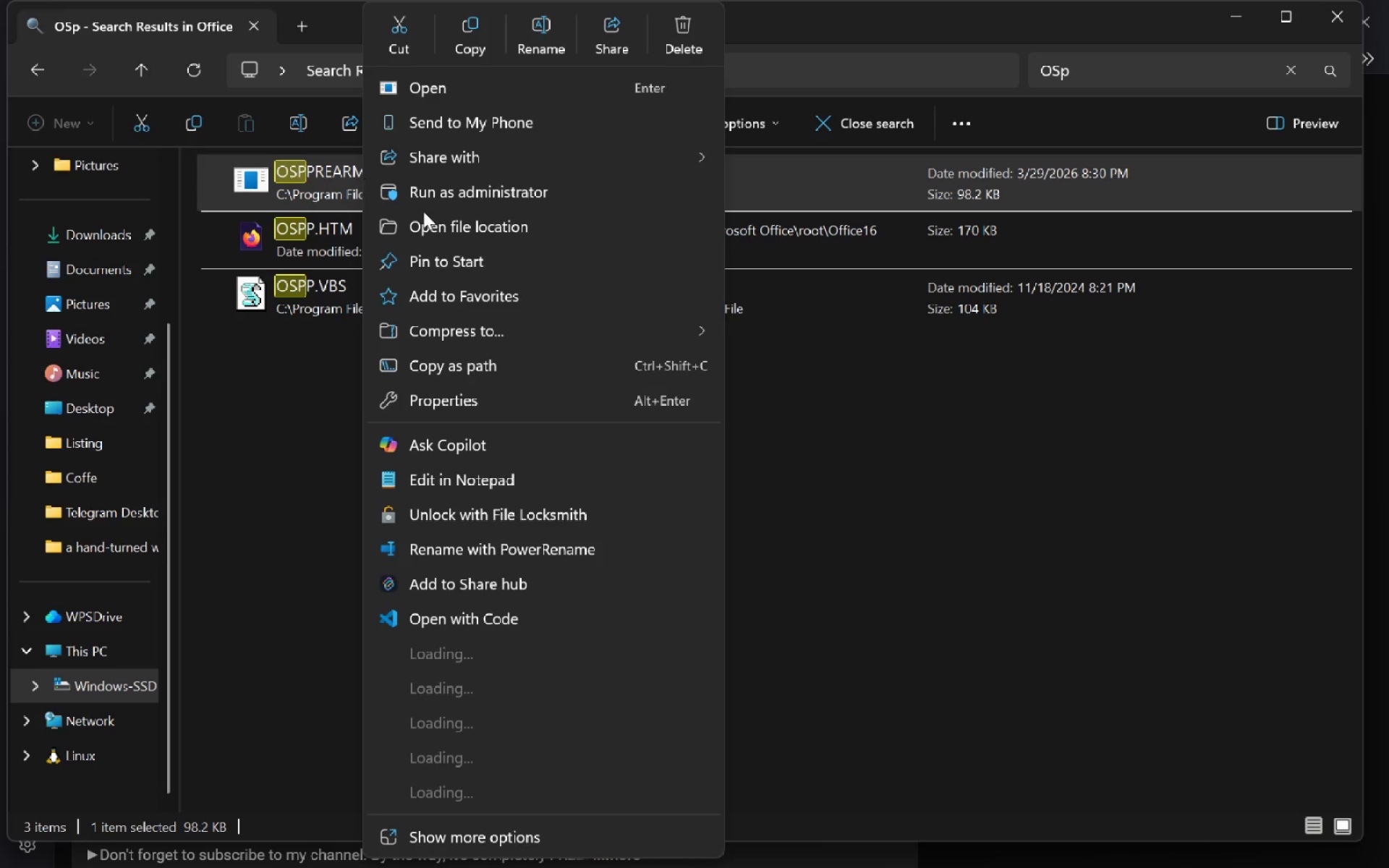 
left_click([452, 200])
 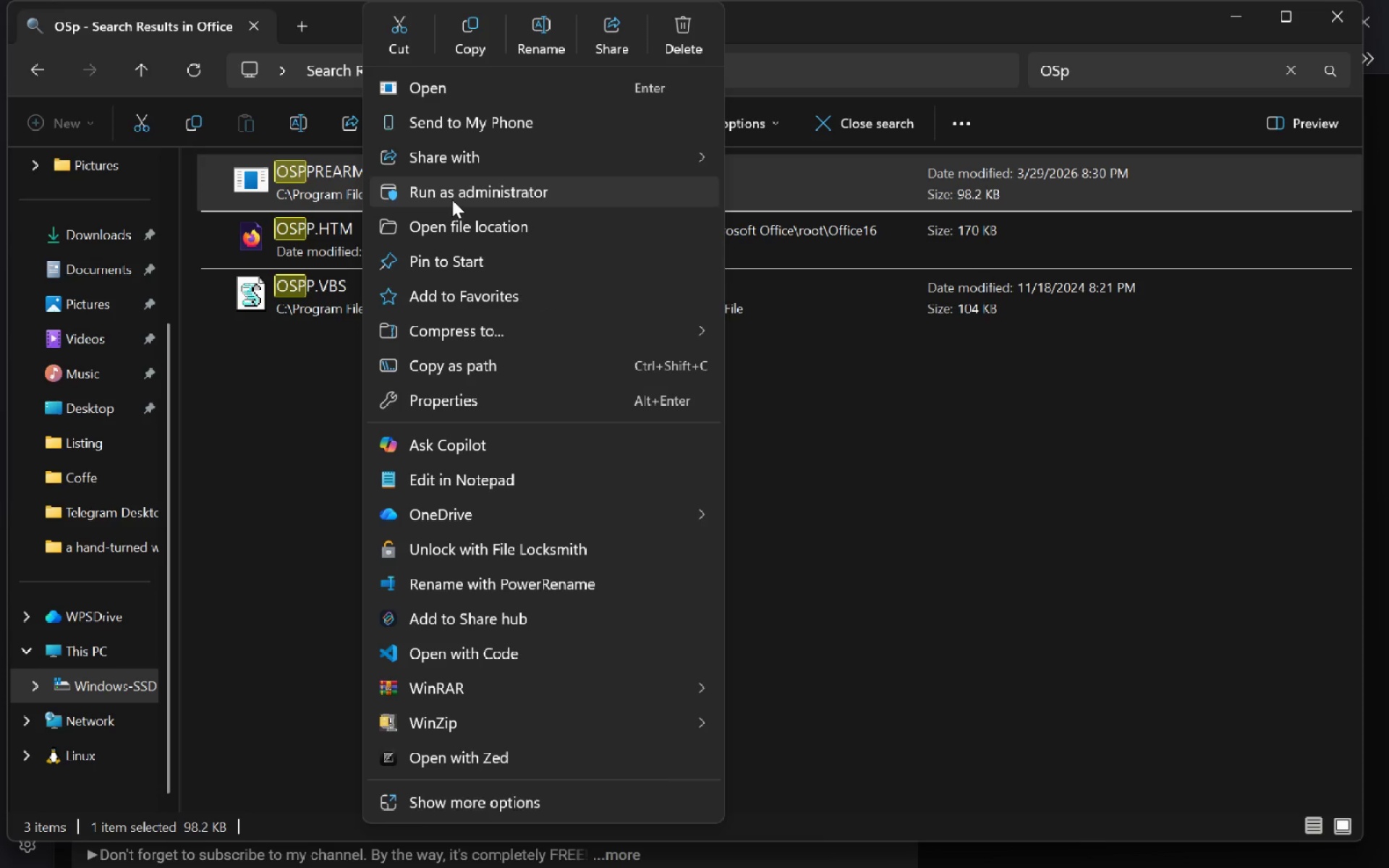 
key(Alt+AltLeft)
 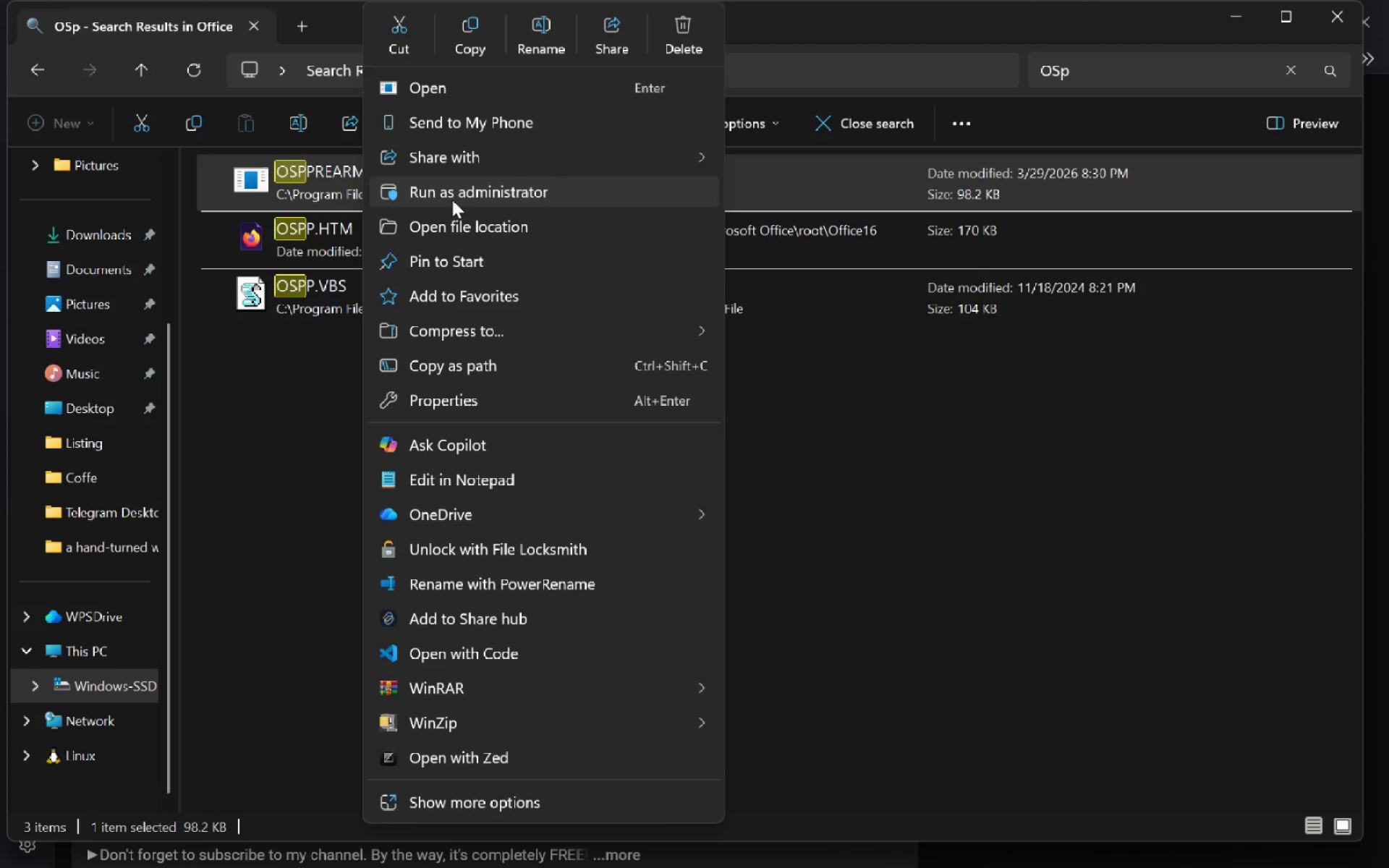 
key(Alt+Tab)
 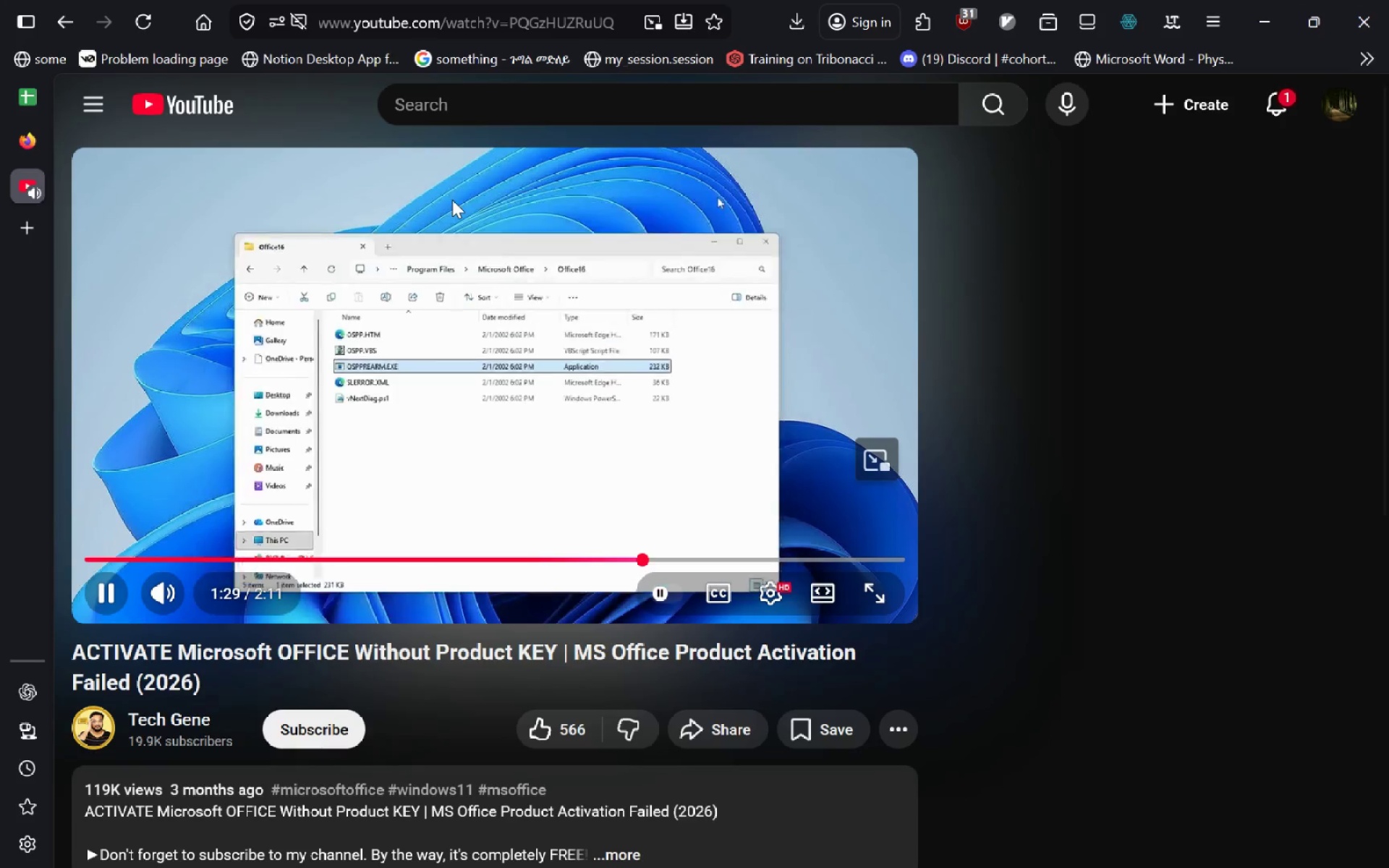 
key(Alt+AltLeft)
 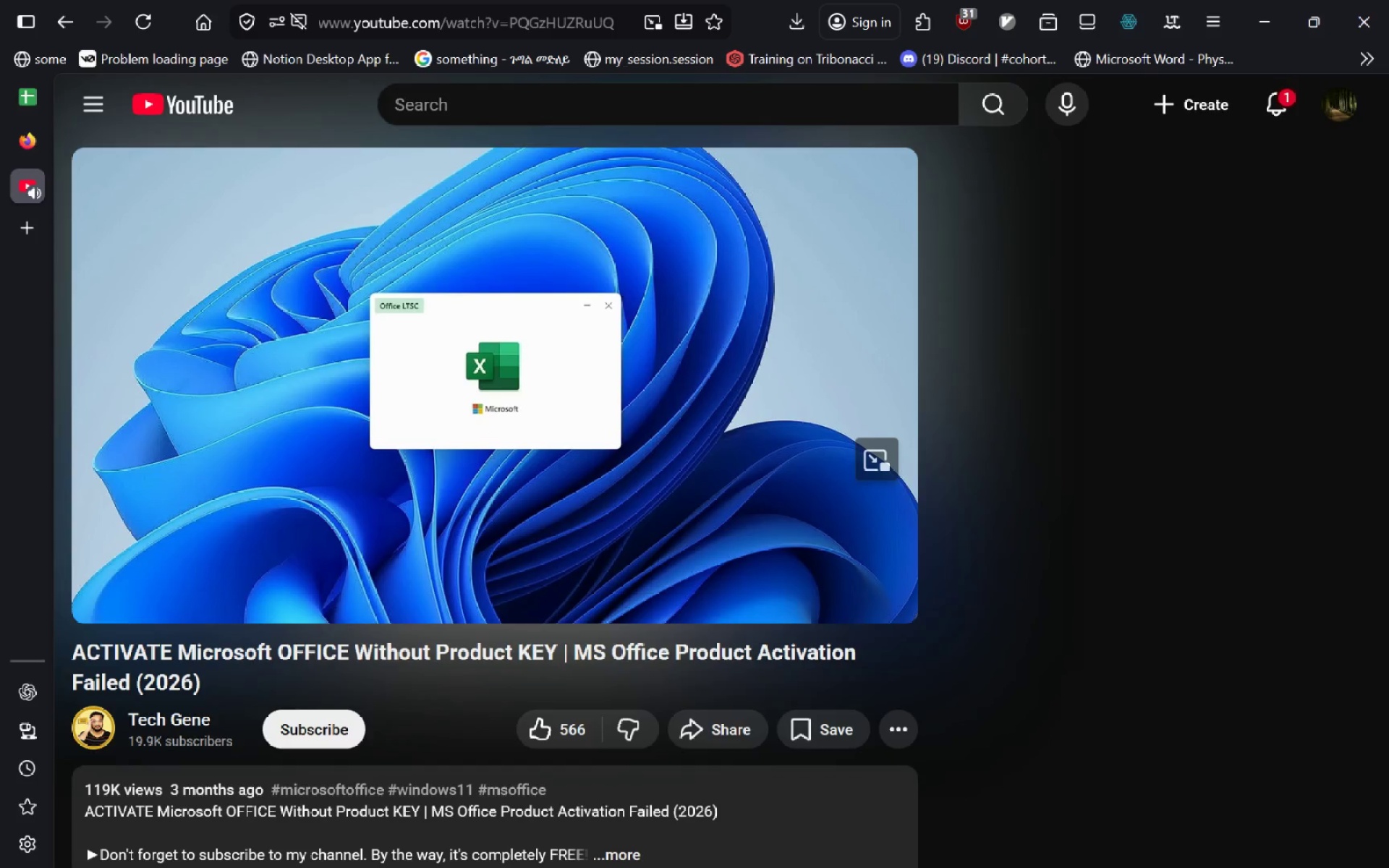 
key(Alt+Tab)
 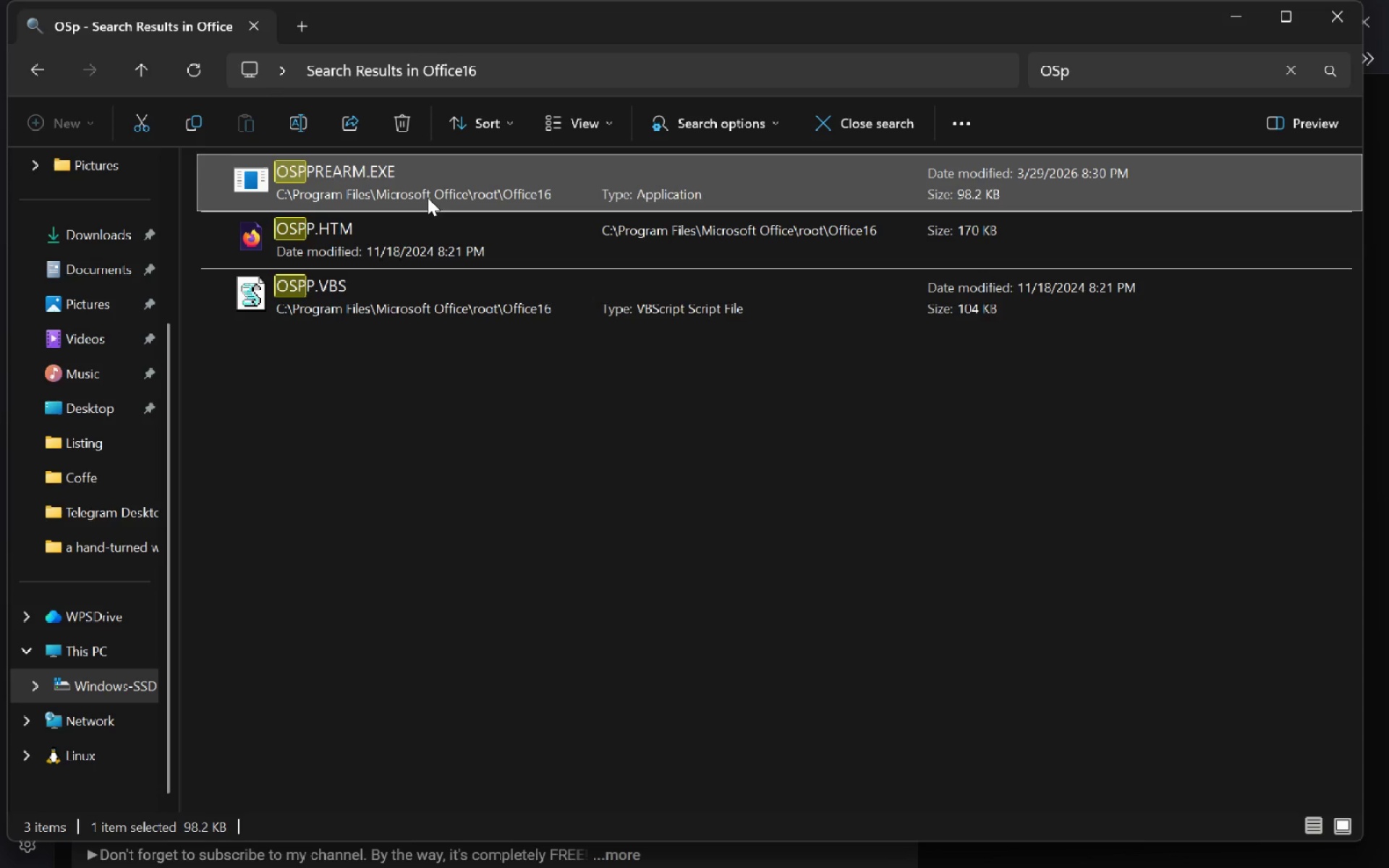 
double_click([428, 197])
 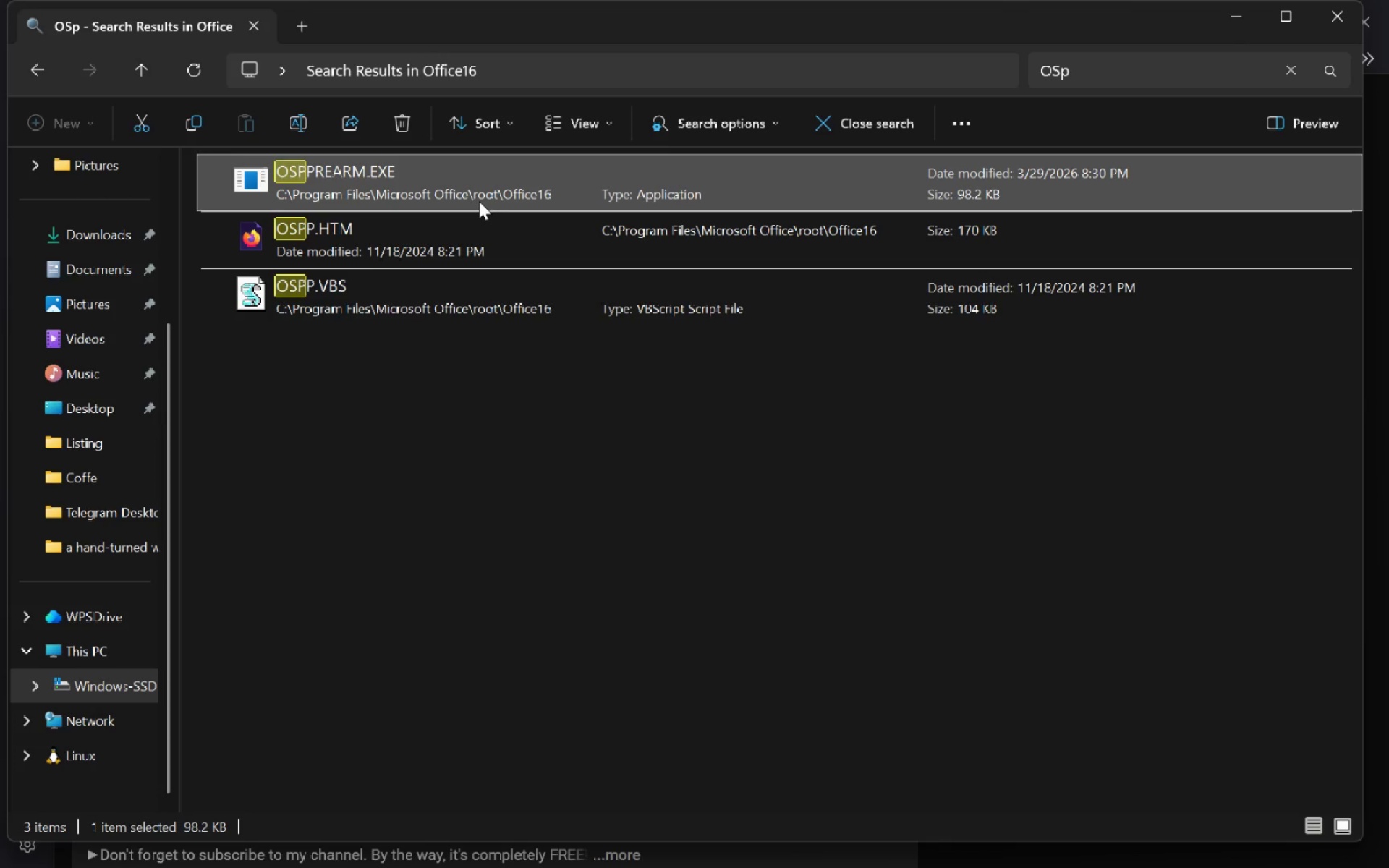 
double_click([478, 201])
 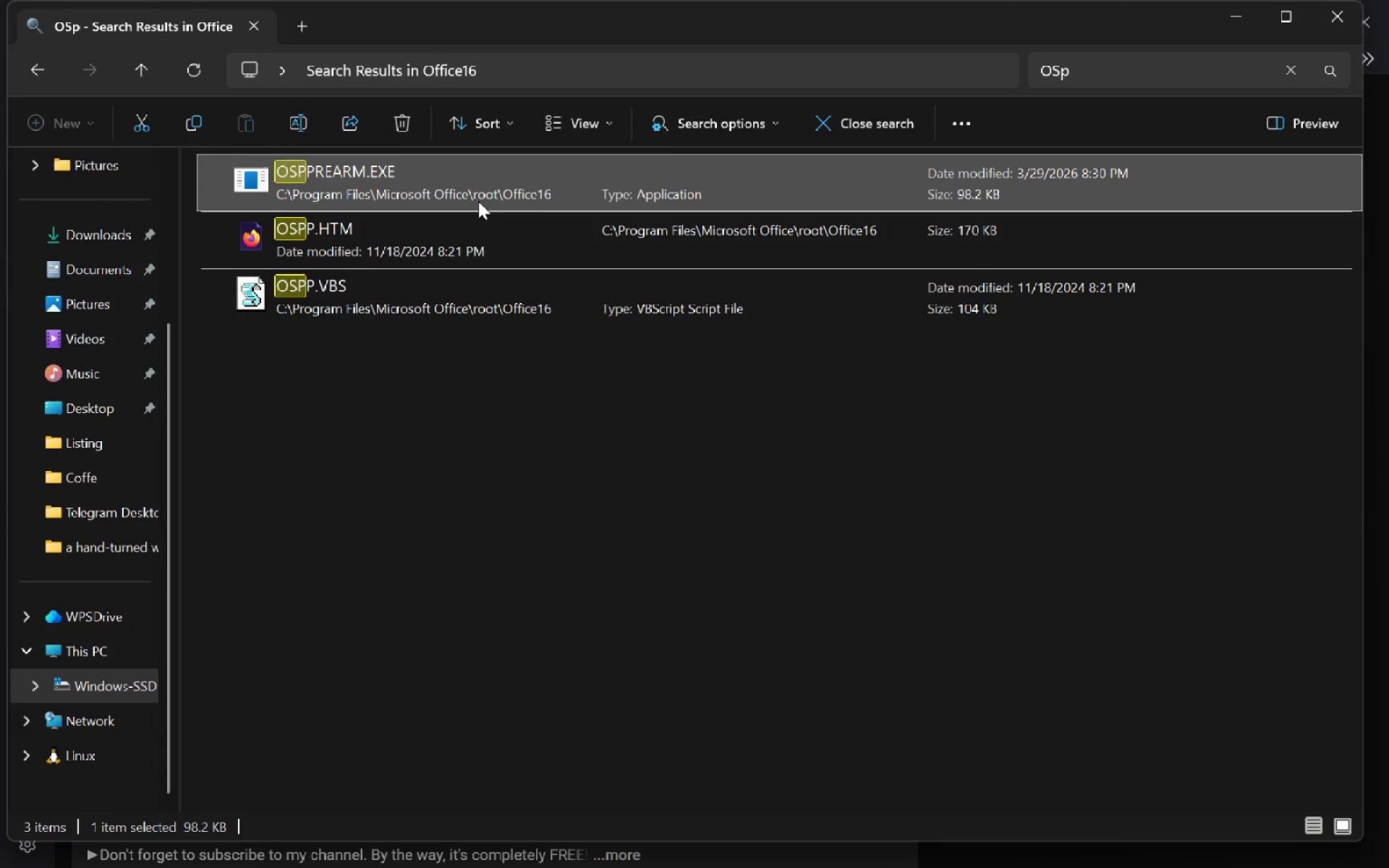 
key(Meta+MetaLeft)
 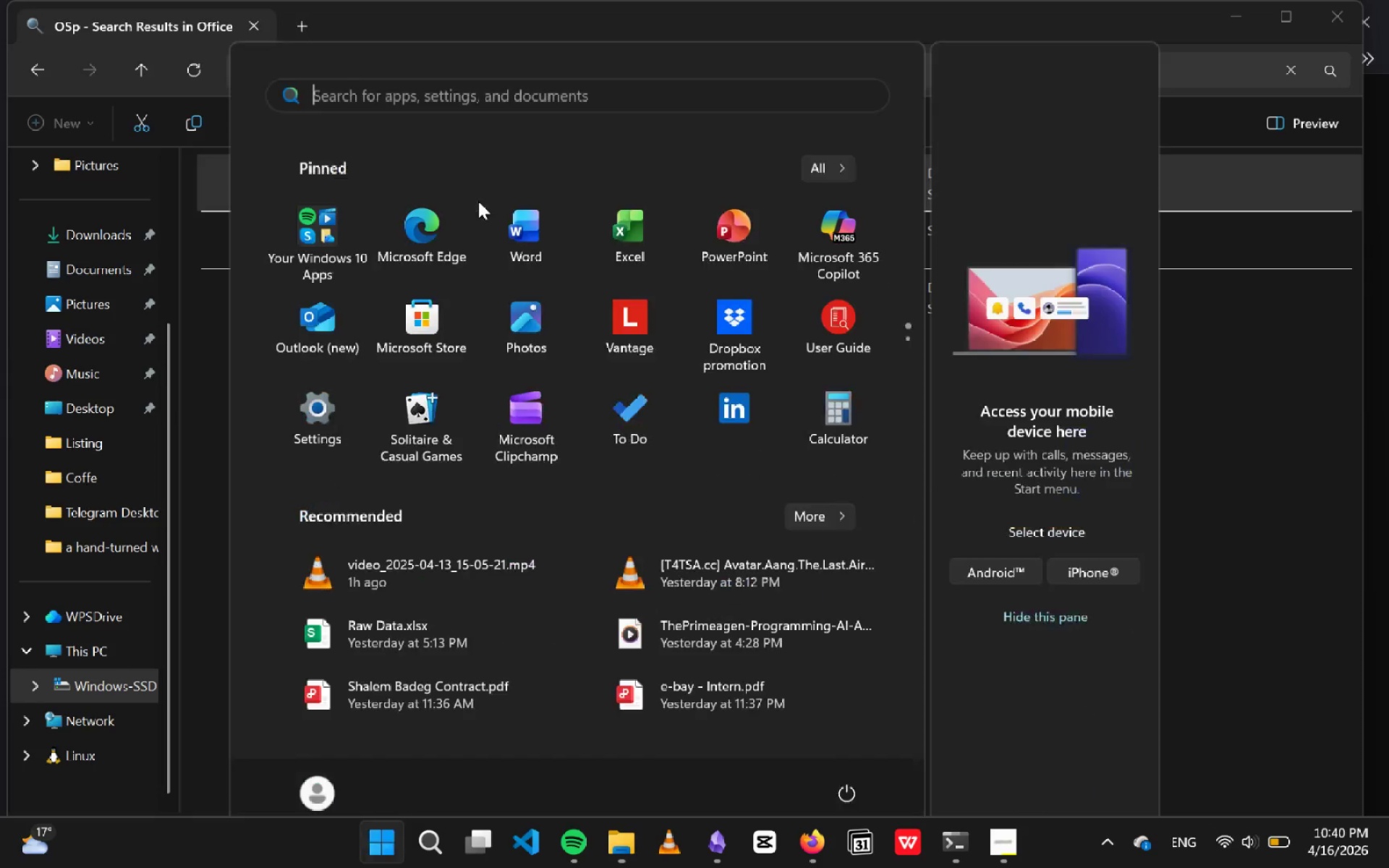 
type(exce)
 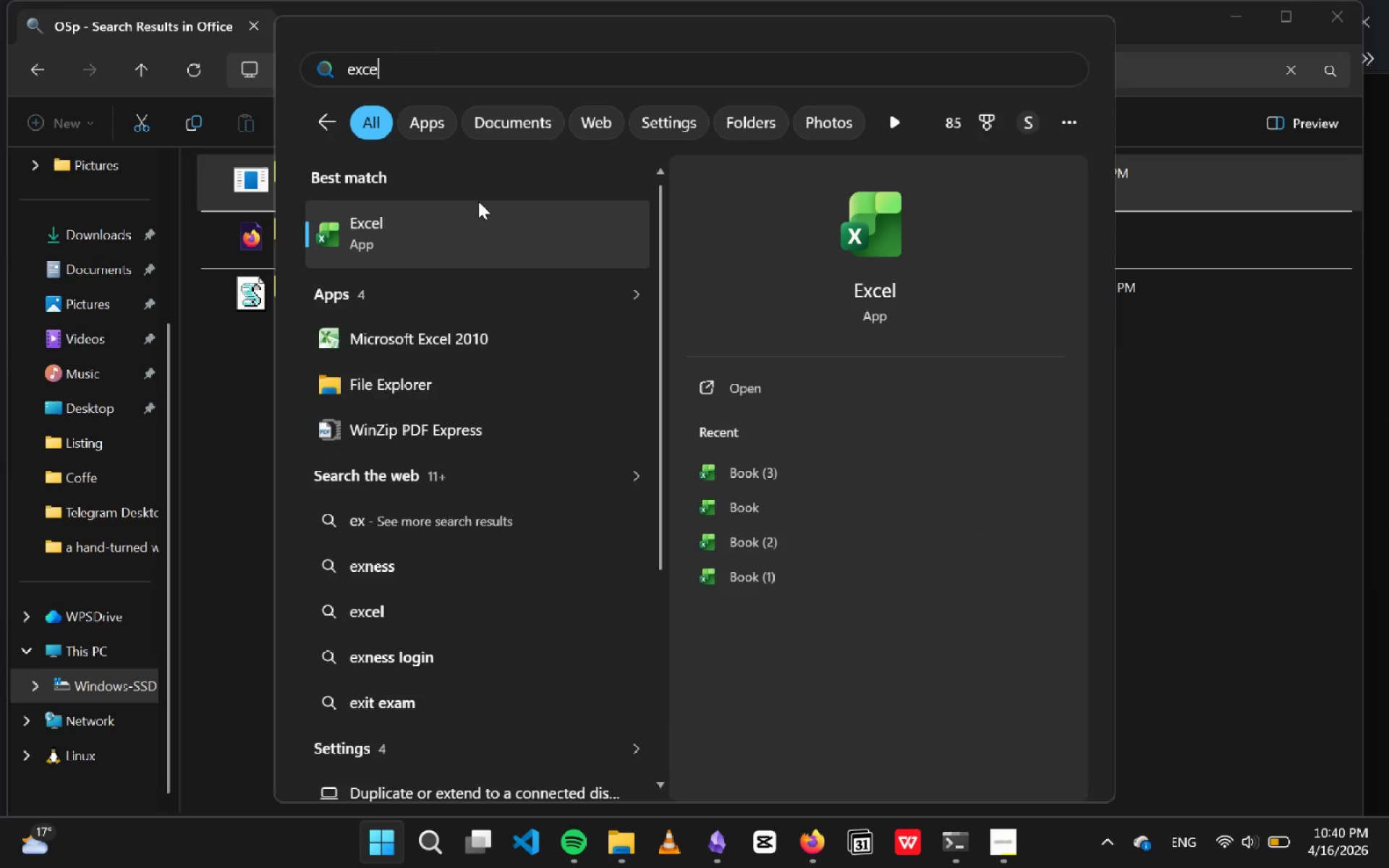 
key(Enter)
 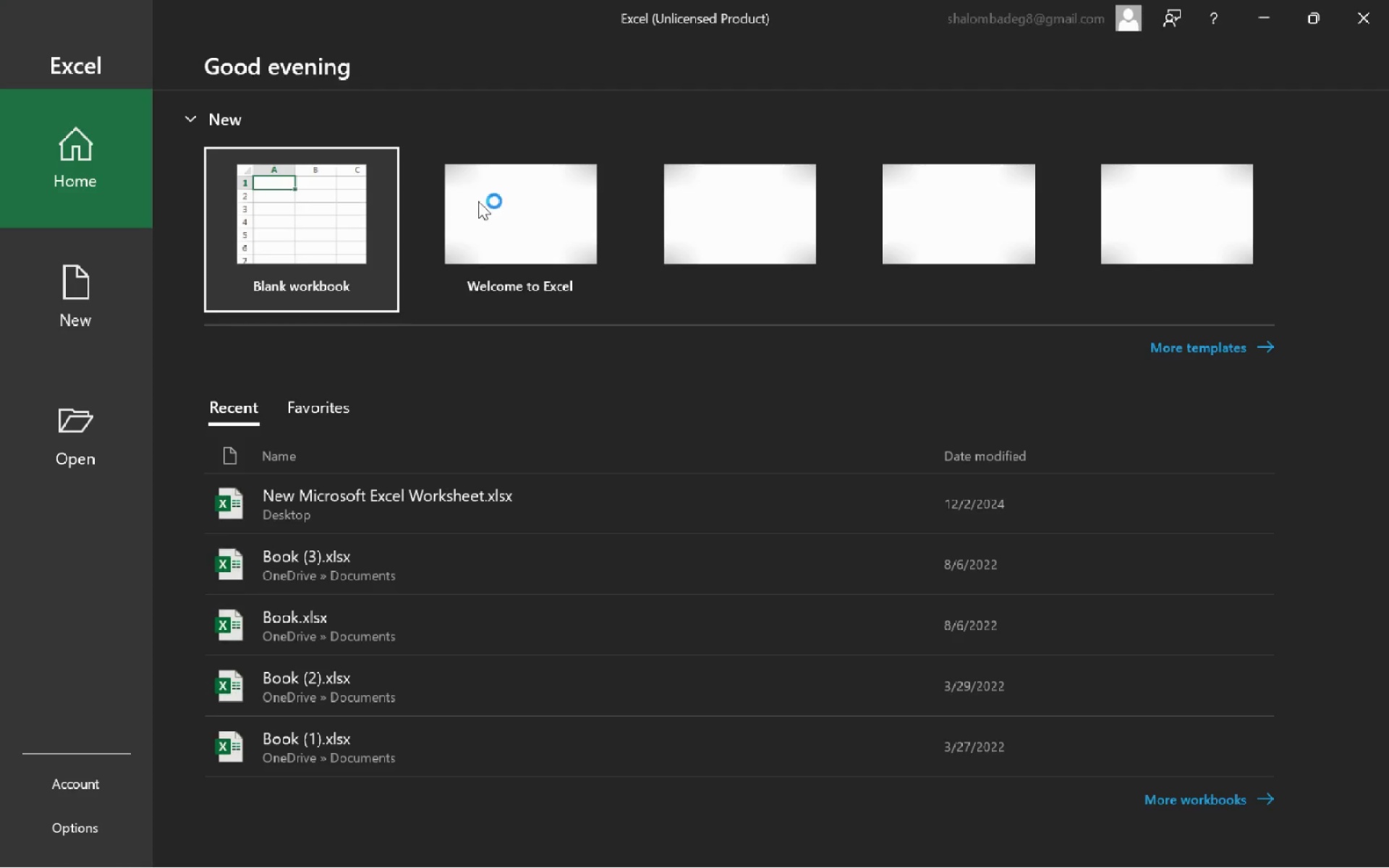 
wait(8.05)
 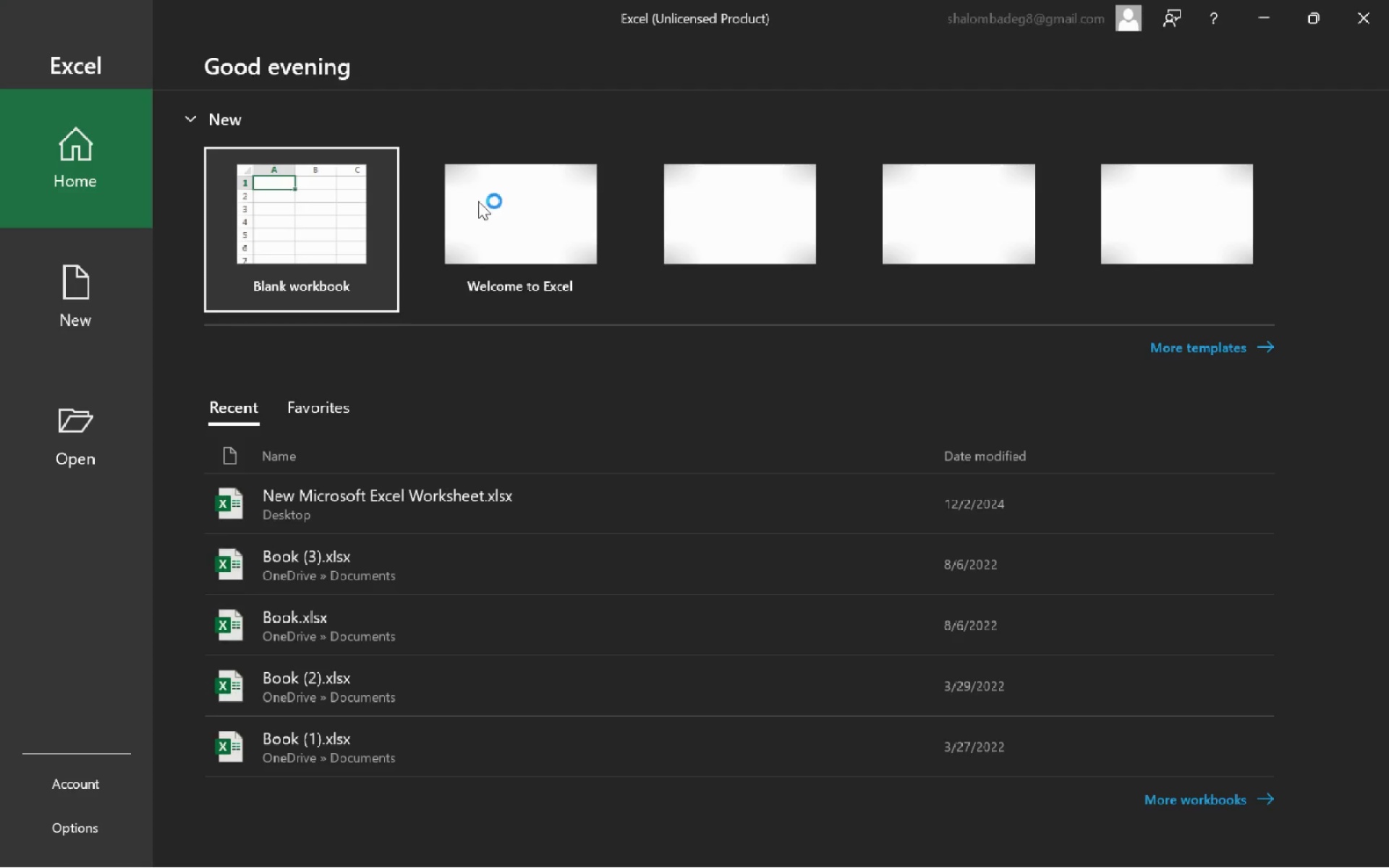 
key(Alt+AltLeft)
 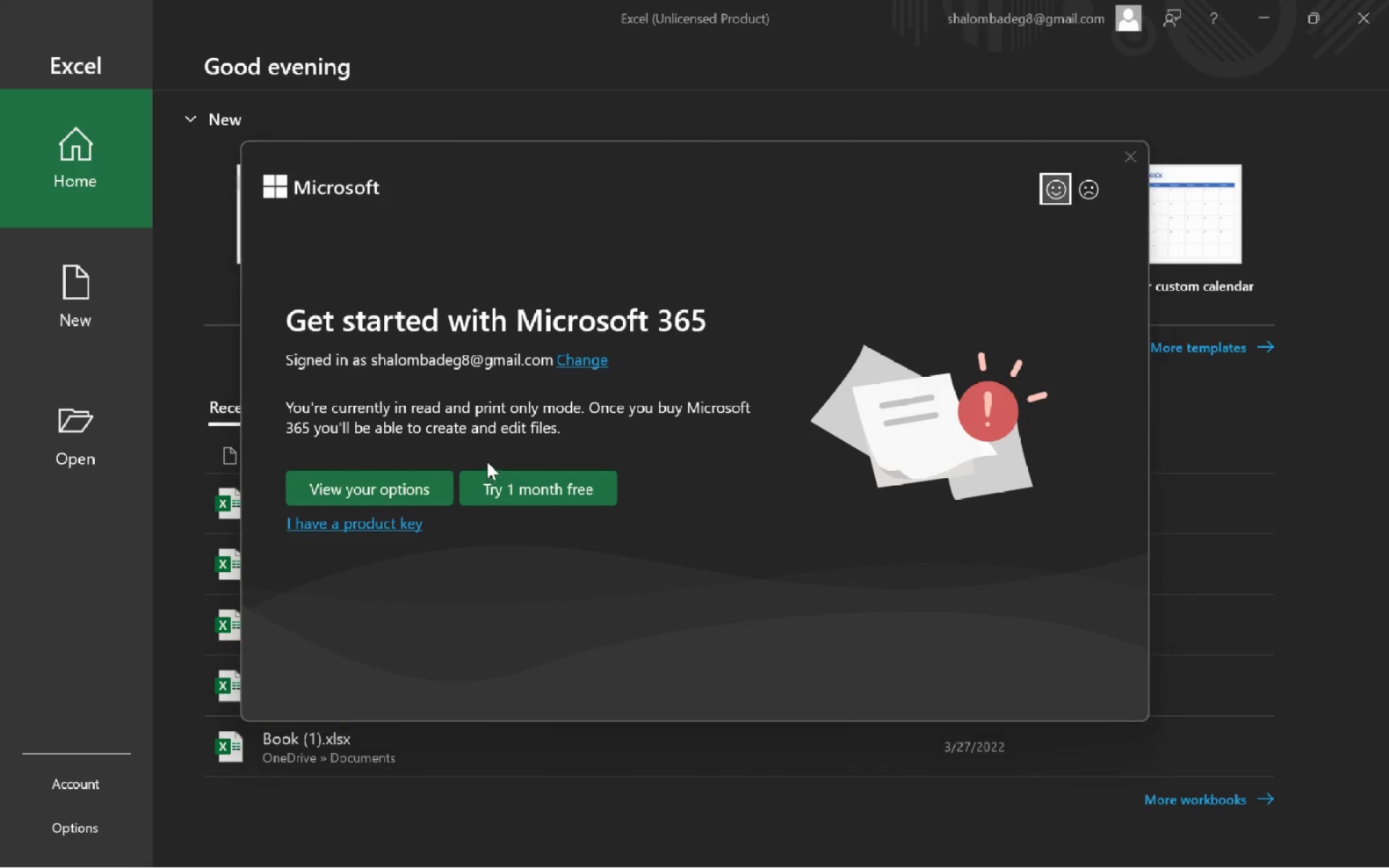 
key(Alt+Tab)
 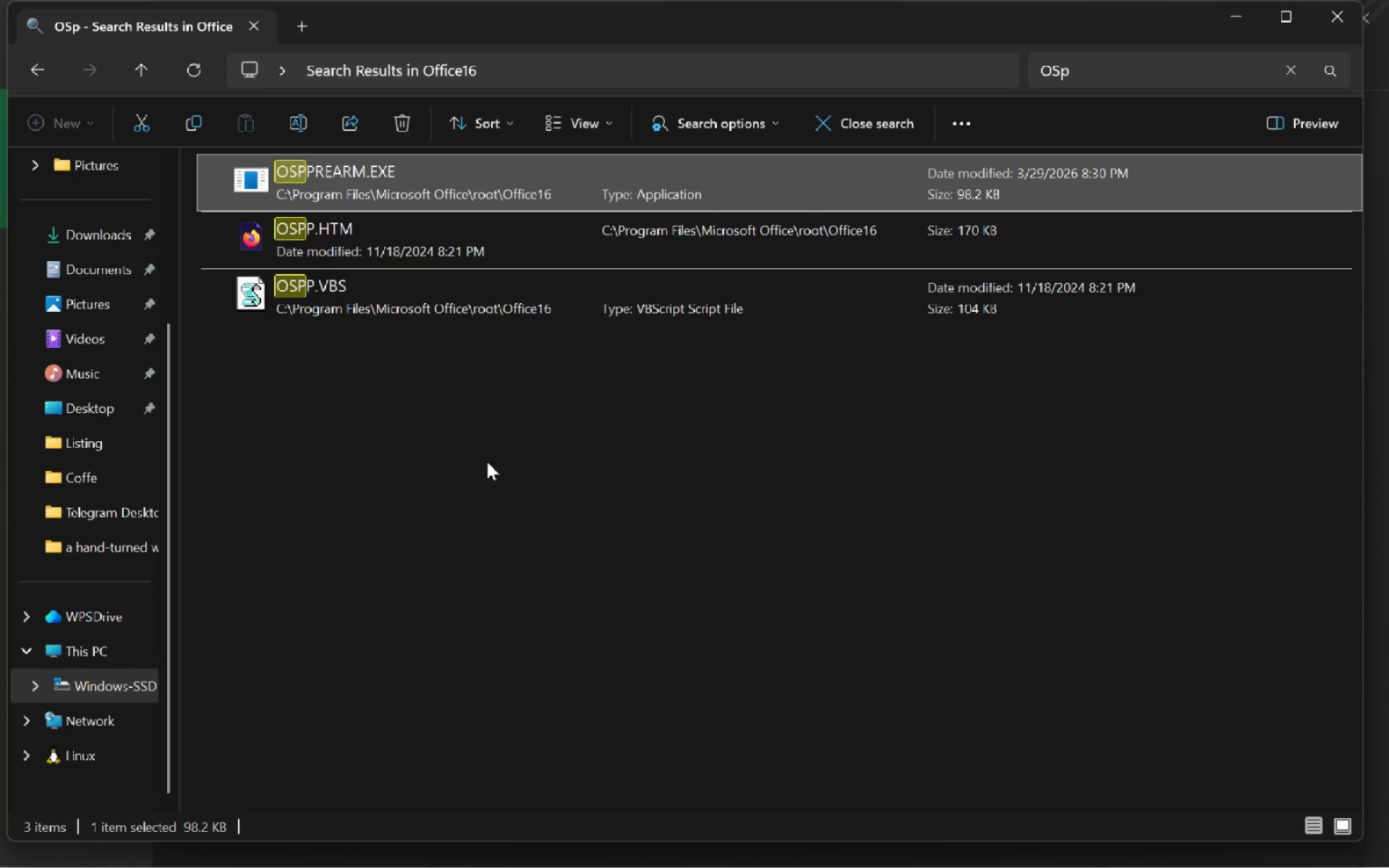 
key(Alt+Tab)
 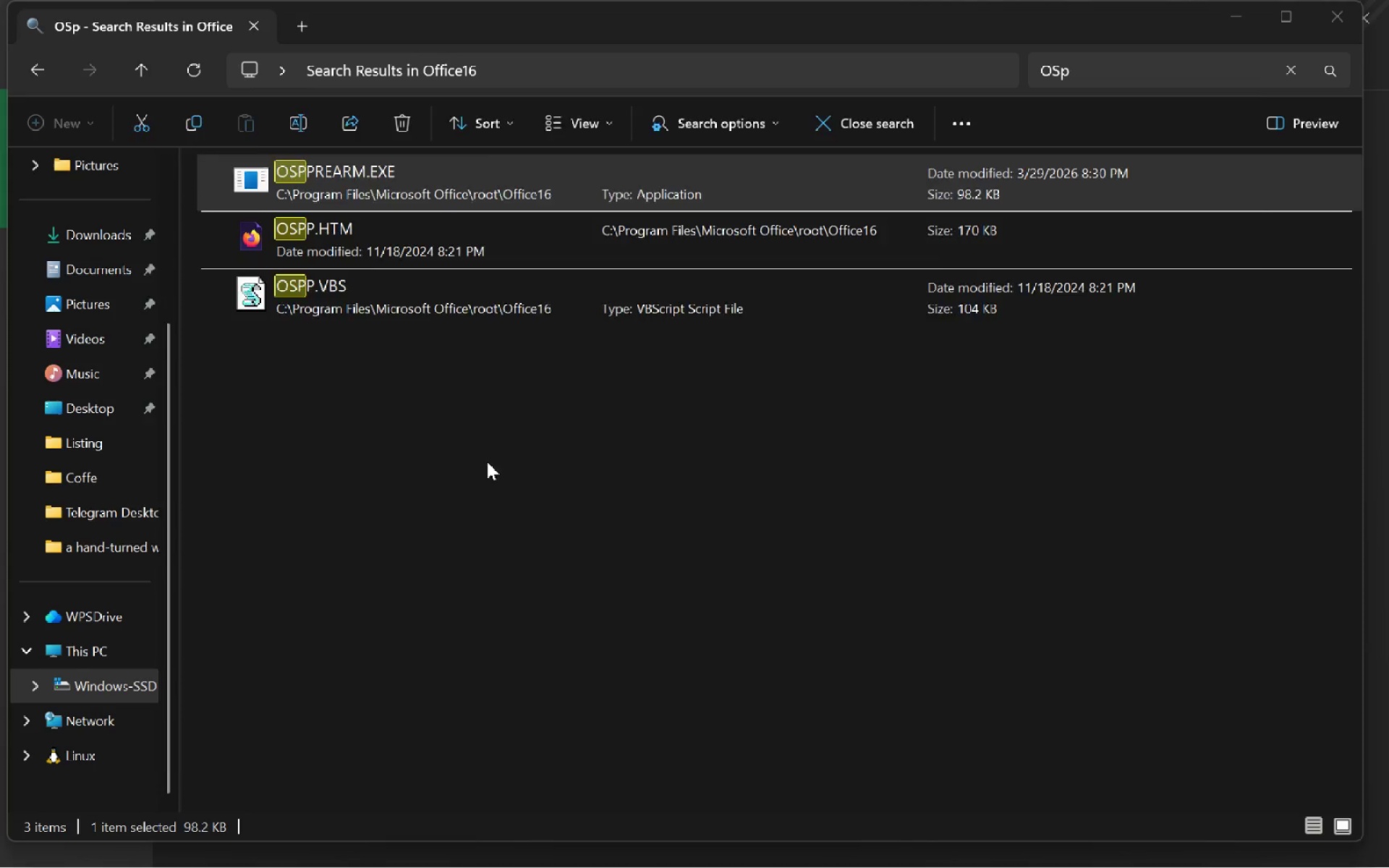 
key(Alt+Tab)
 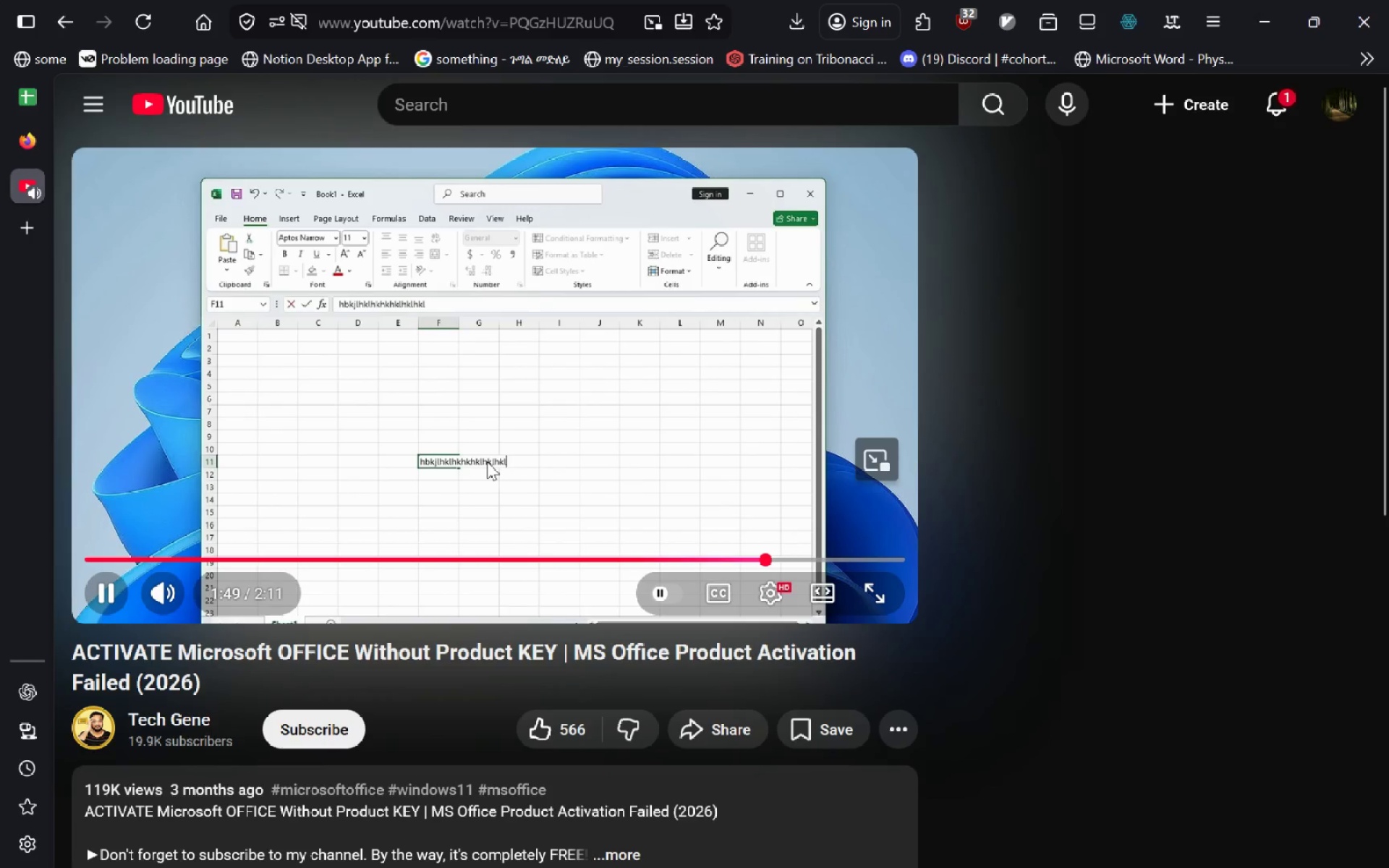 
hold_key(key=AltLeft, duration=0.47)
 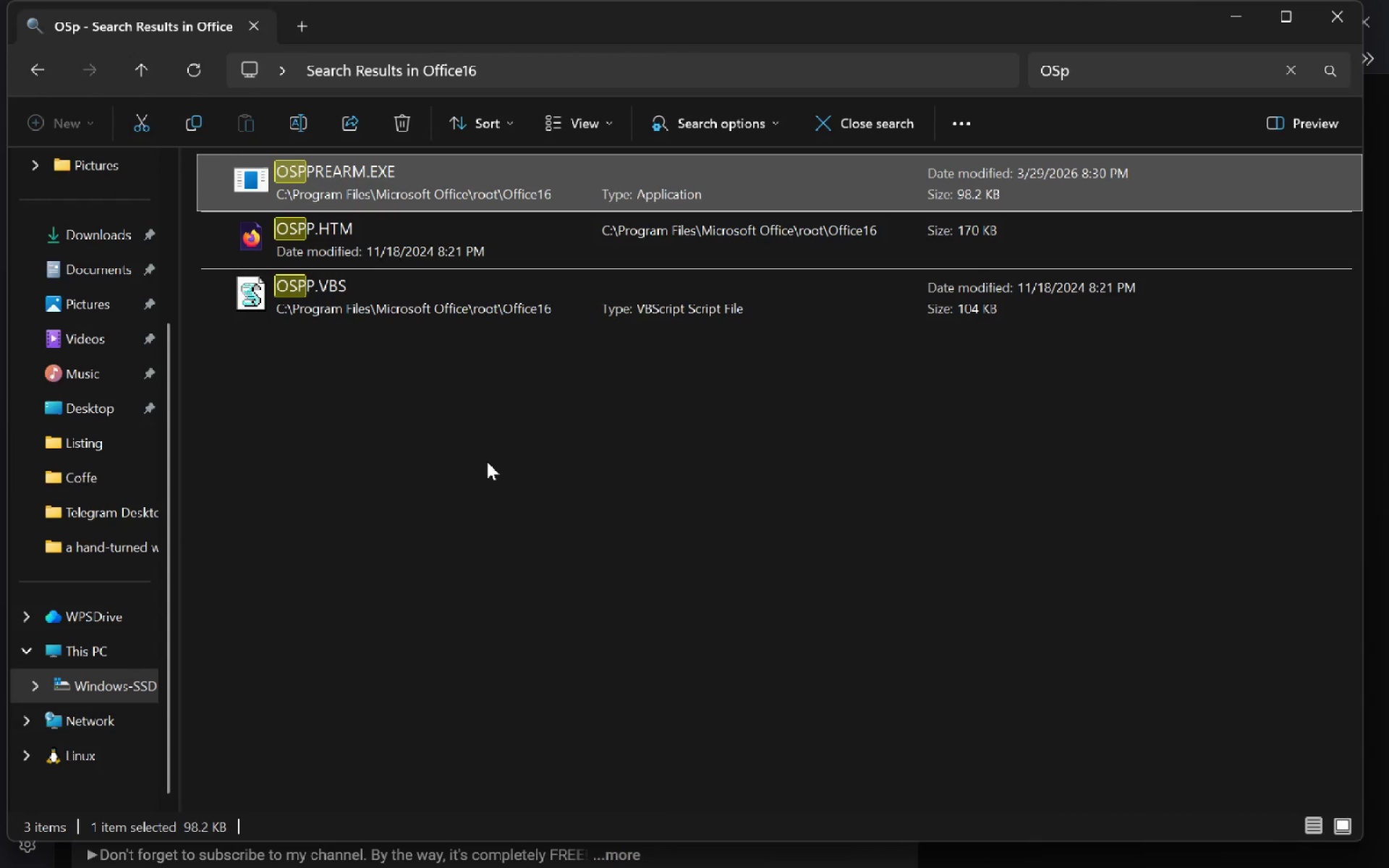 
hold_key(key=Tab, duration=0.33)
 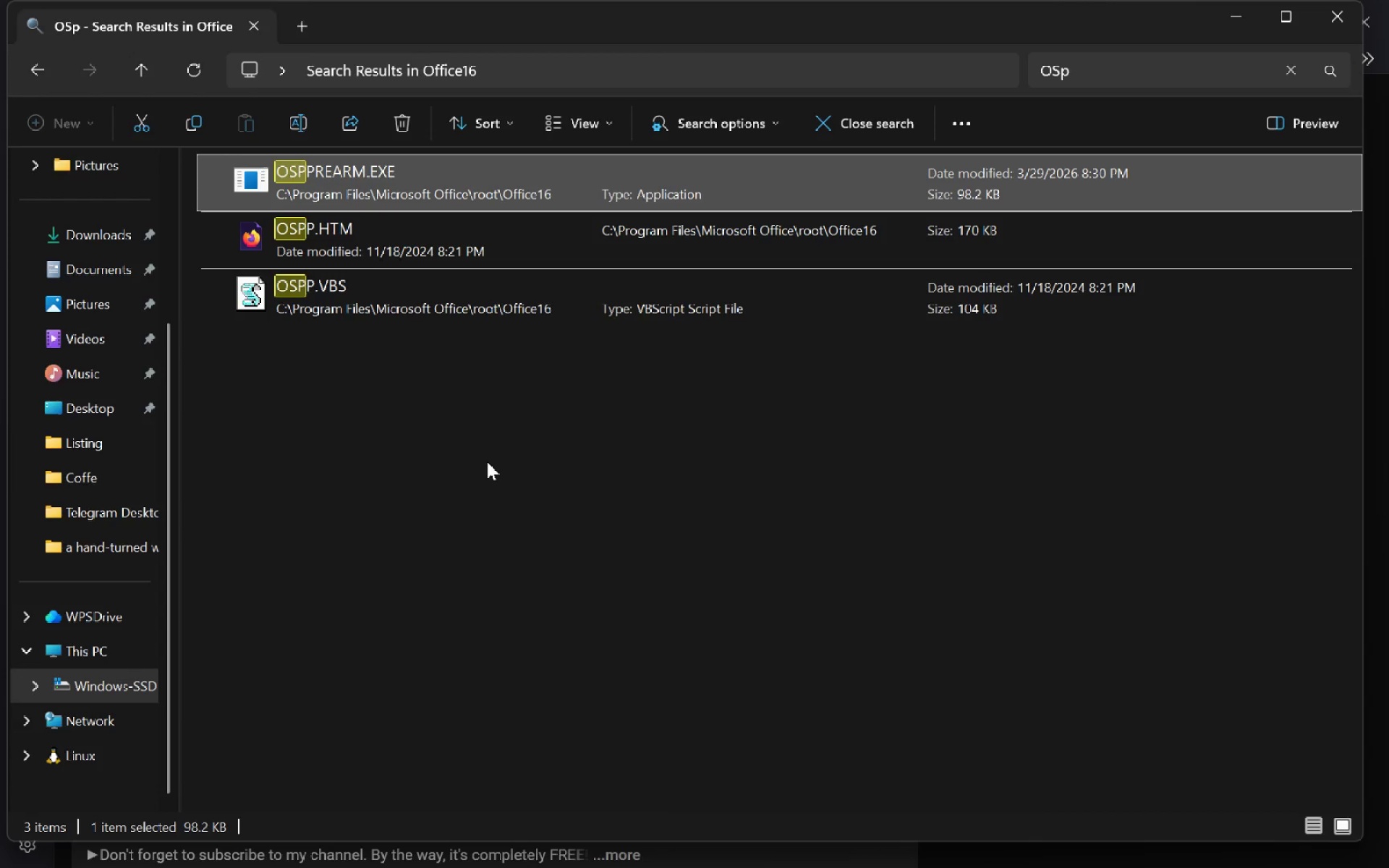 
key(Alt+Tab)
 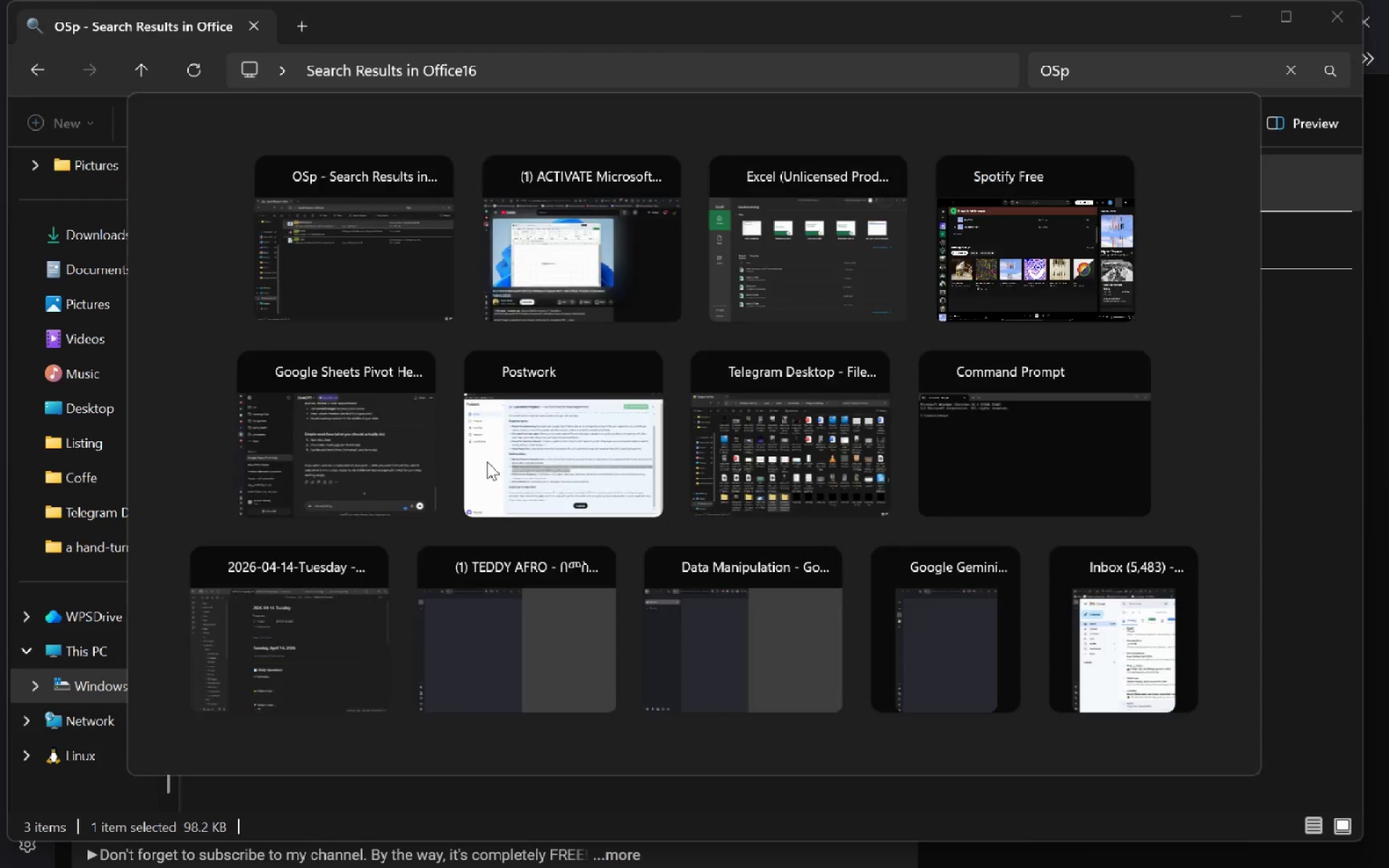 
key(Alt+Tab)
 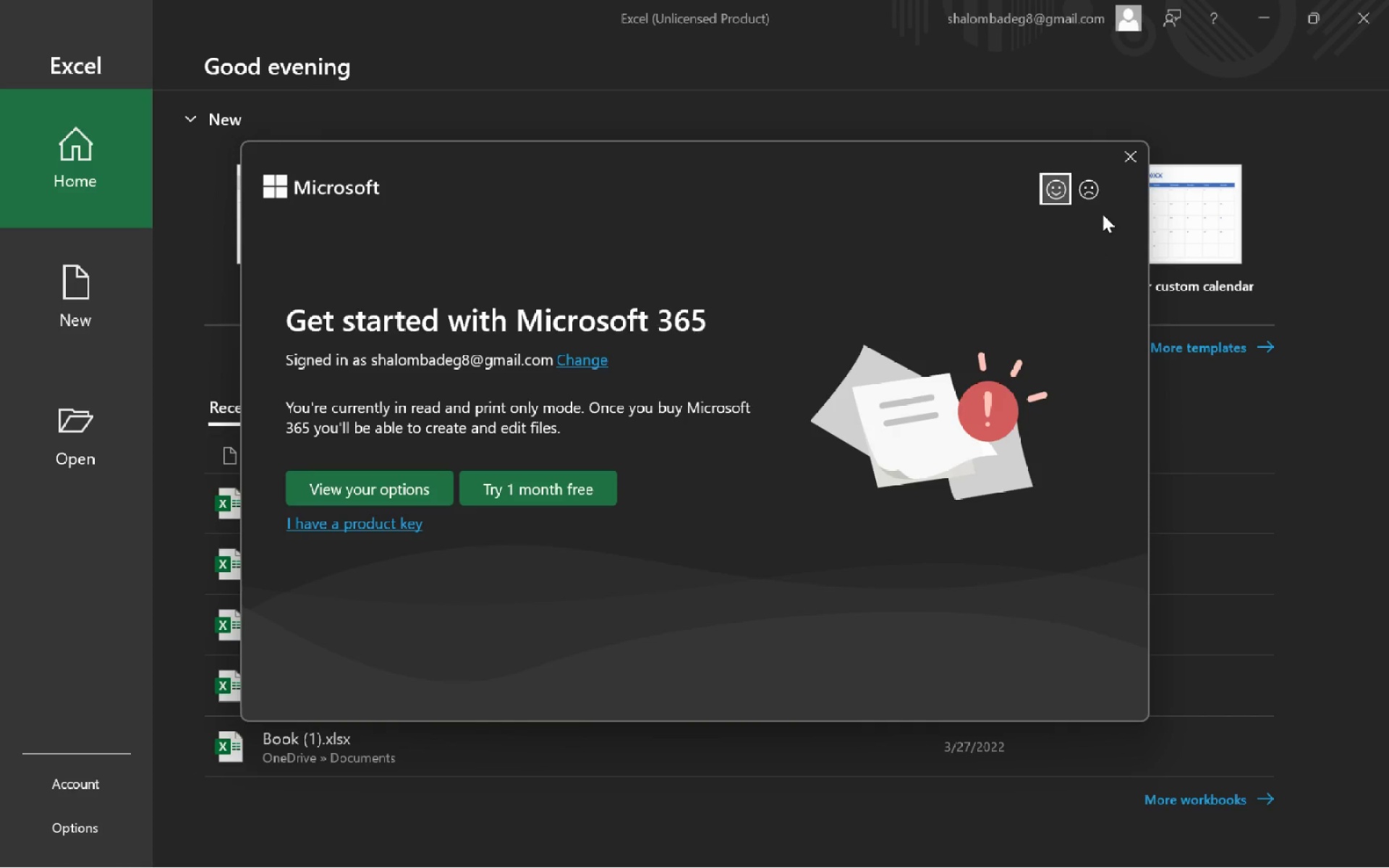 
left_click([1126, 166])
 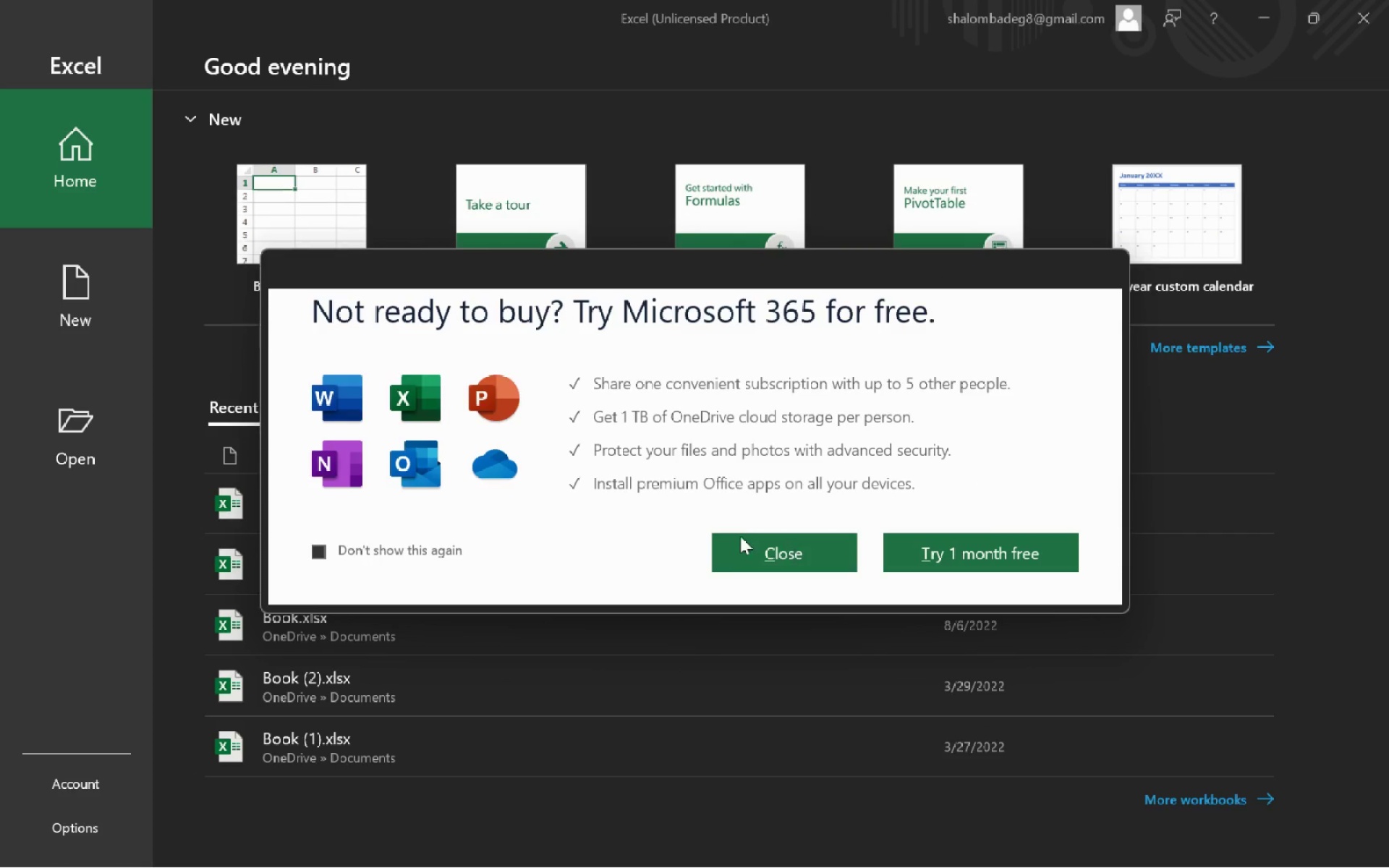 
left_click([738, 549])
 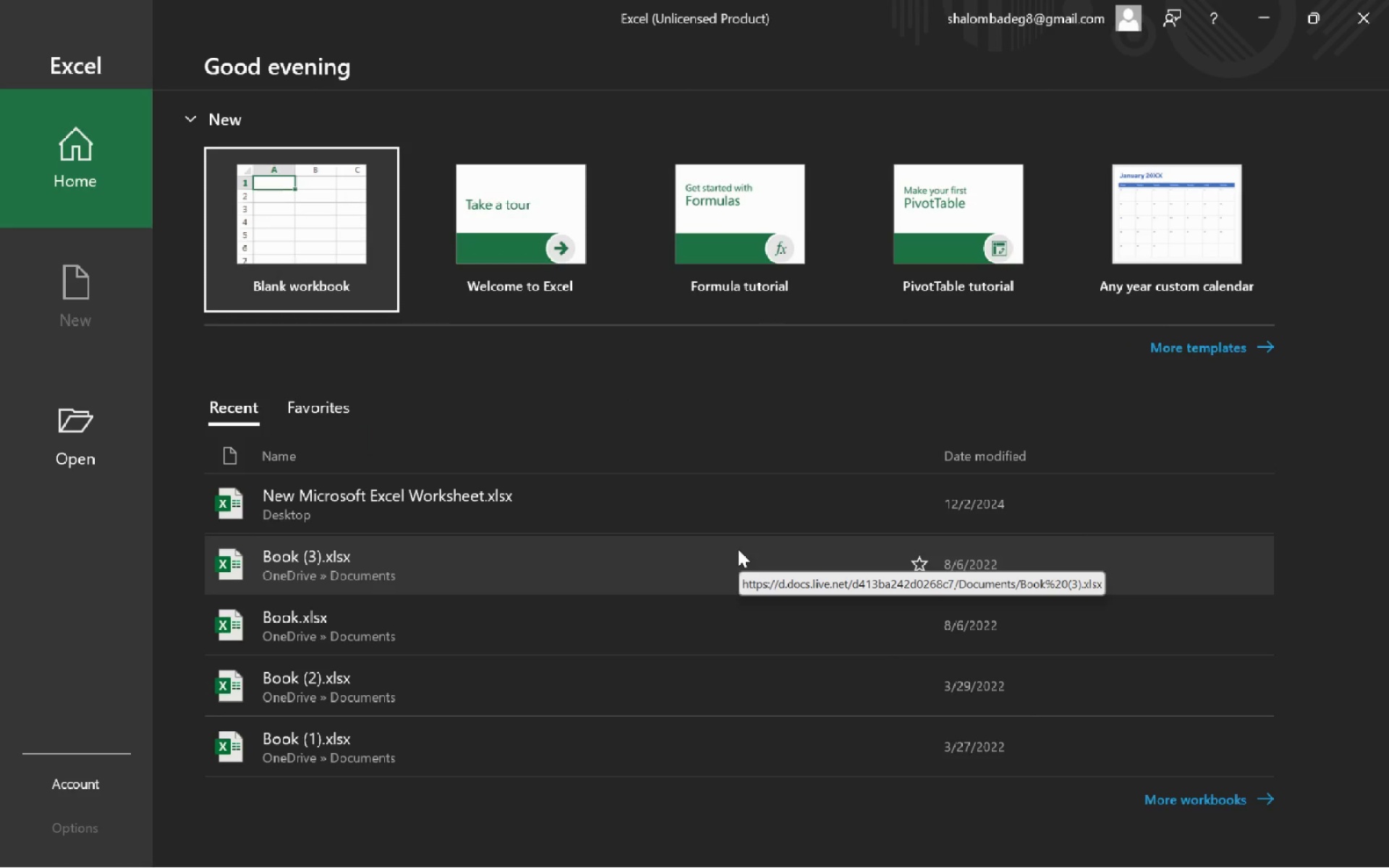 
mouse_move([1363, 17])
 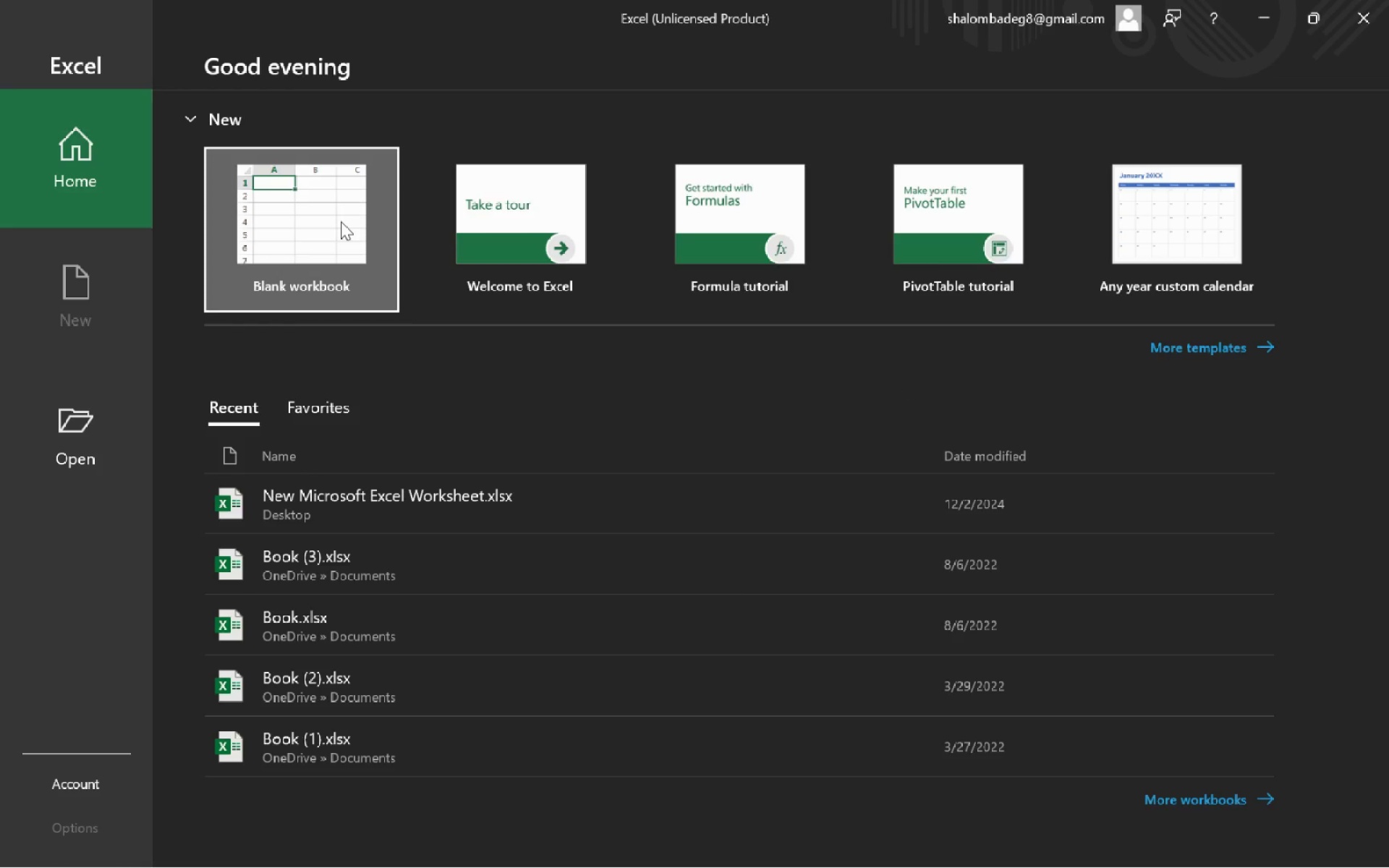 
double_click([341, 221])
 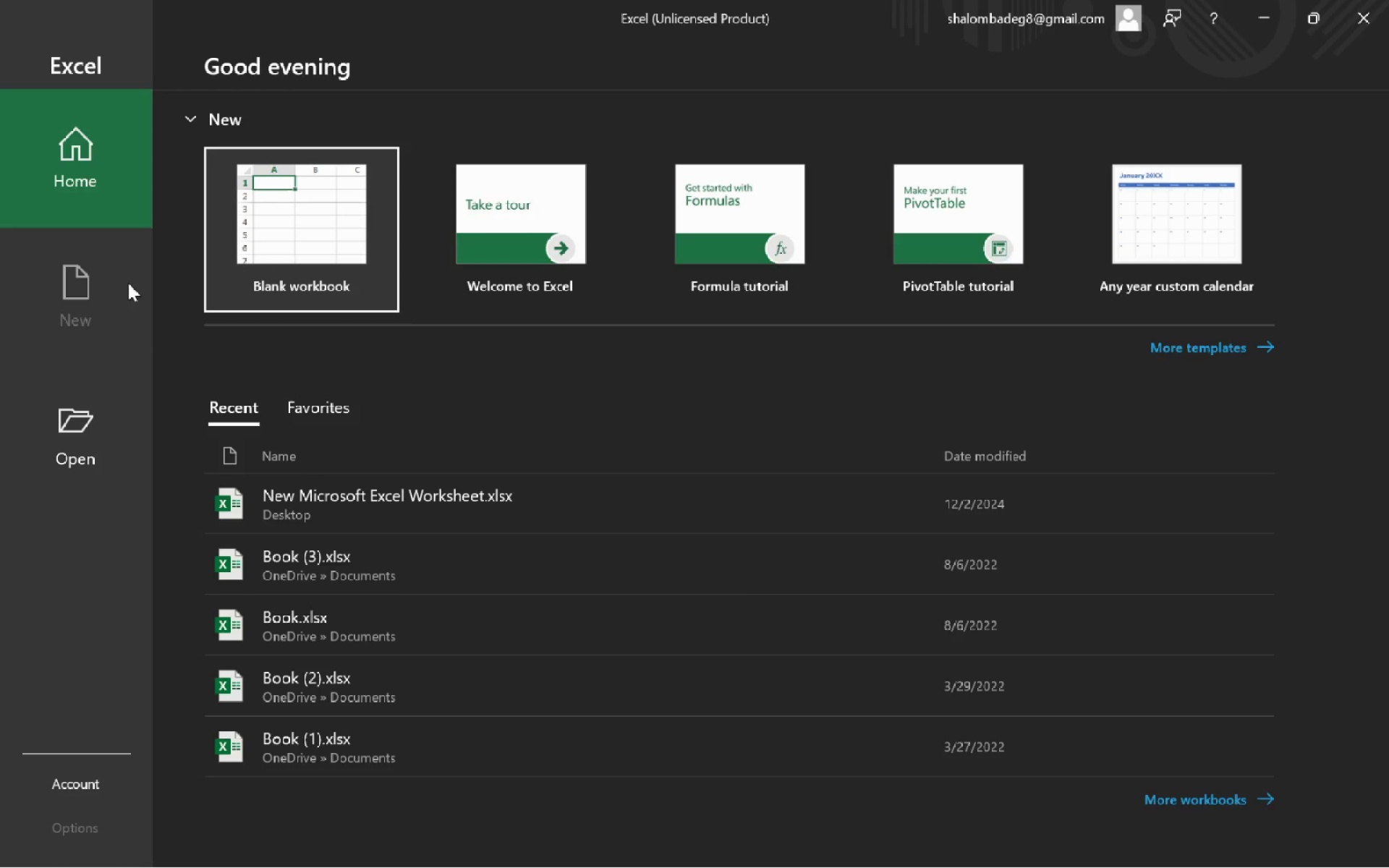 
left_click([114, 498])
 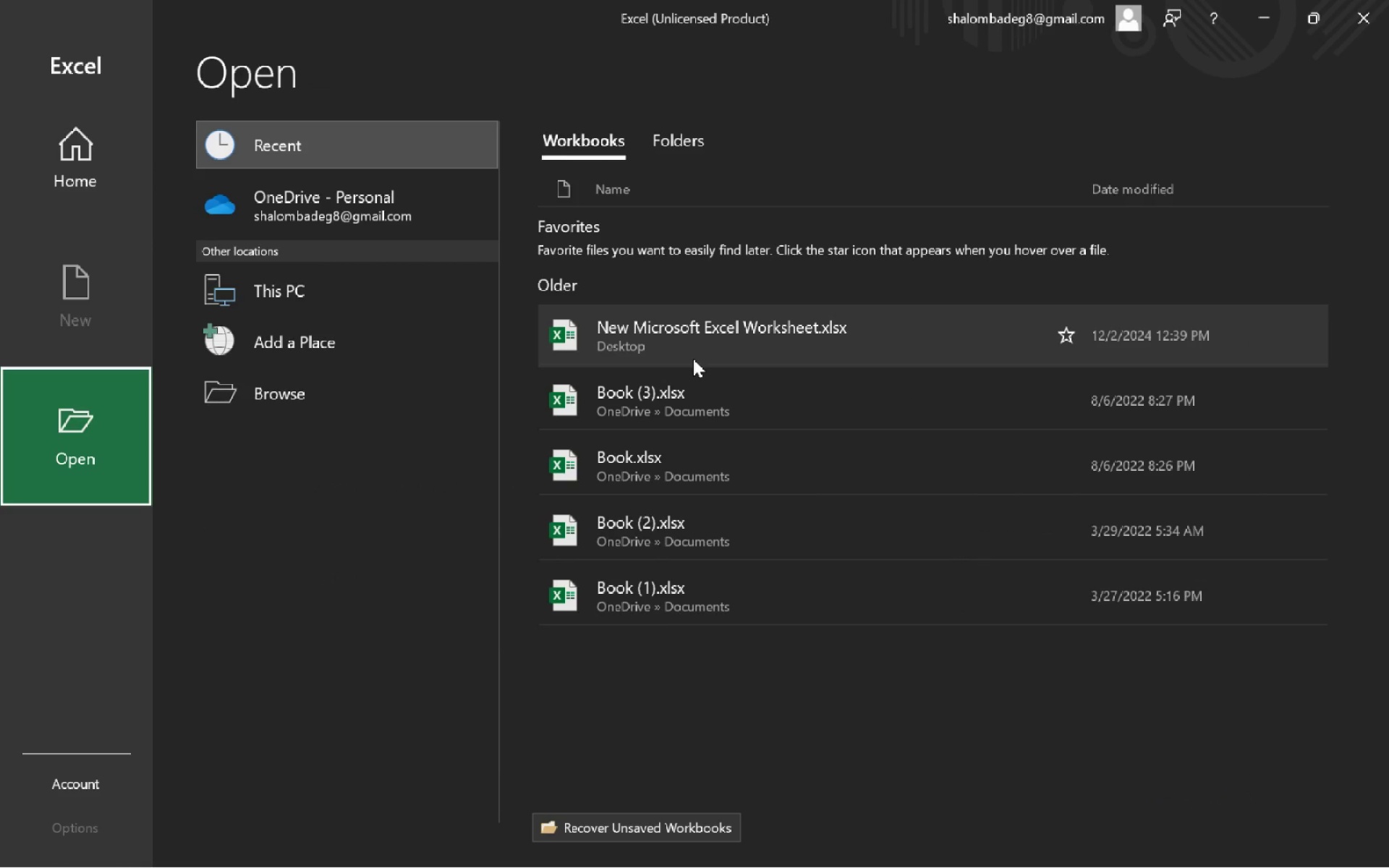 
double_click([693, 359])
 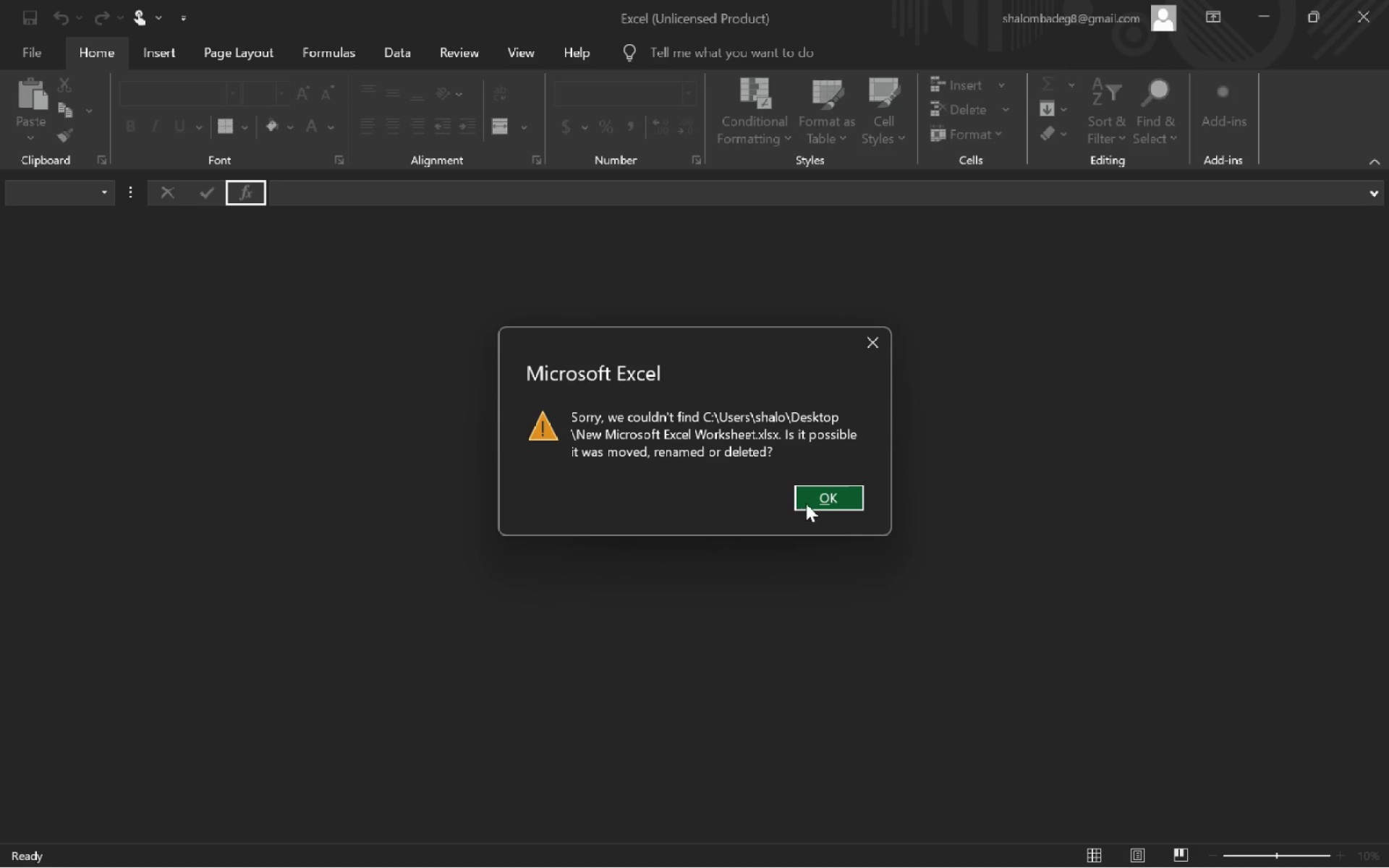 
left_click([820, 495])
 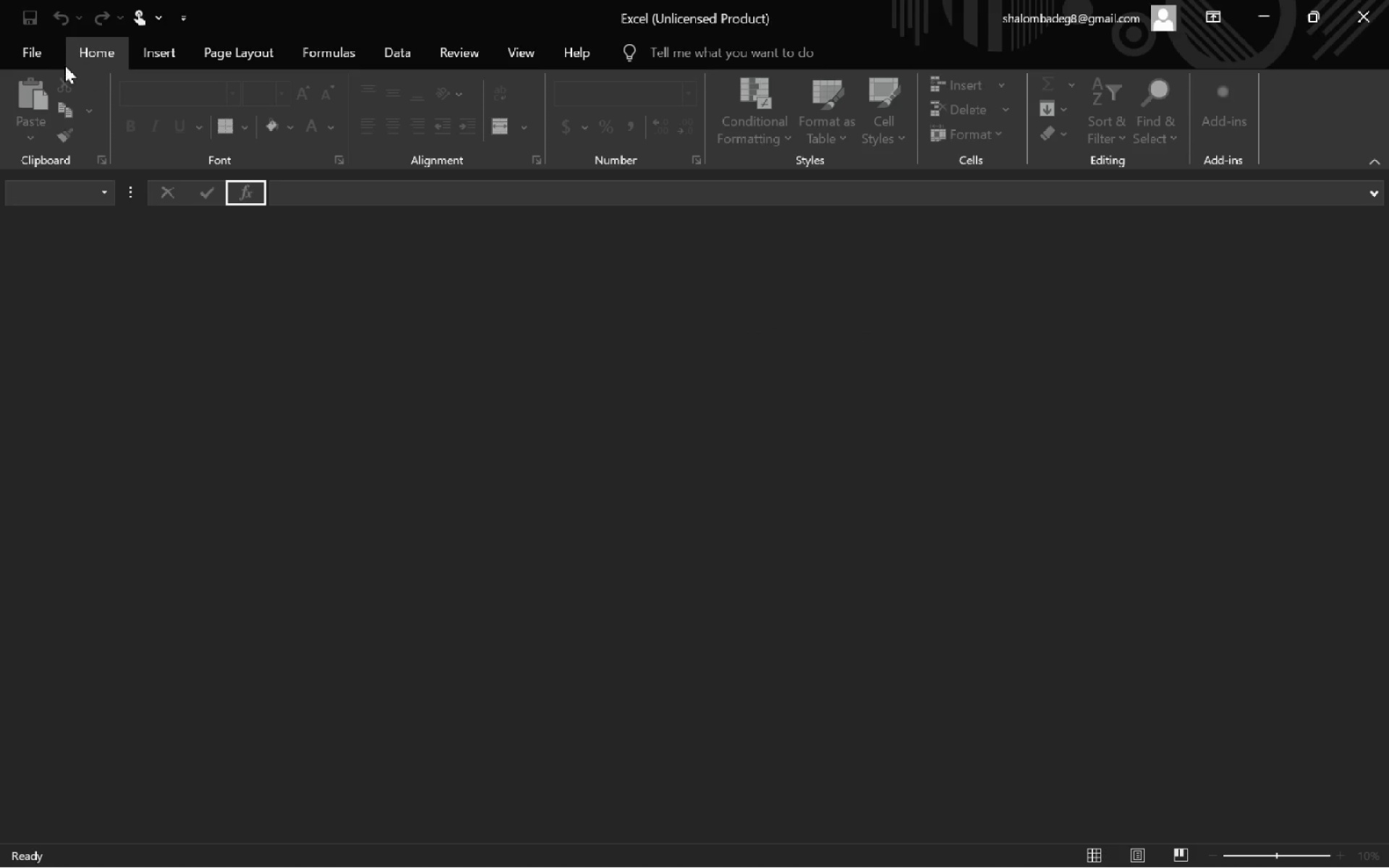 
left_click([56, 59])
 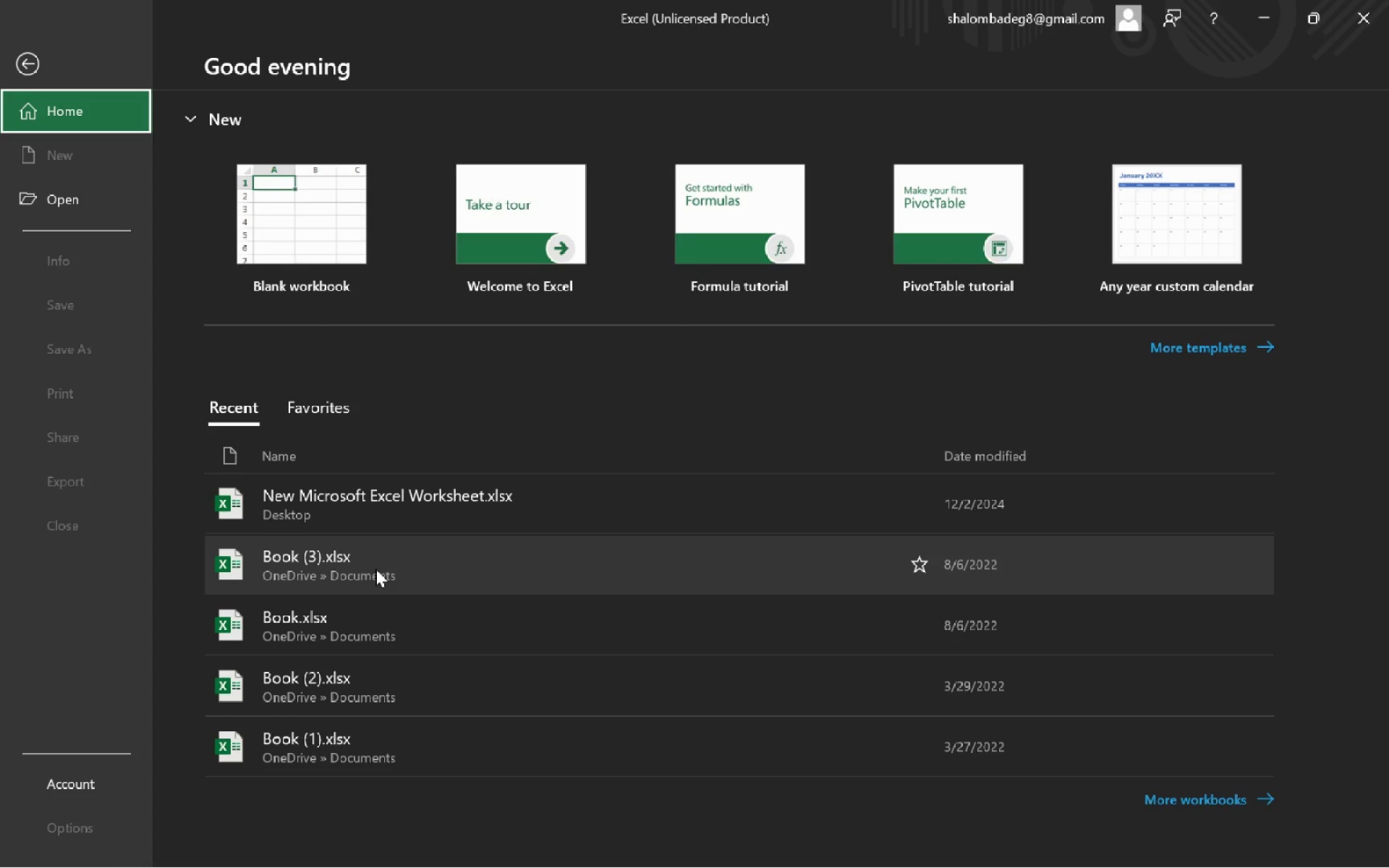 
scroll: coordinate [411, 710], scroll_direction: down, amount: 2.0
 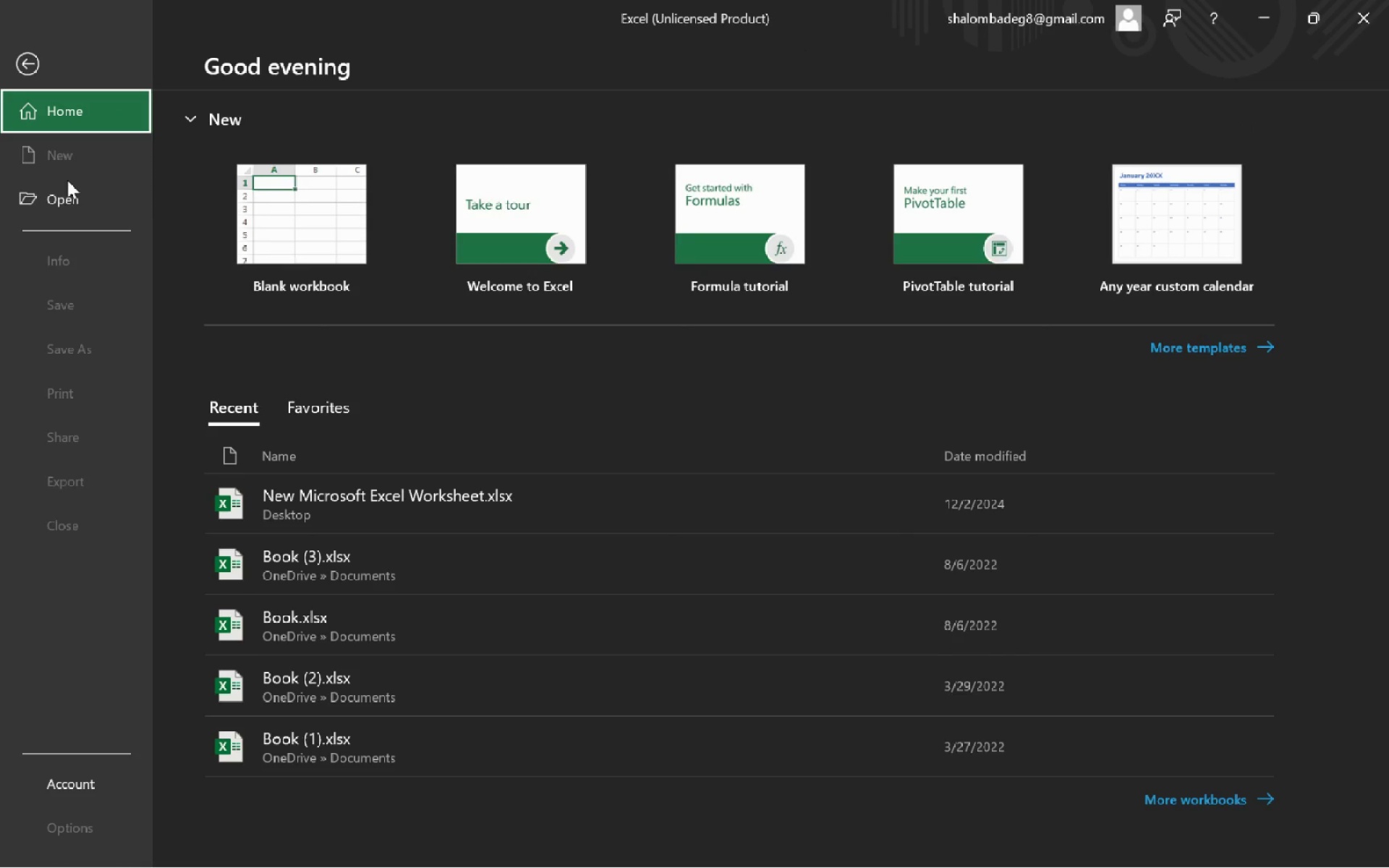 
left_click([67, 184])
 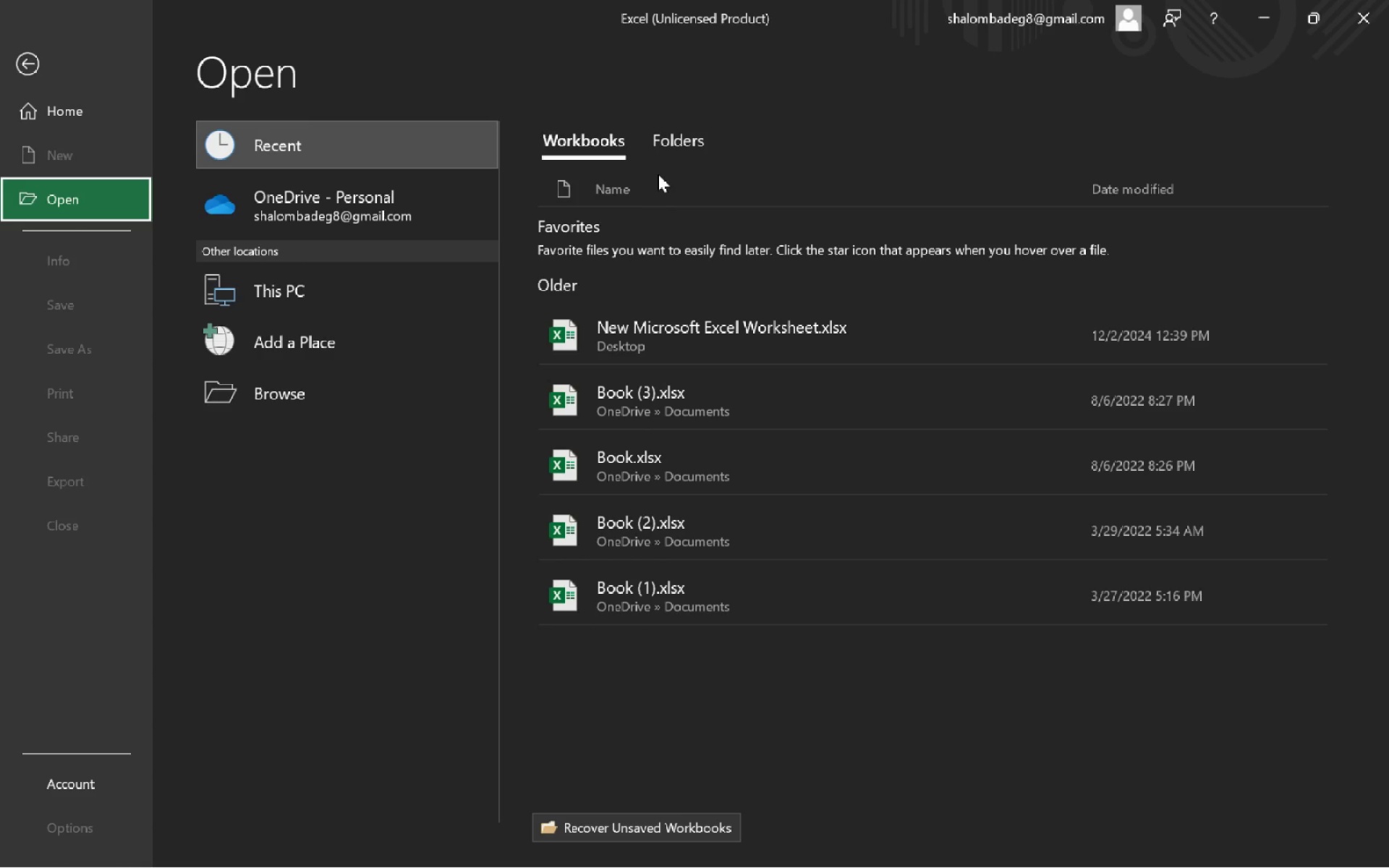 
left_click([671, 152])
 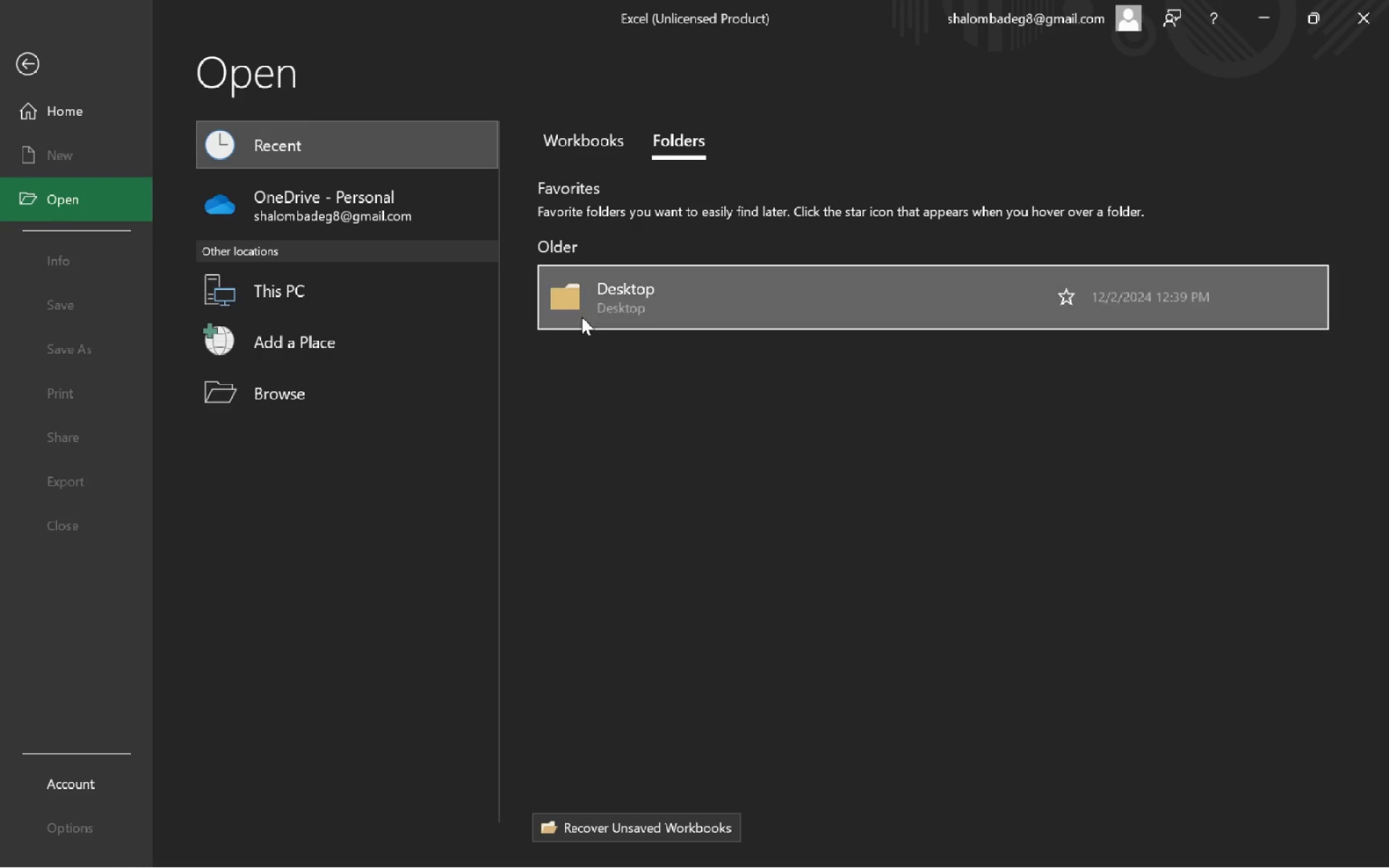 
double_click([582, 317])
 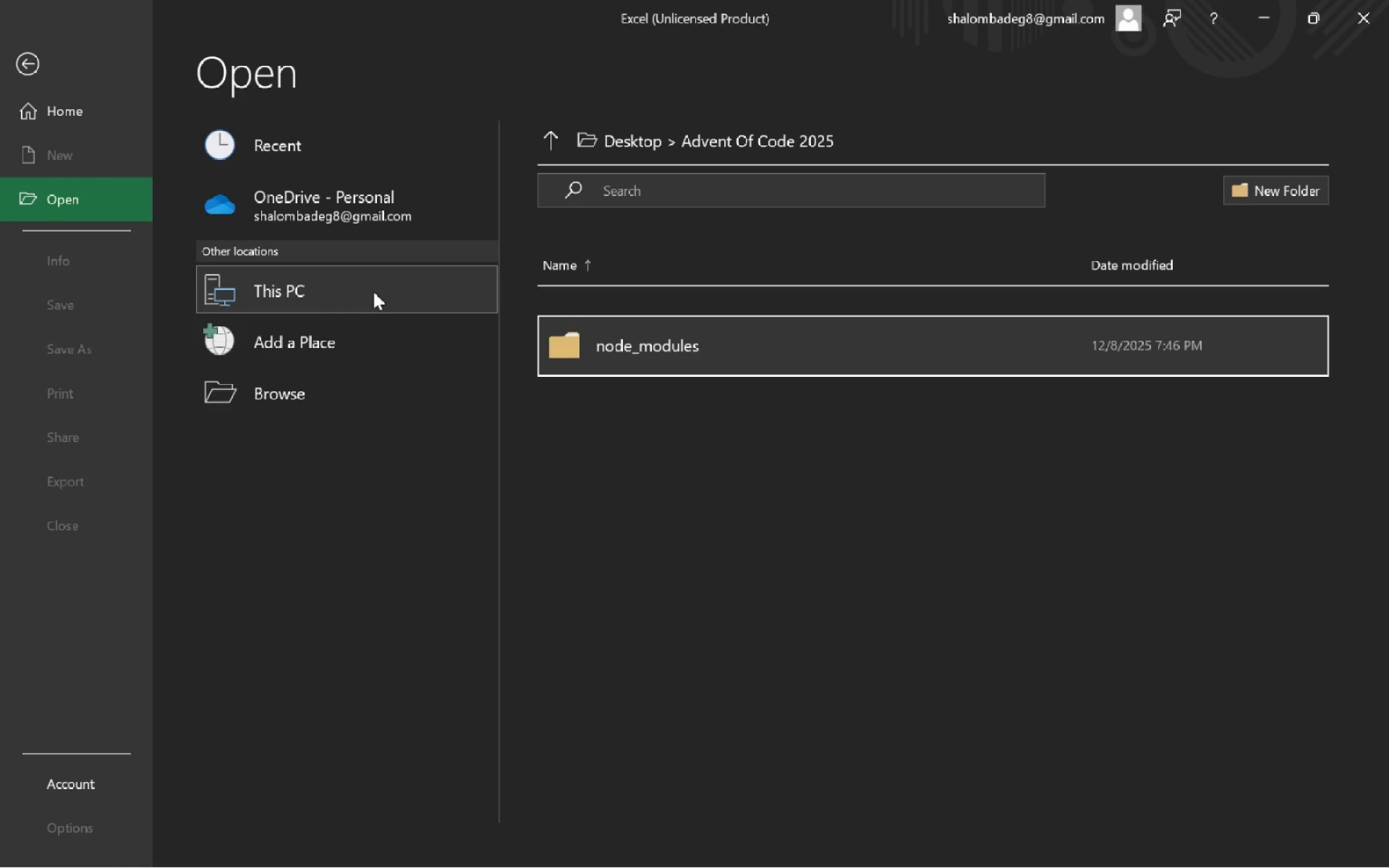 
double_click([372, 292])
 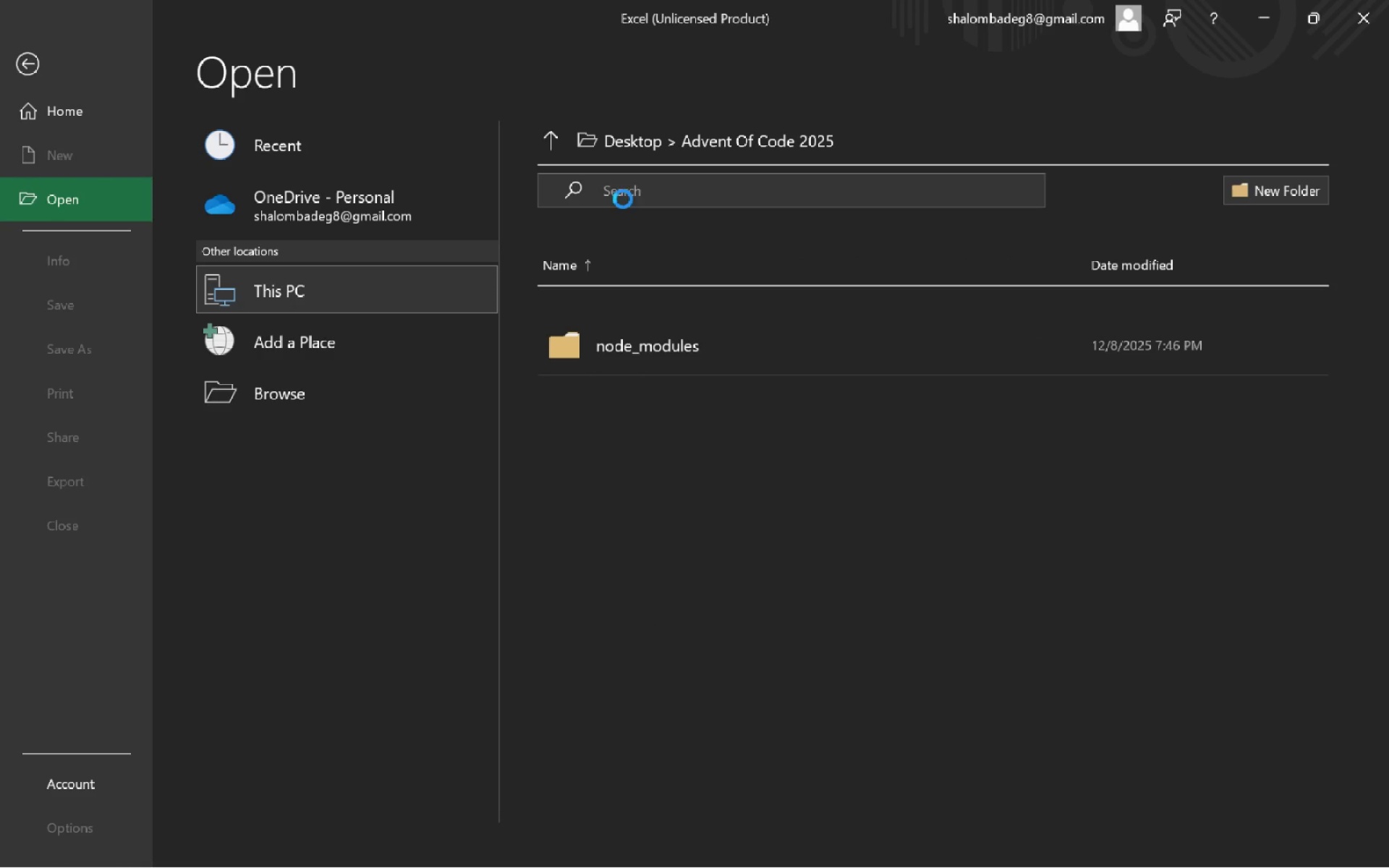 
left_click([629, 199])
 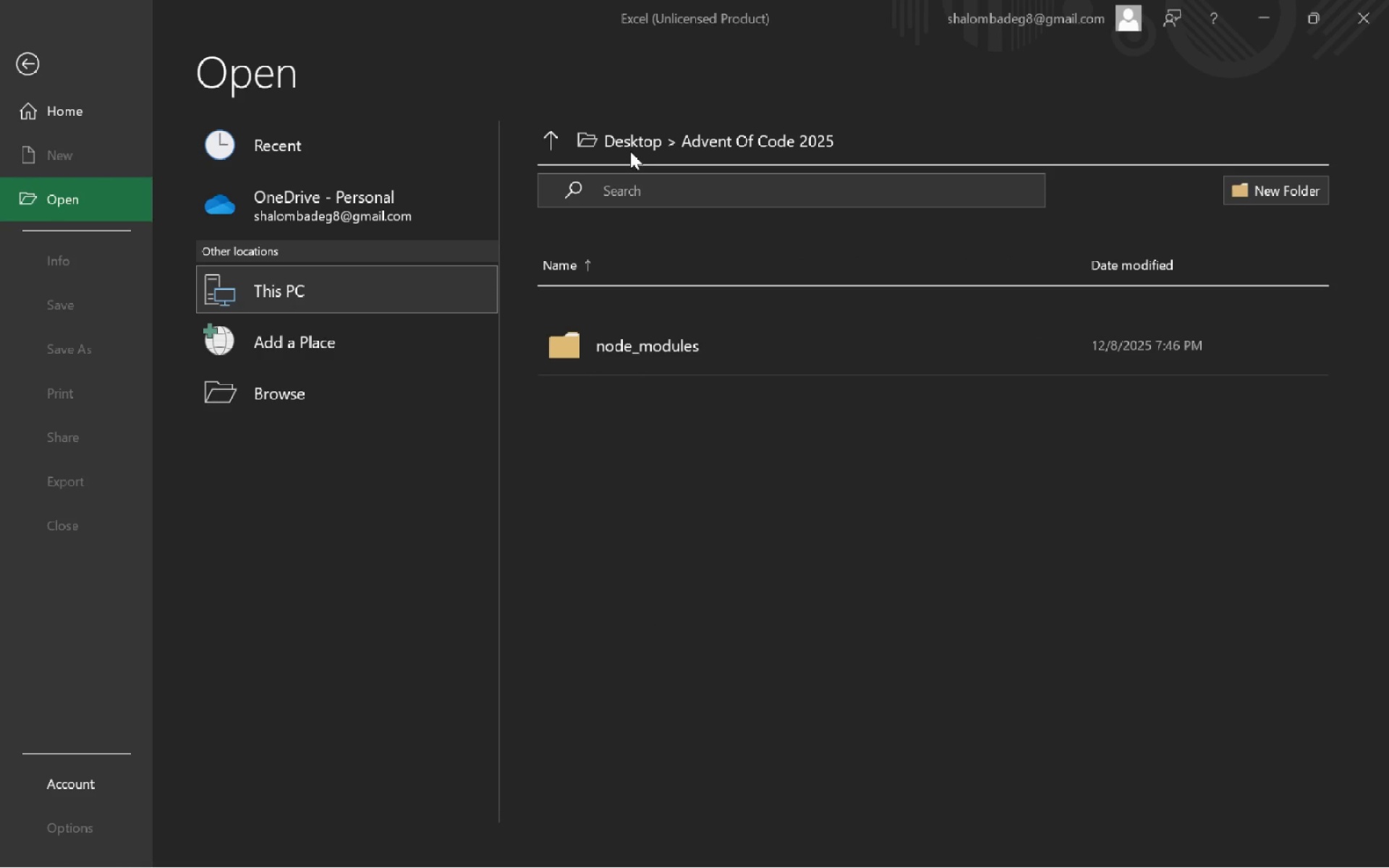 
left_click([639, 142])
 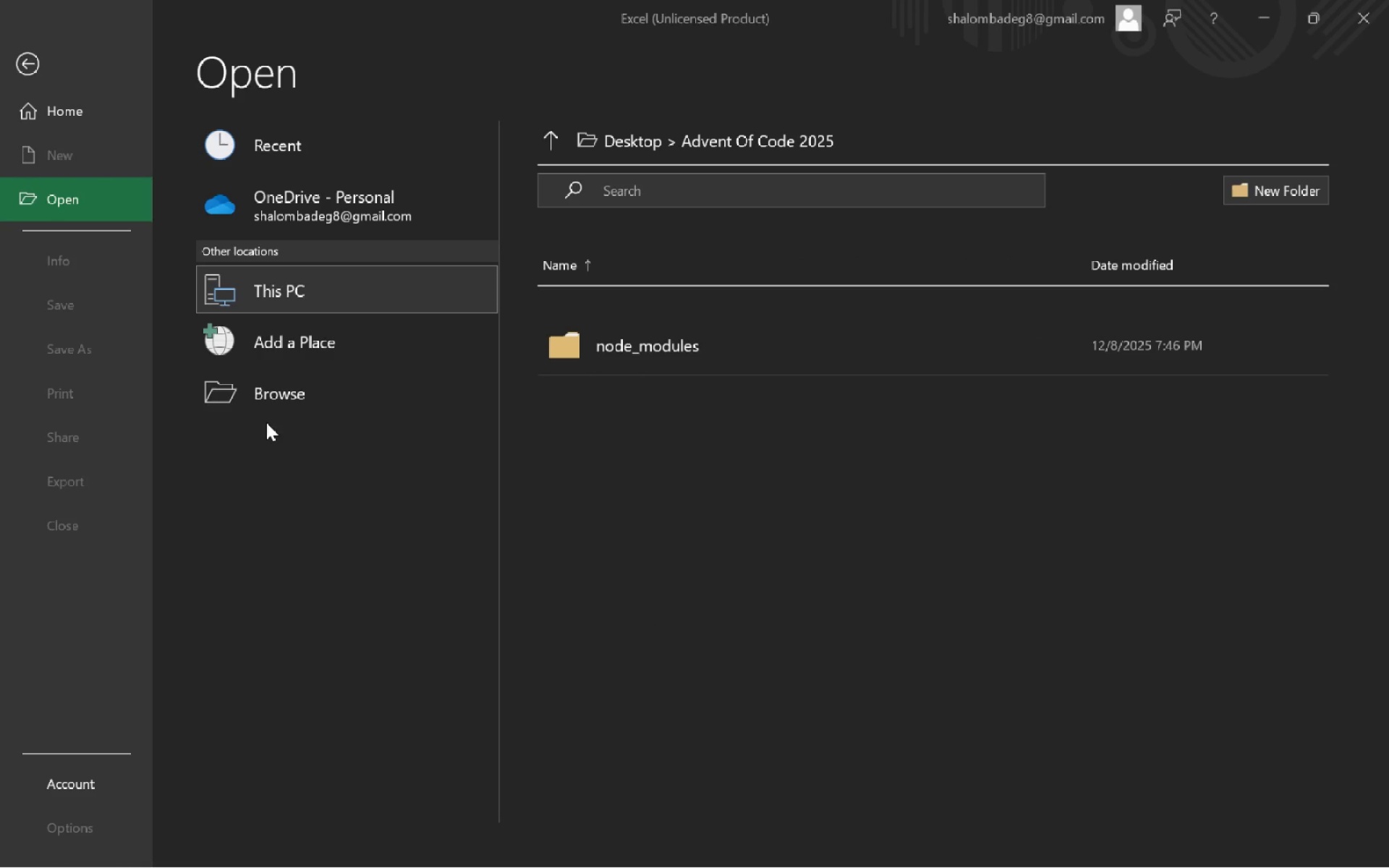 
left_click_drag(start_coordinate=[266, 422], to_coordinate=[277, 402])
 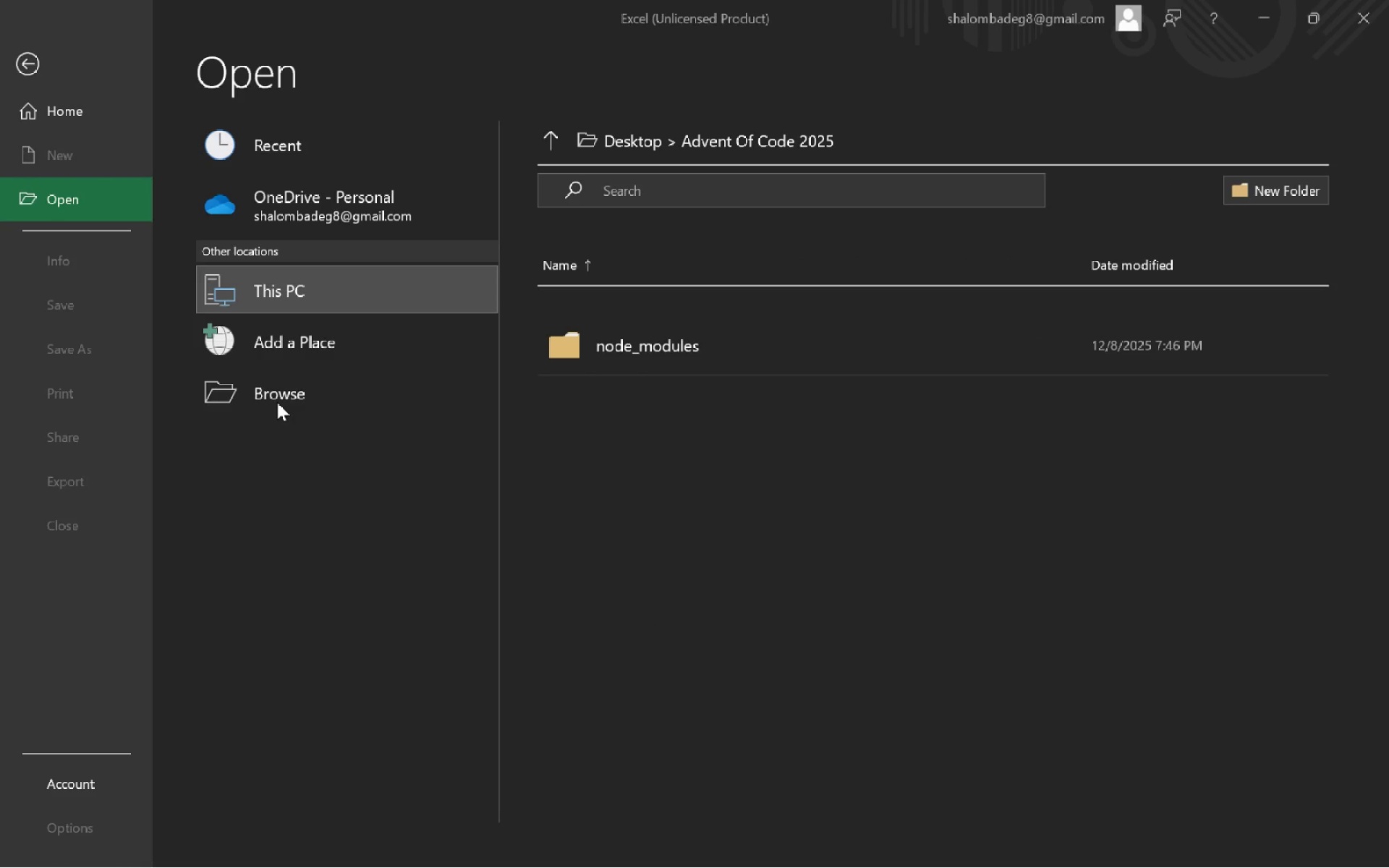 
left_click([277, 402])
 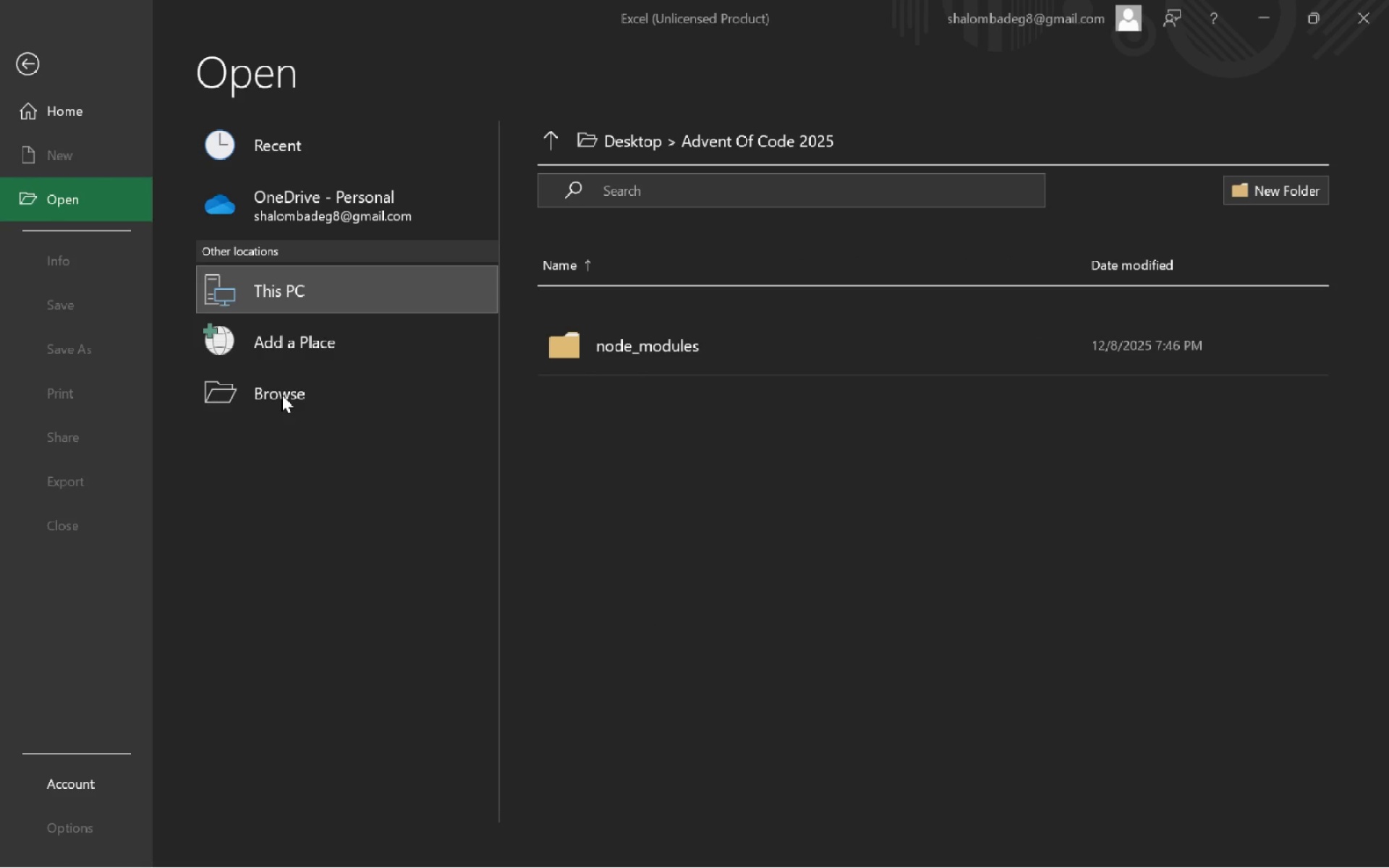 
left_click([281, 394])
 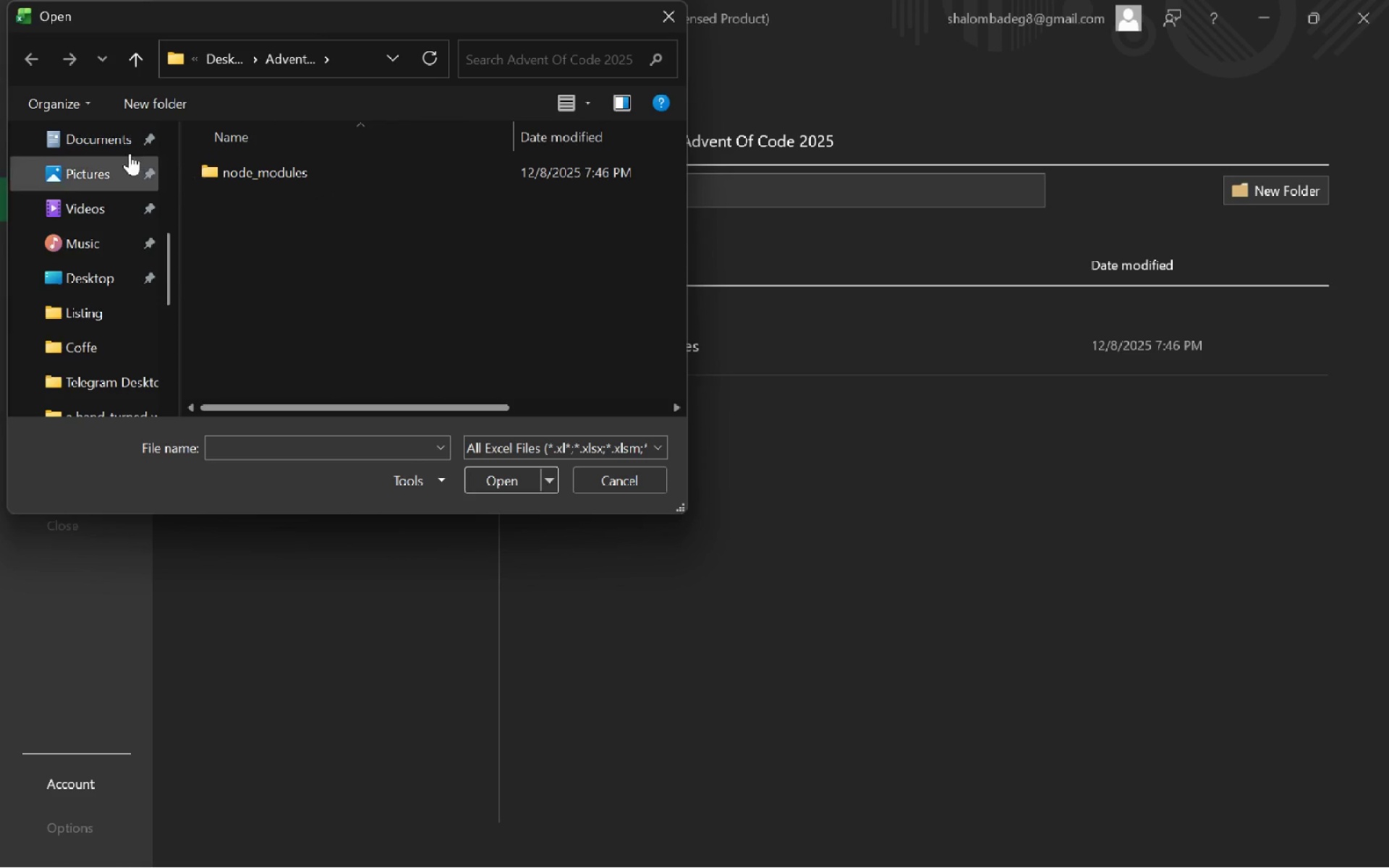 
scroll: coordinate [98, 224], scroll_direction: up, amount: 1.0
 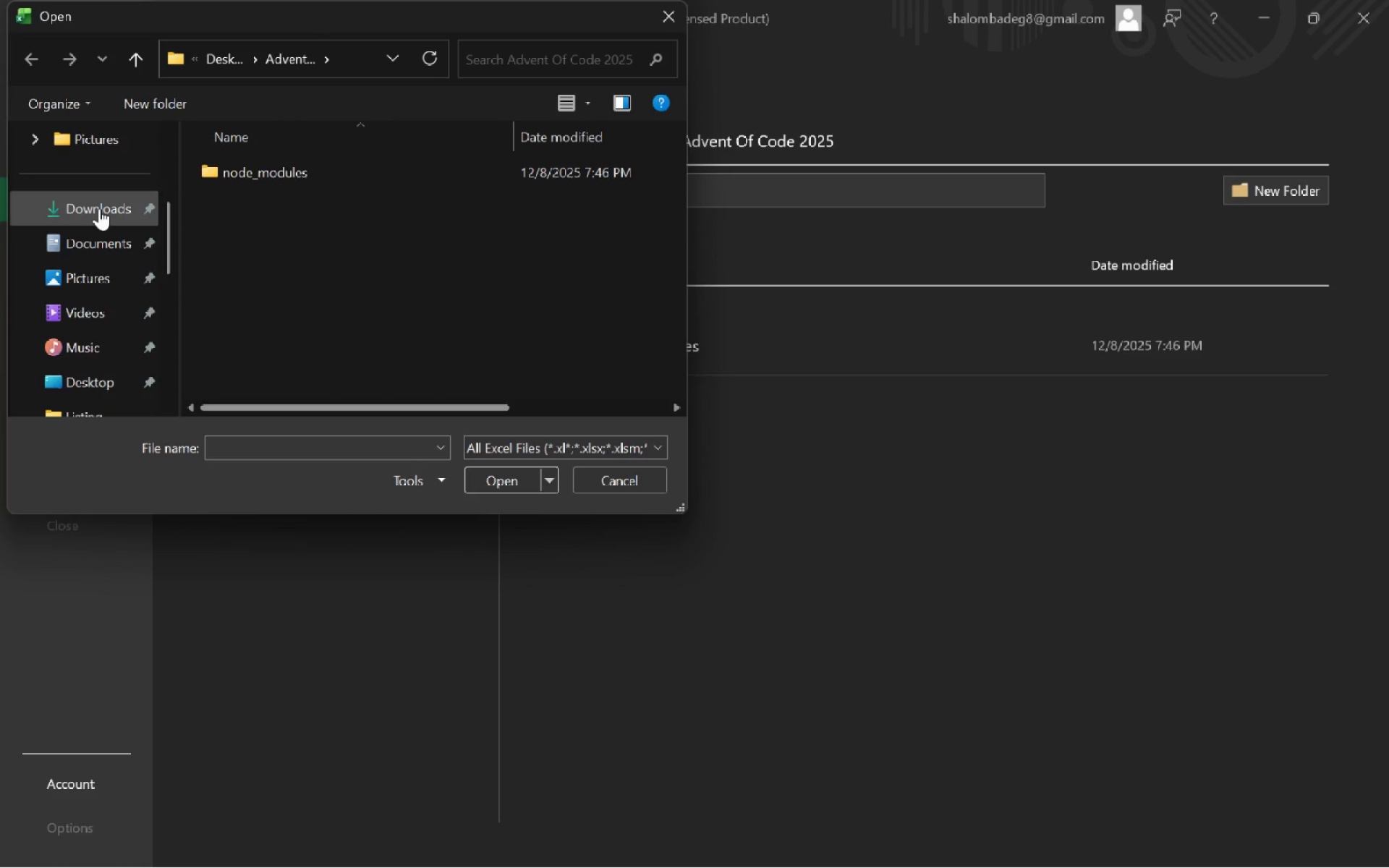 
left_click([99, 208])
 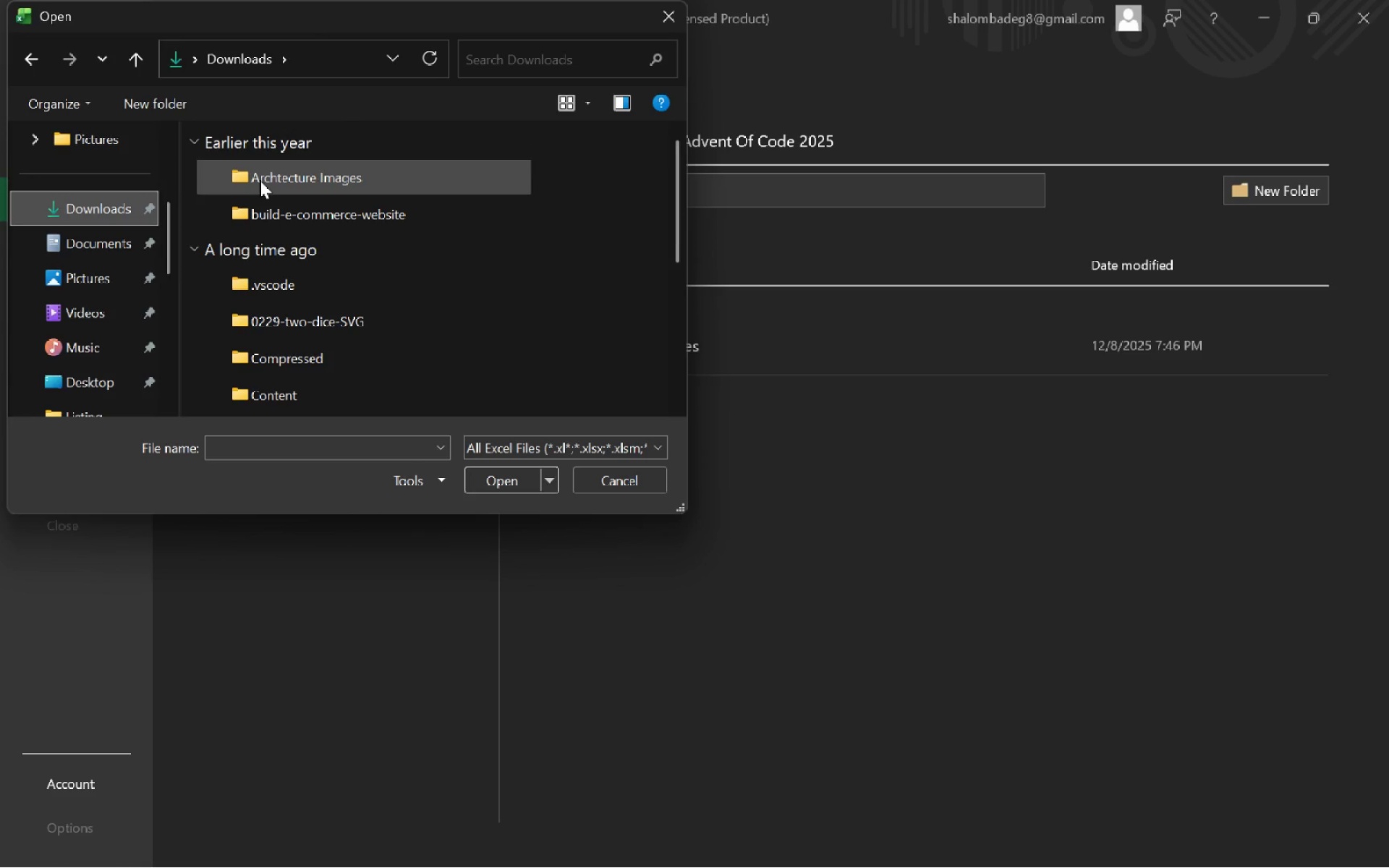 
scroll: coordinate [285, 266], scroll_direction: up, amount: 1.0
 